 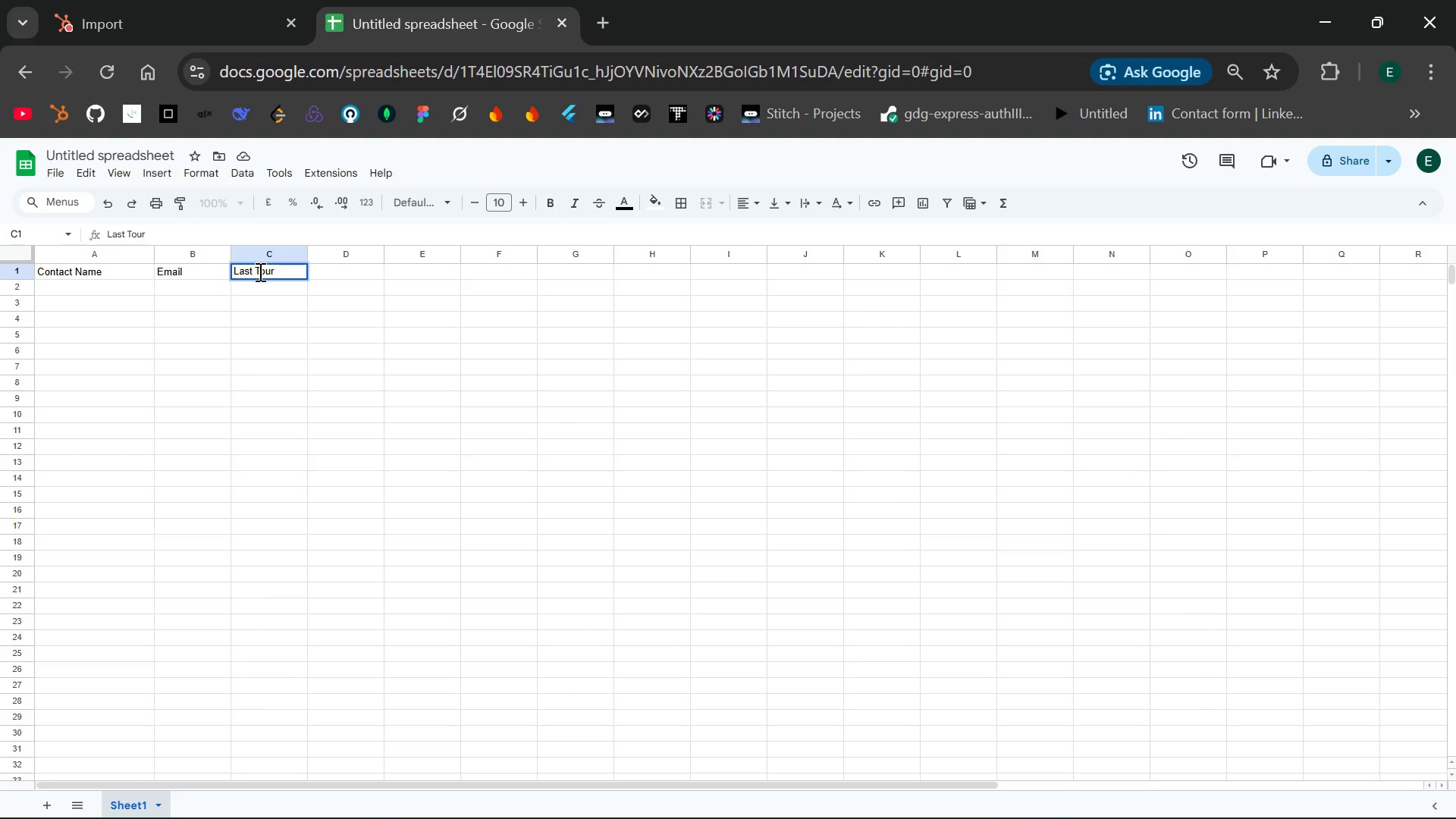 
type( Booked)
 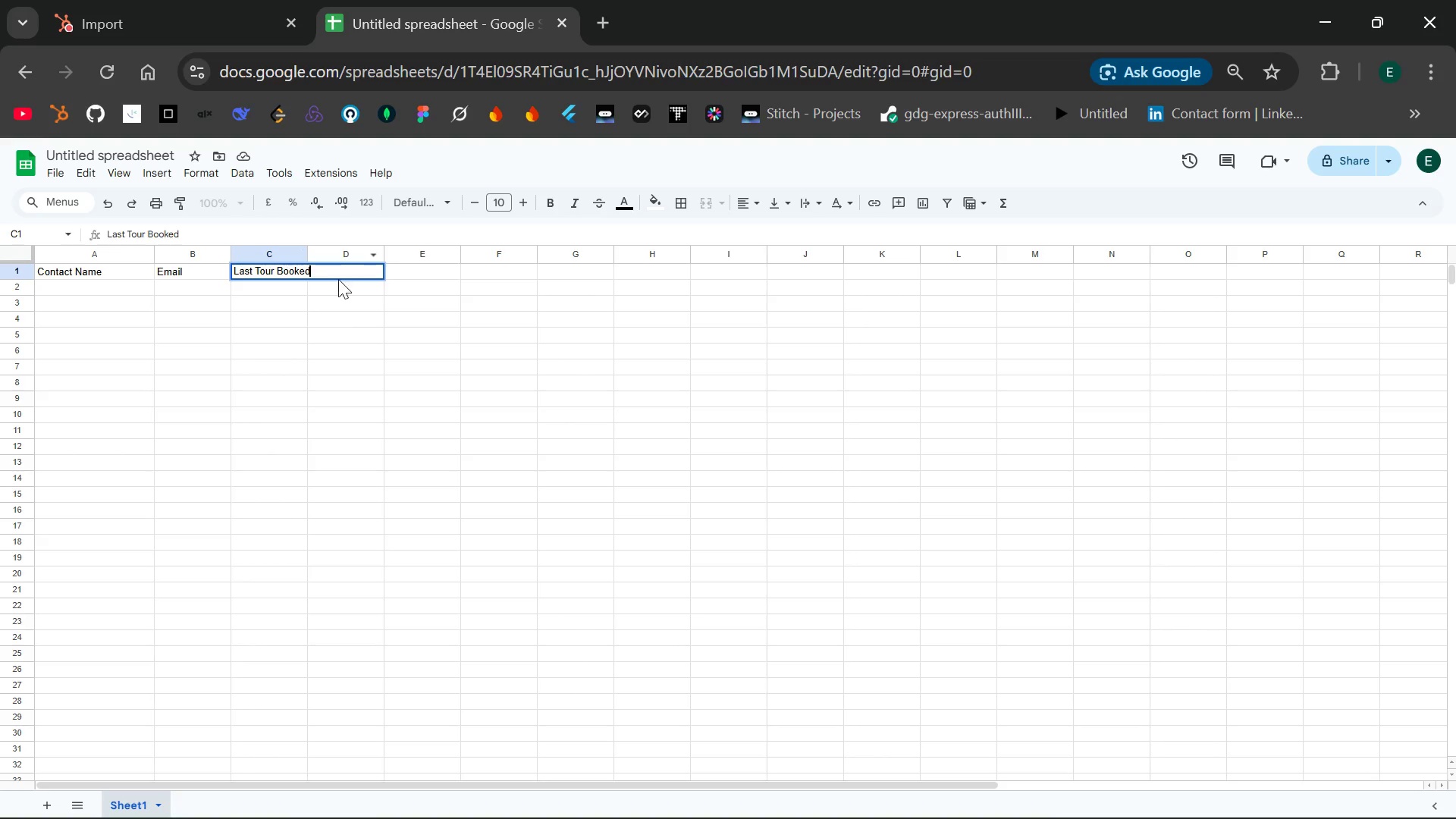 
left_click([340, 302])
 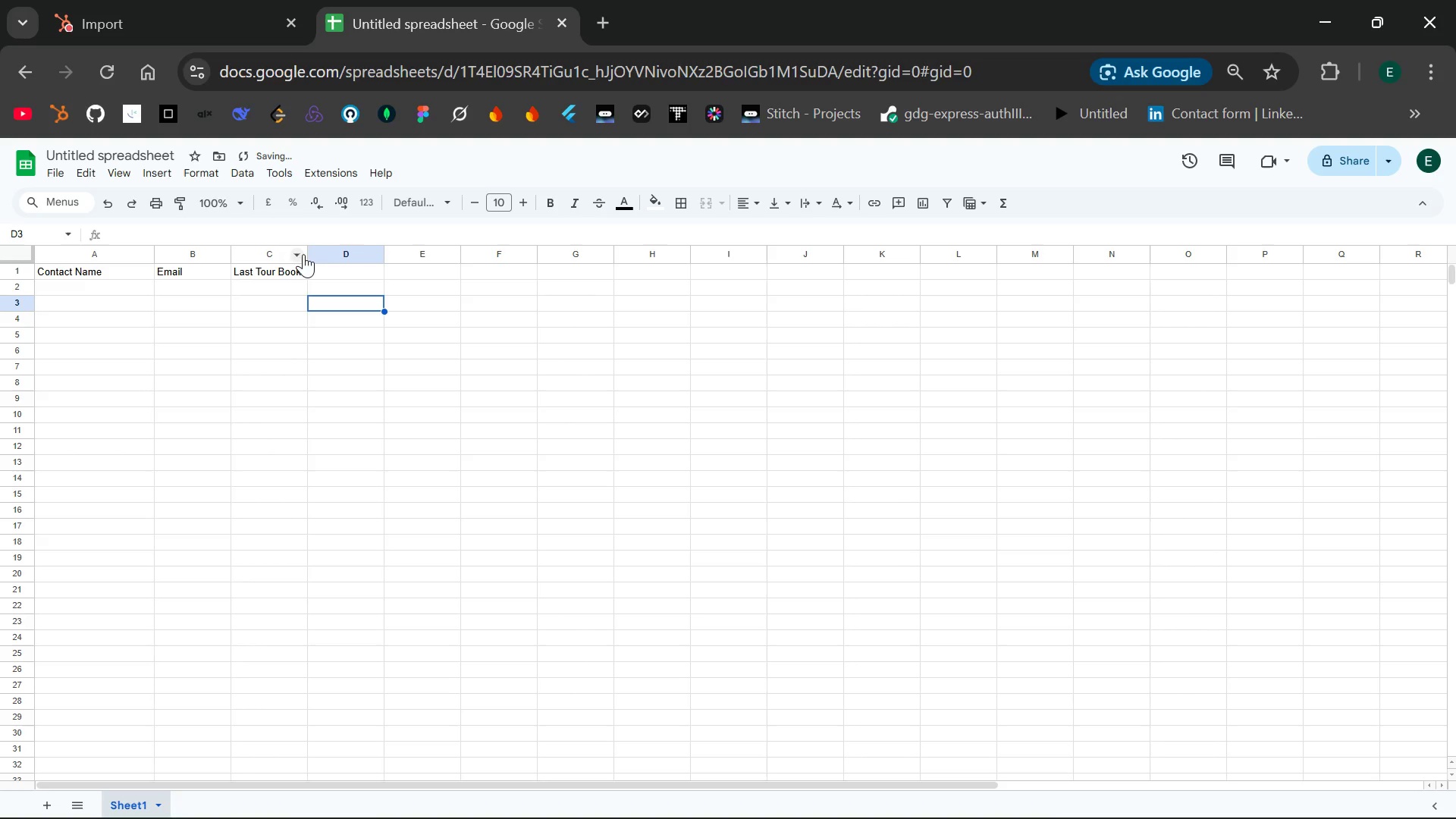 
left_click_drag(start_coordinate=[305, 253], to_coordinate=[330, 248])
 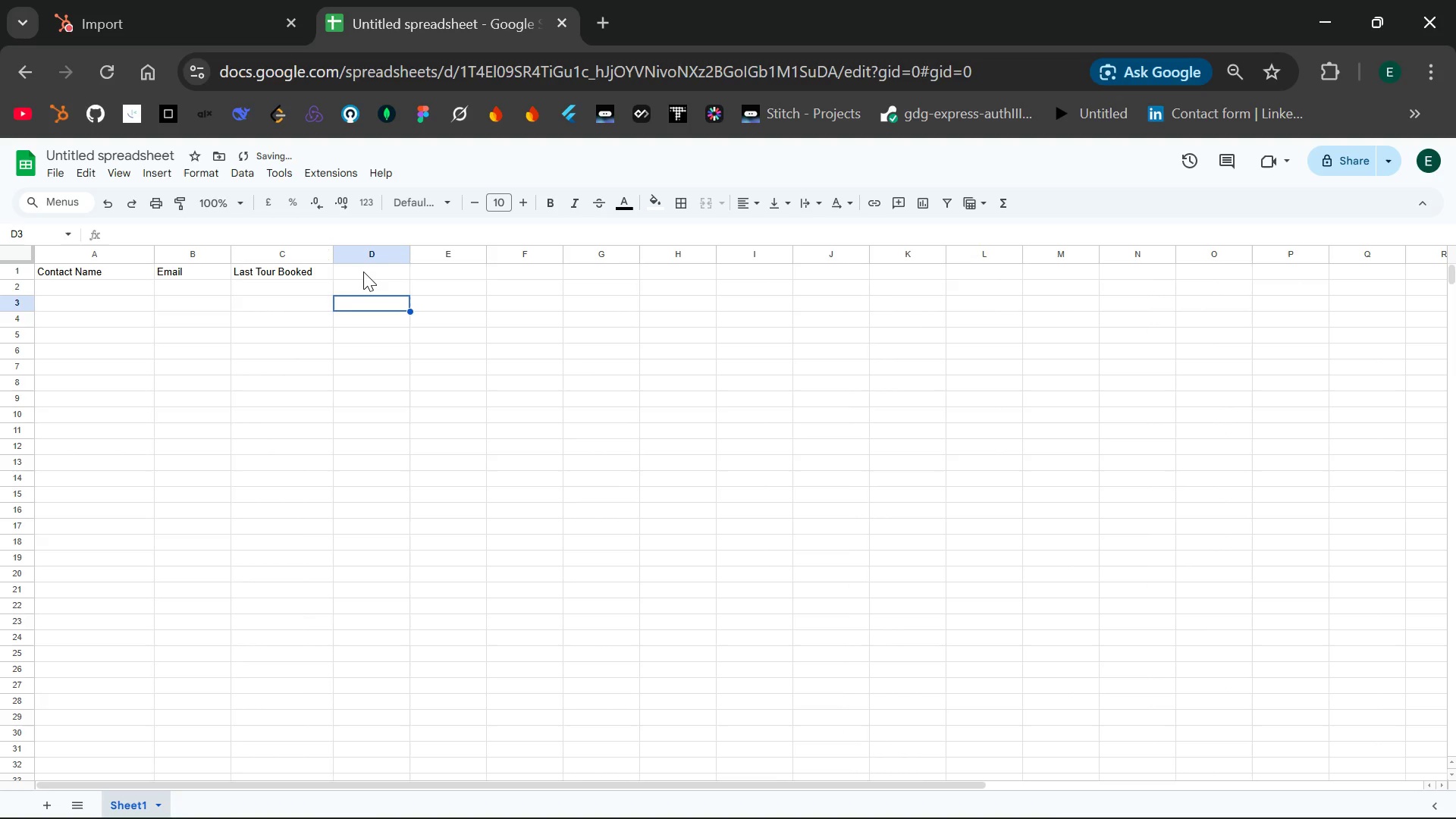 
double_click([363, 271])
 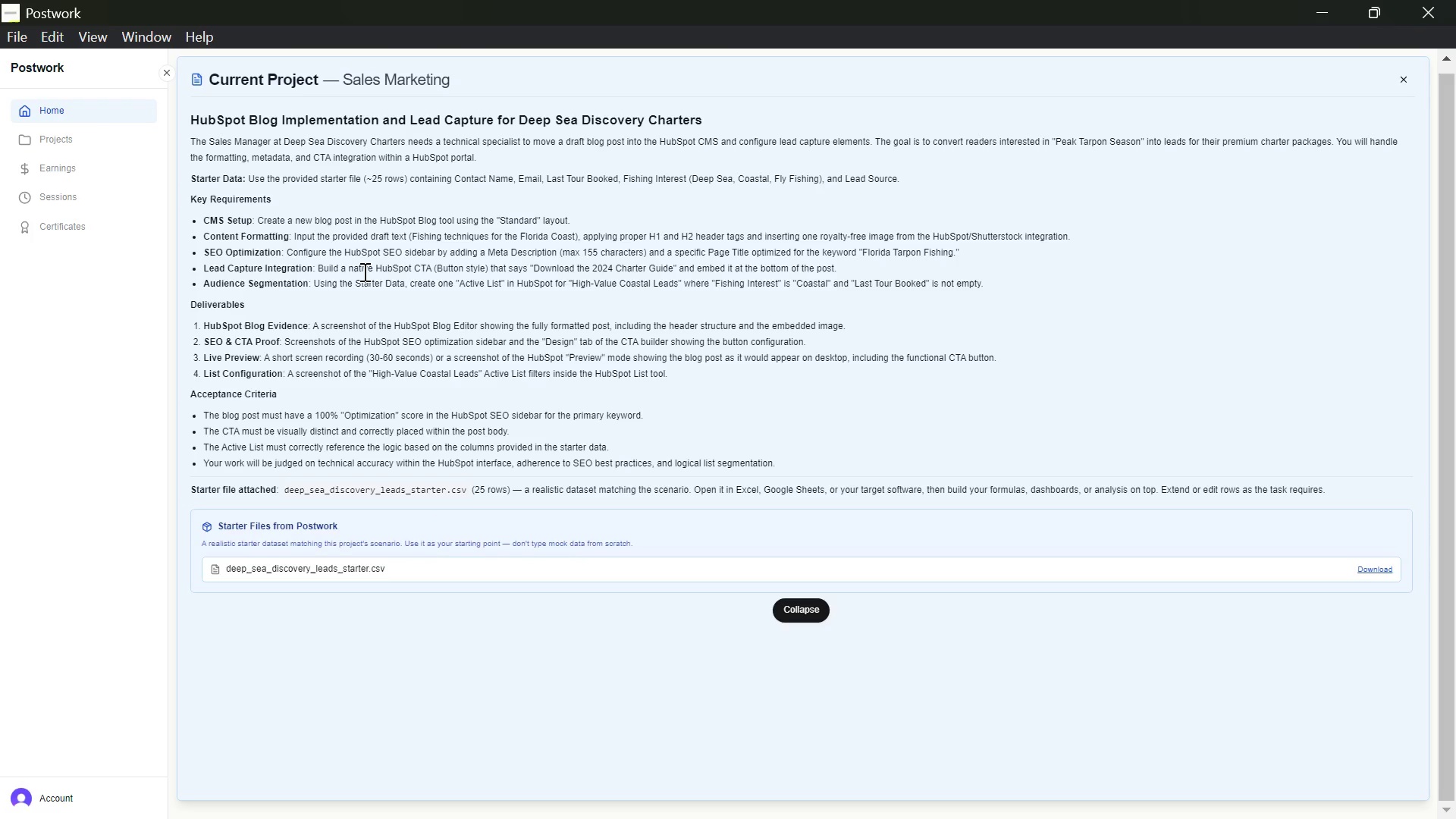 
wait(10.89)
 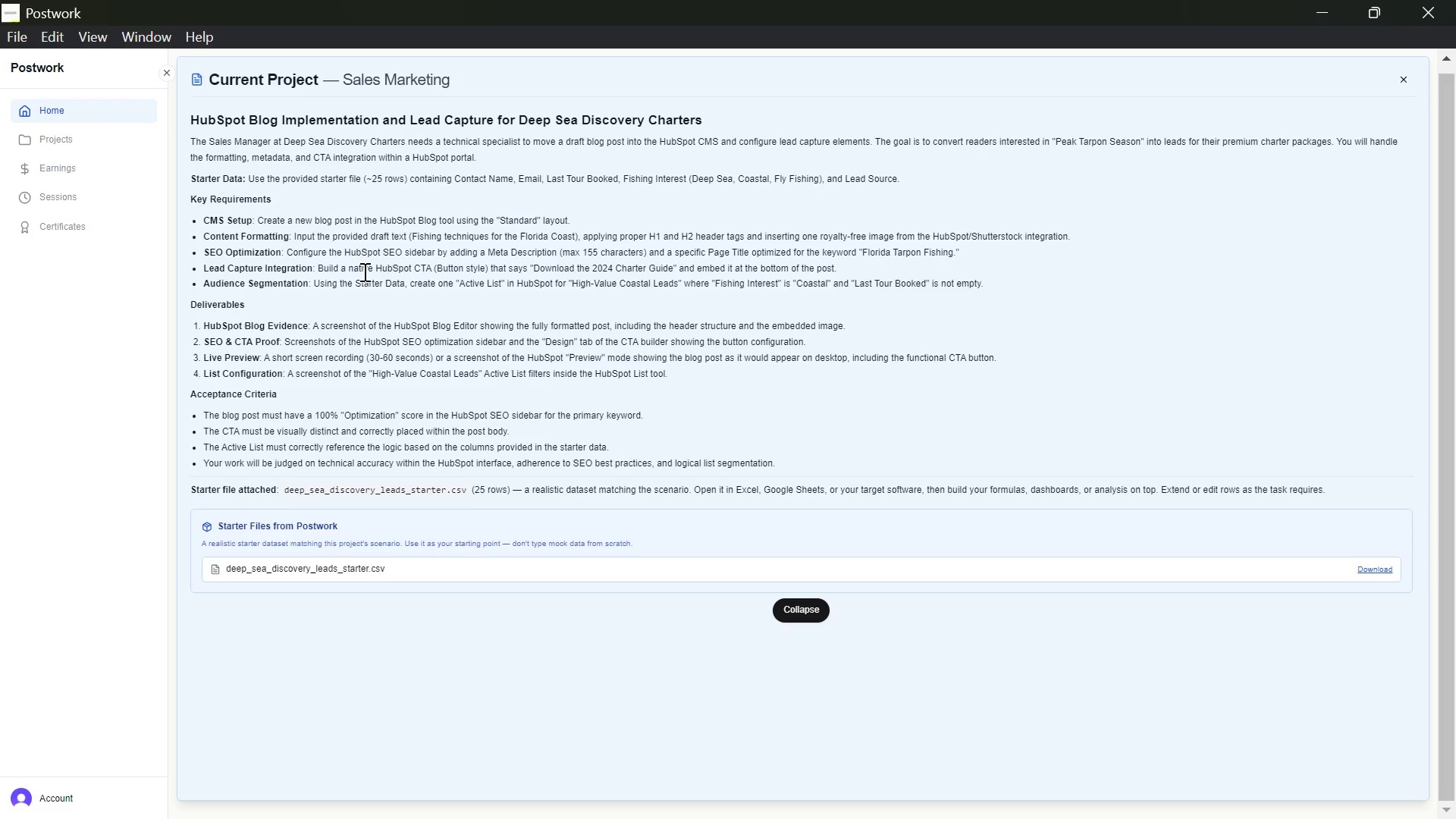 
type(Fishing Inerest)
 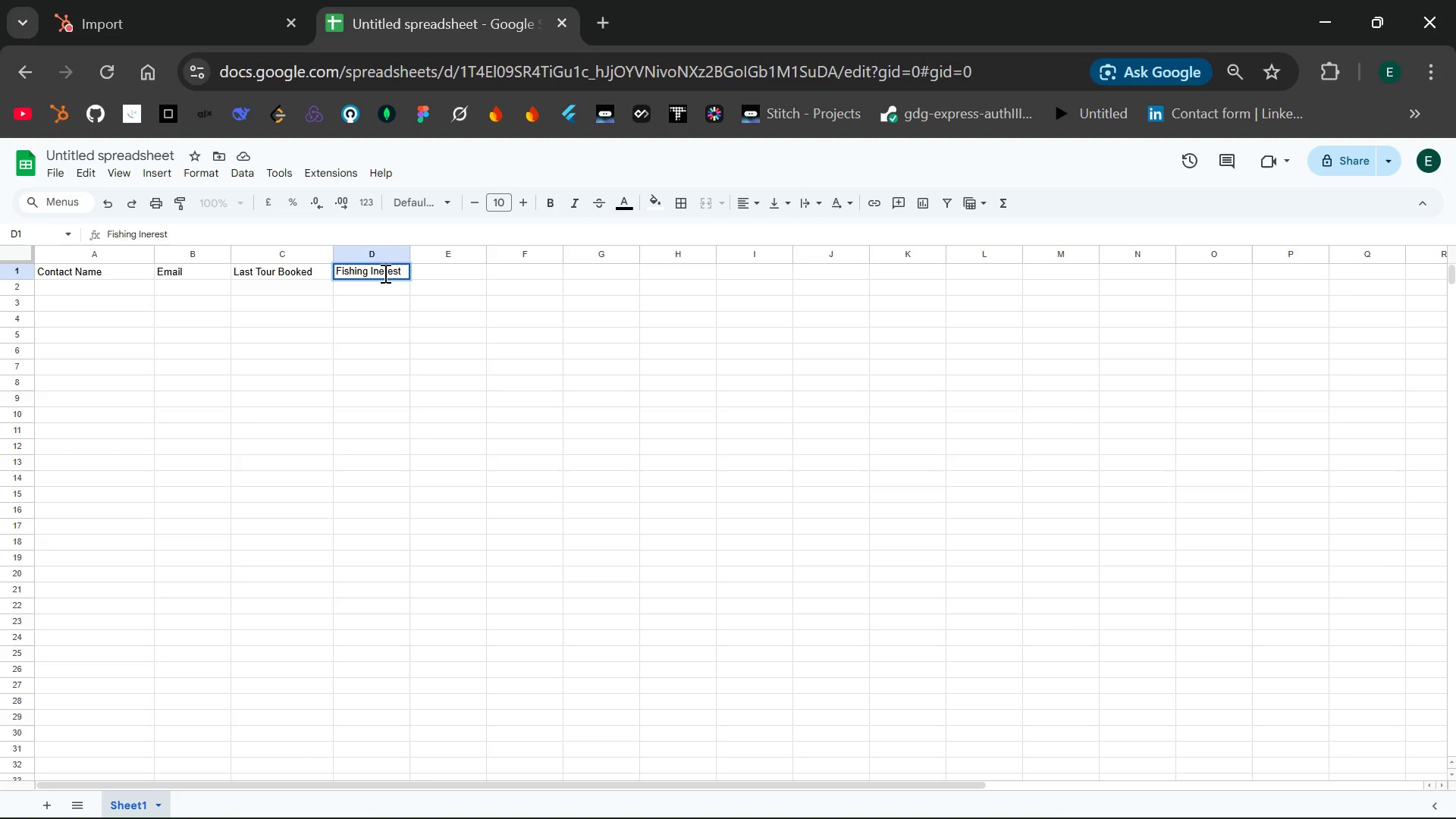 
key(Backspace)
key(Backspace)
key(Backspace)
key(Backspace)
key(Backspace)
key(Backspace)
key(Backspace)
type(i)
key(Backspace)
type(Interest)
 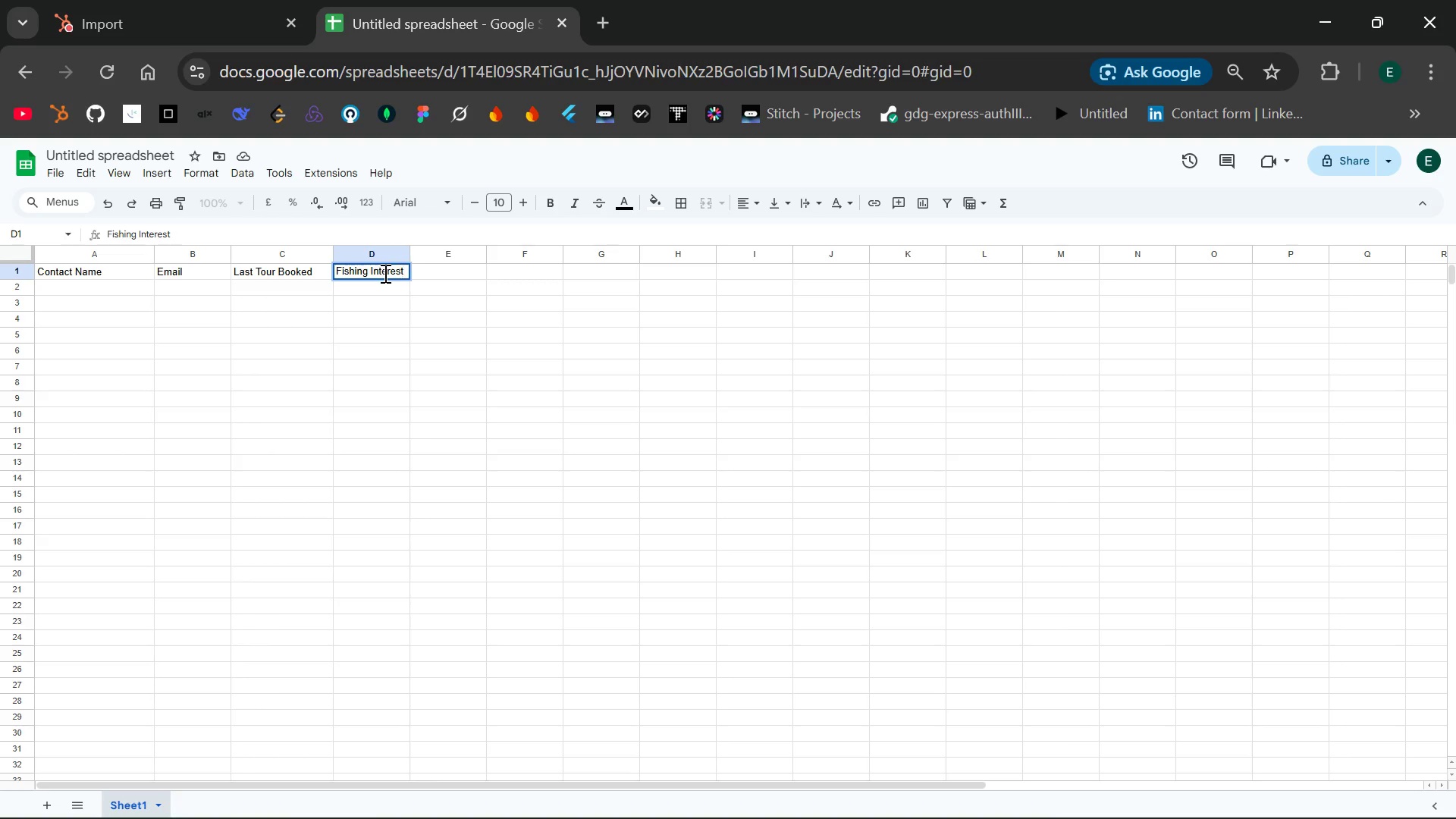 
wait(9.56)
 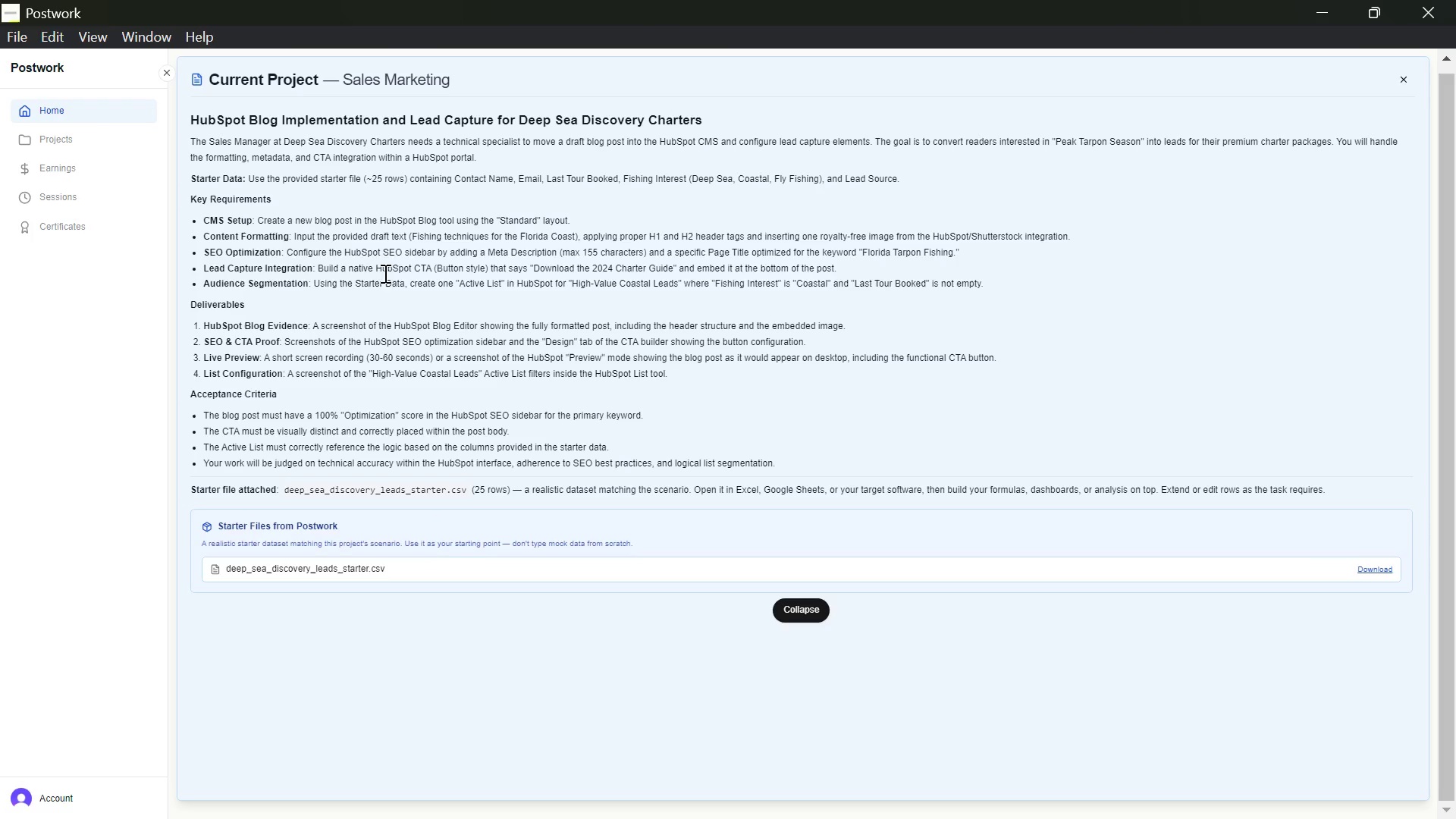 
left_click([445, 269])
 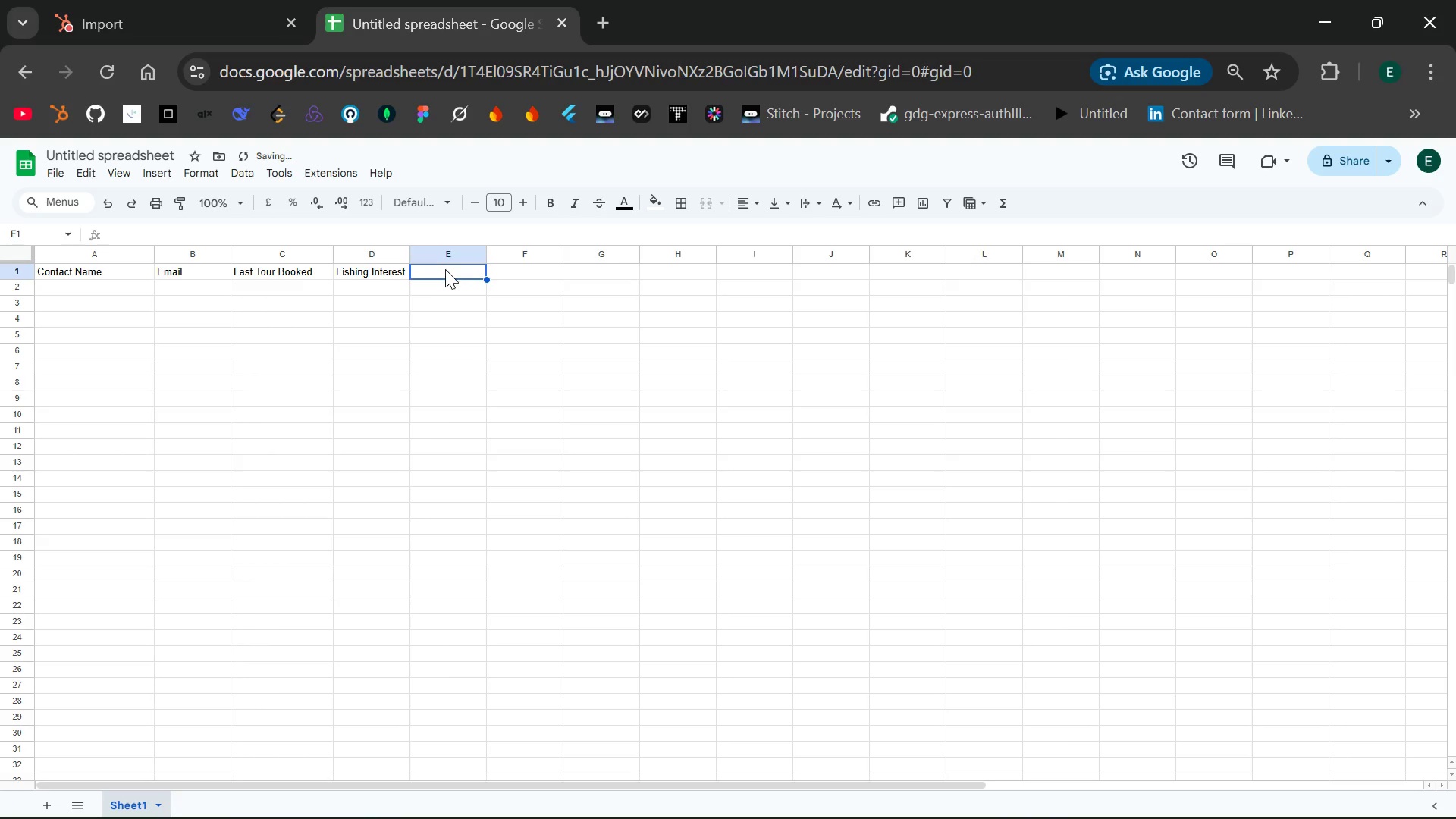 
double_click([445, 269])
 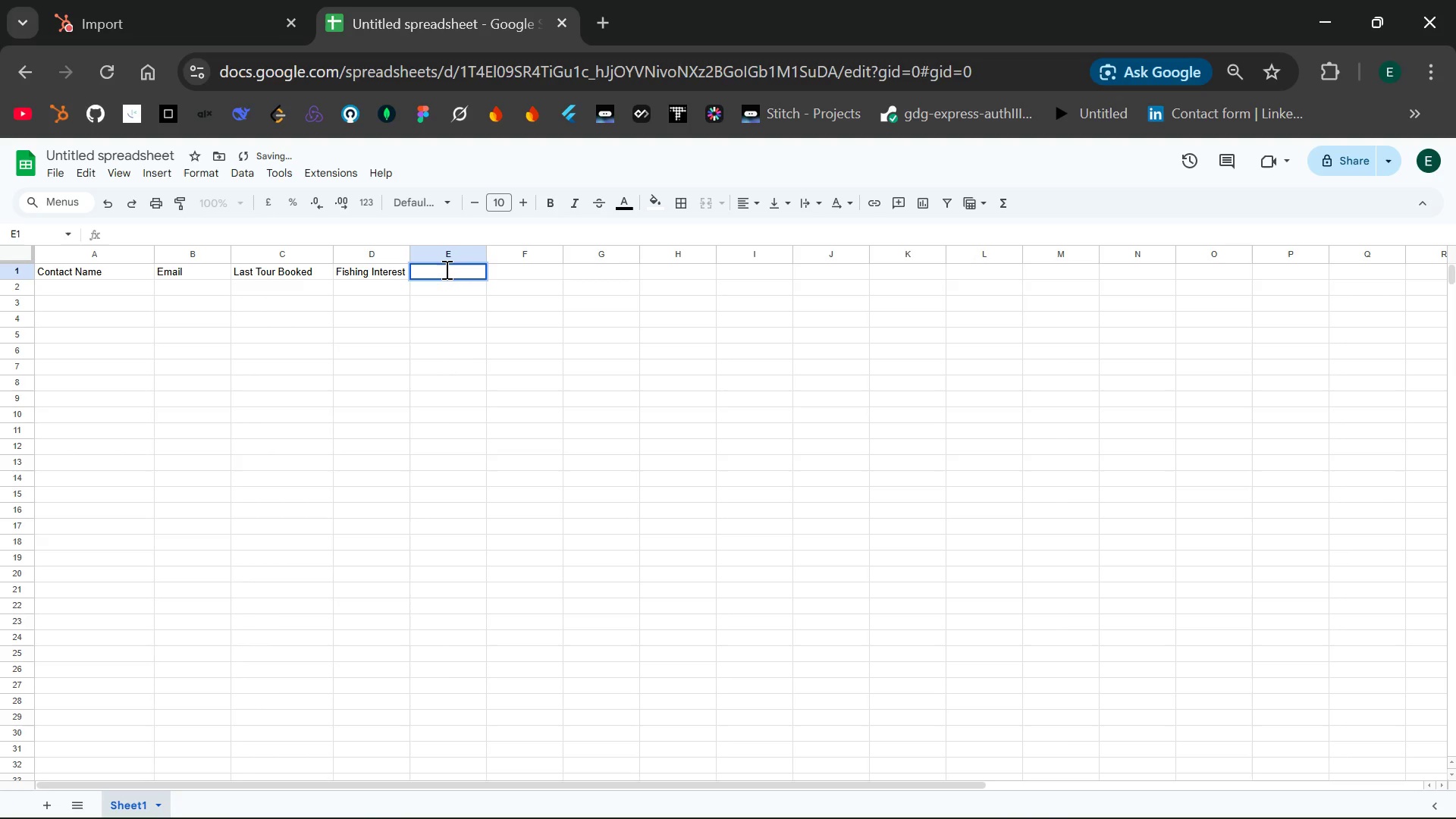 
type(Lead Source)
 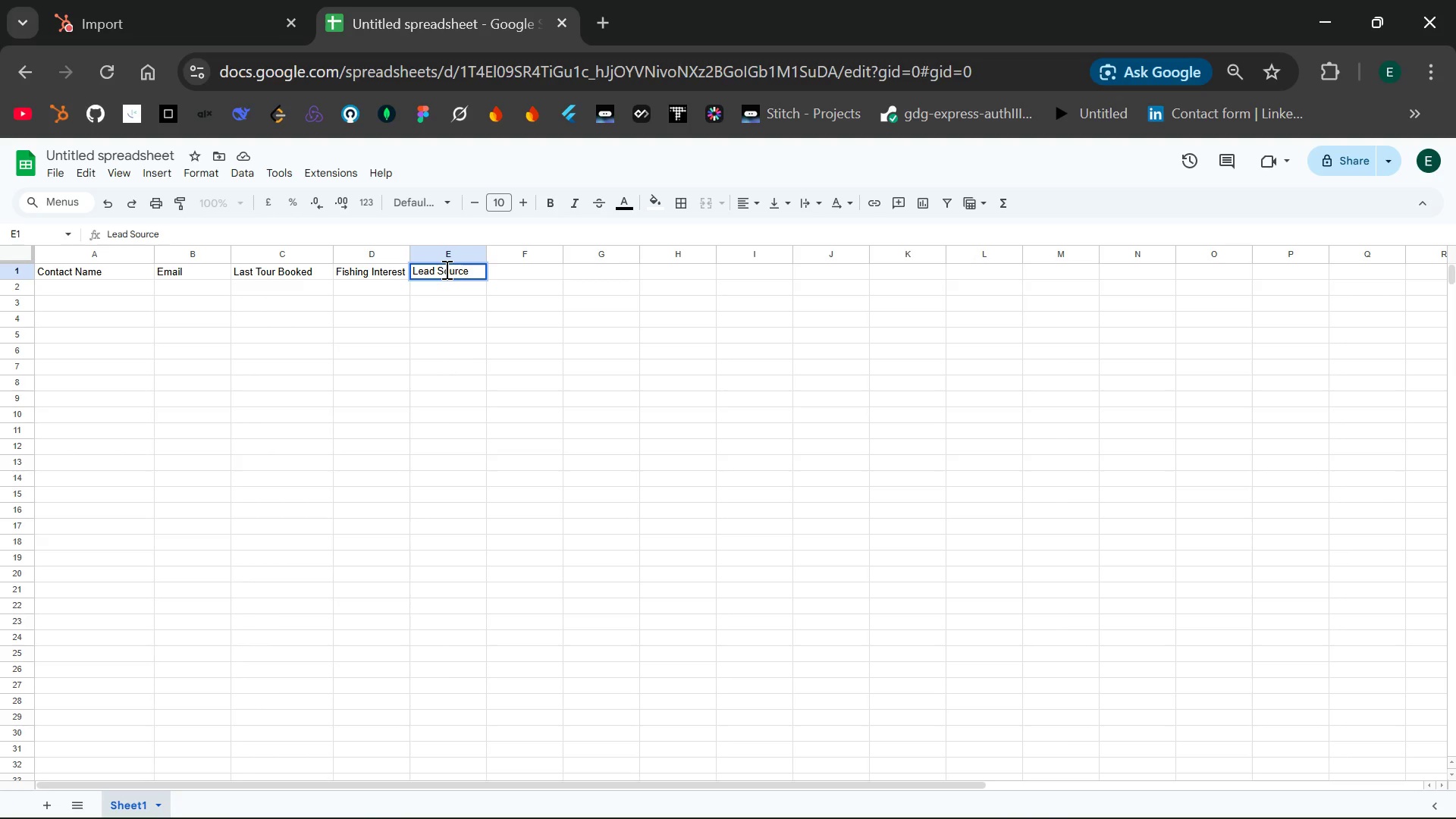 
wait(8.36)
 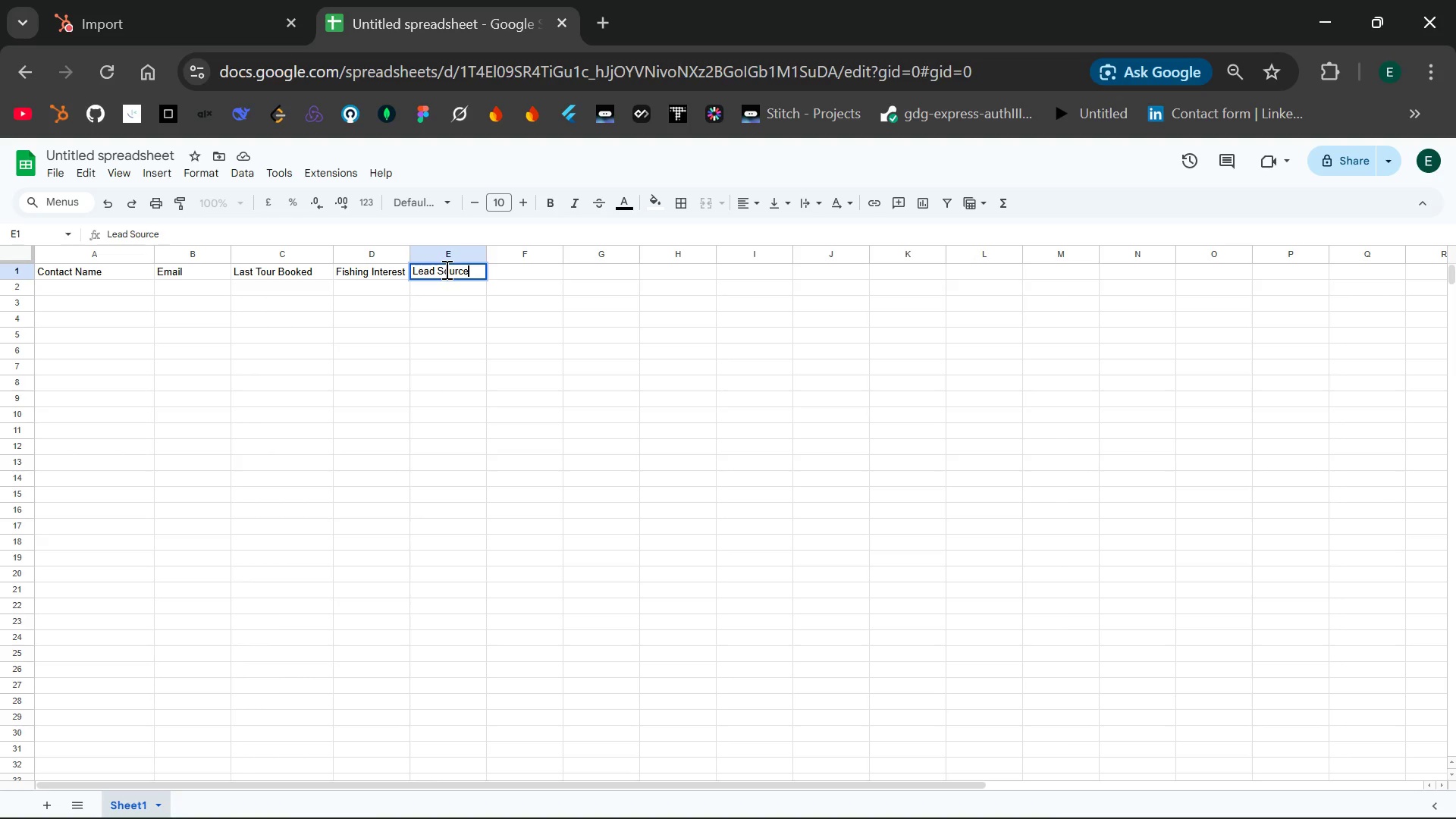 
left_click_drag(start_coordinate=[410, 251], to_coordinate=[513, 247])
 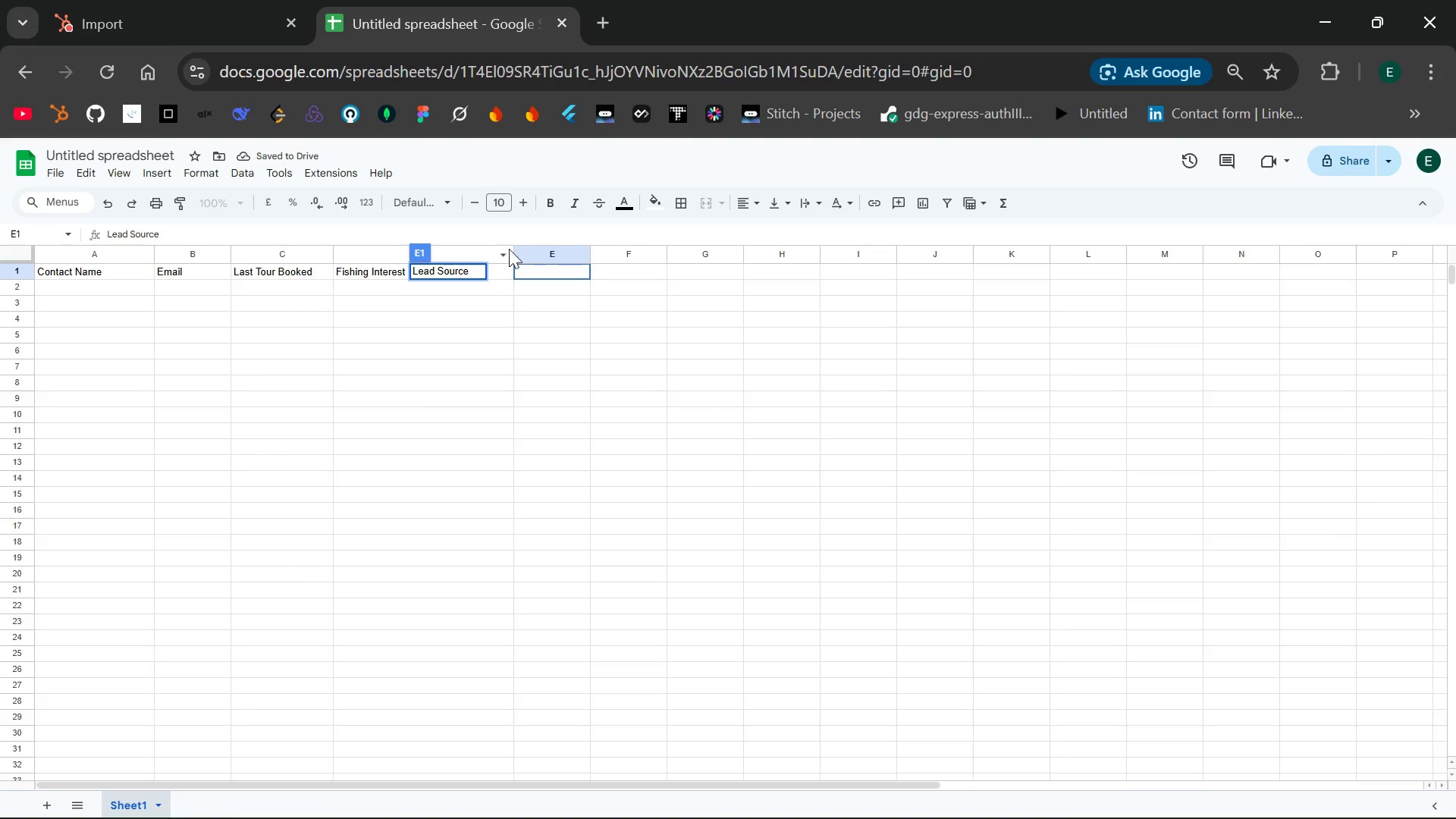 
key(Control+Z)
 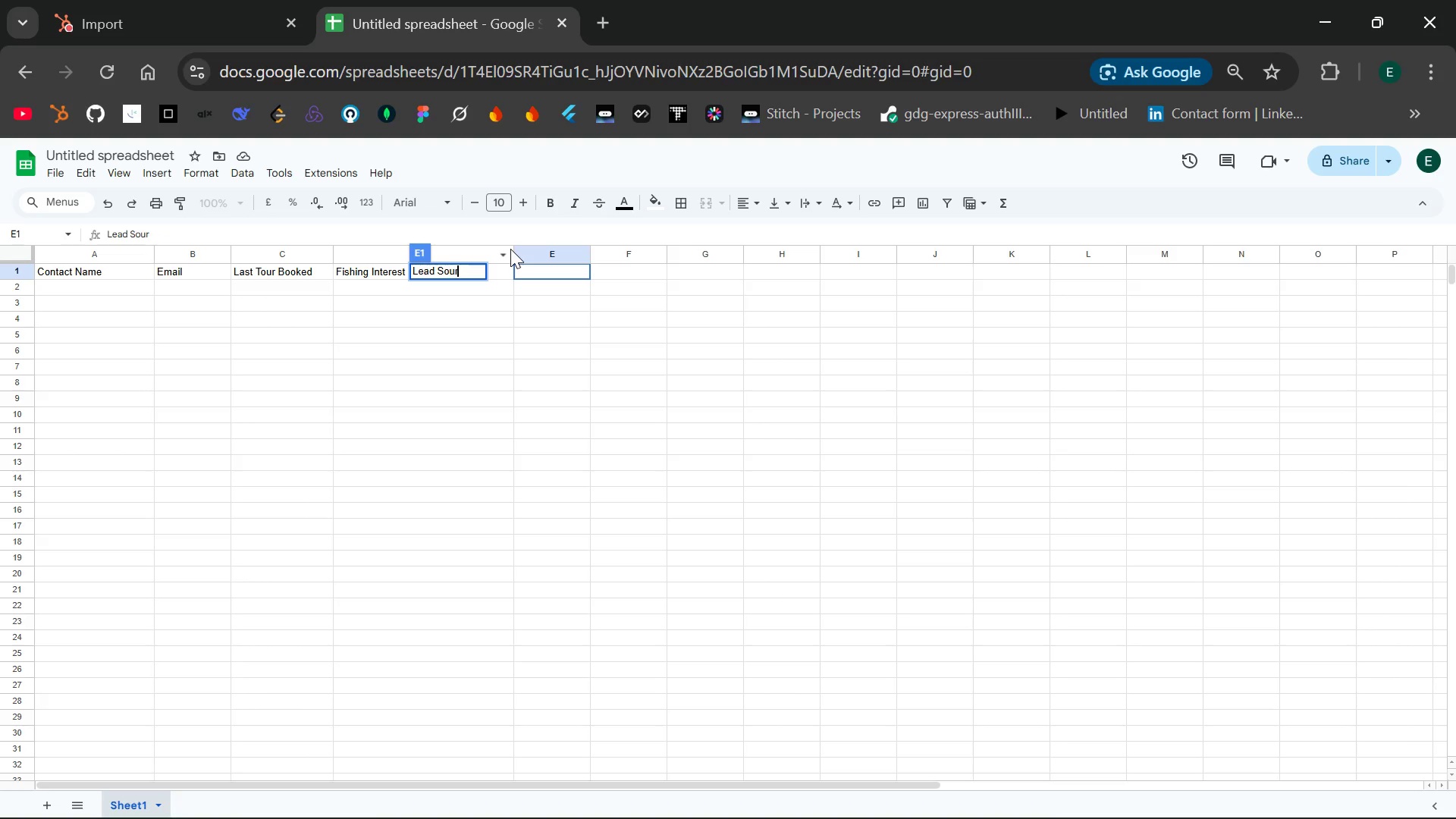 
type(t)
key(Backspace)
type(ce)
 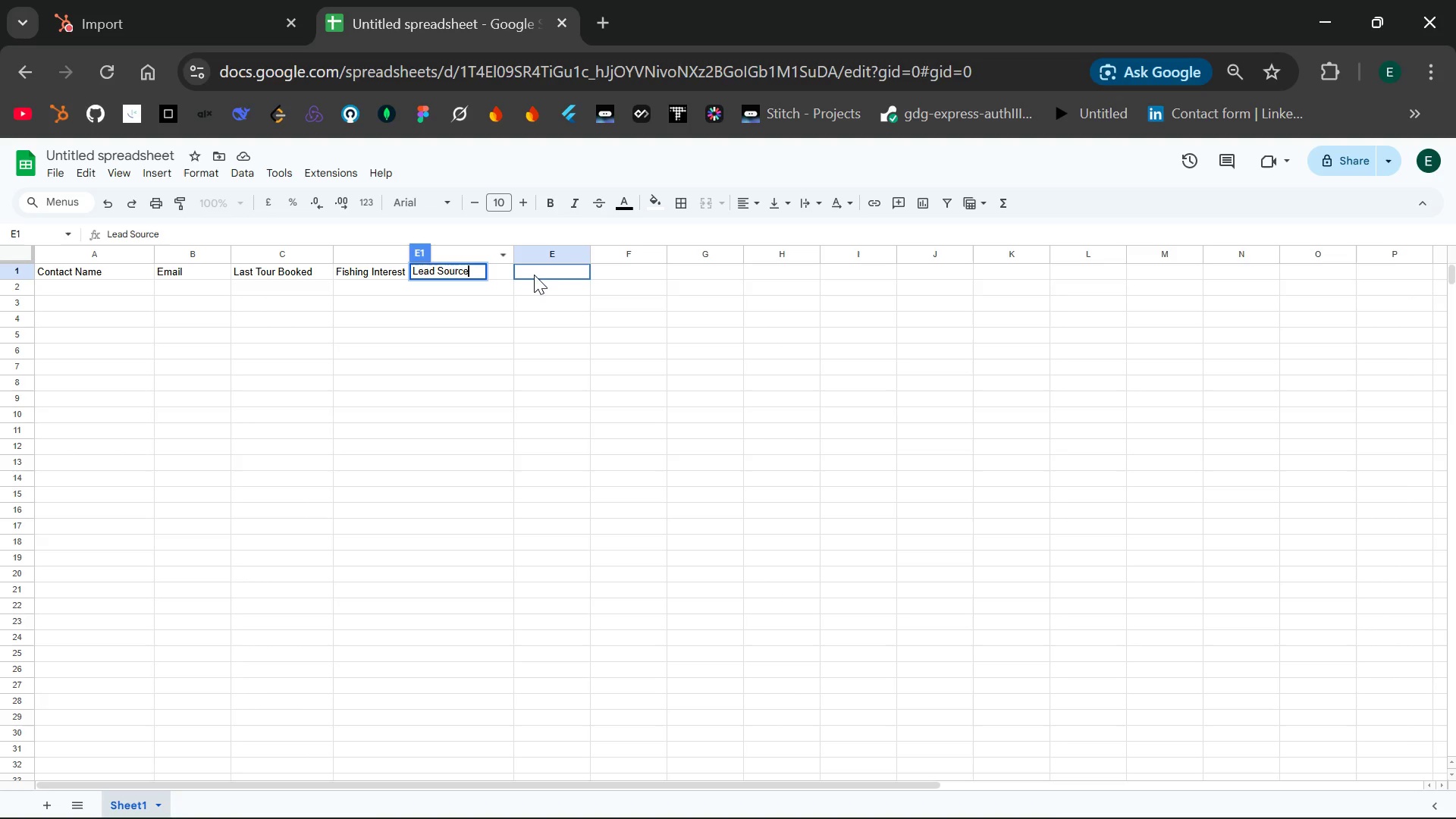 
left_click([539, 271])
 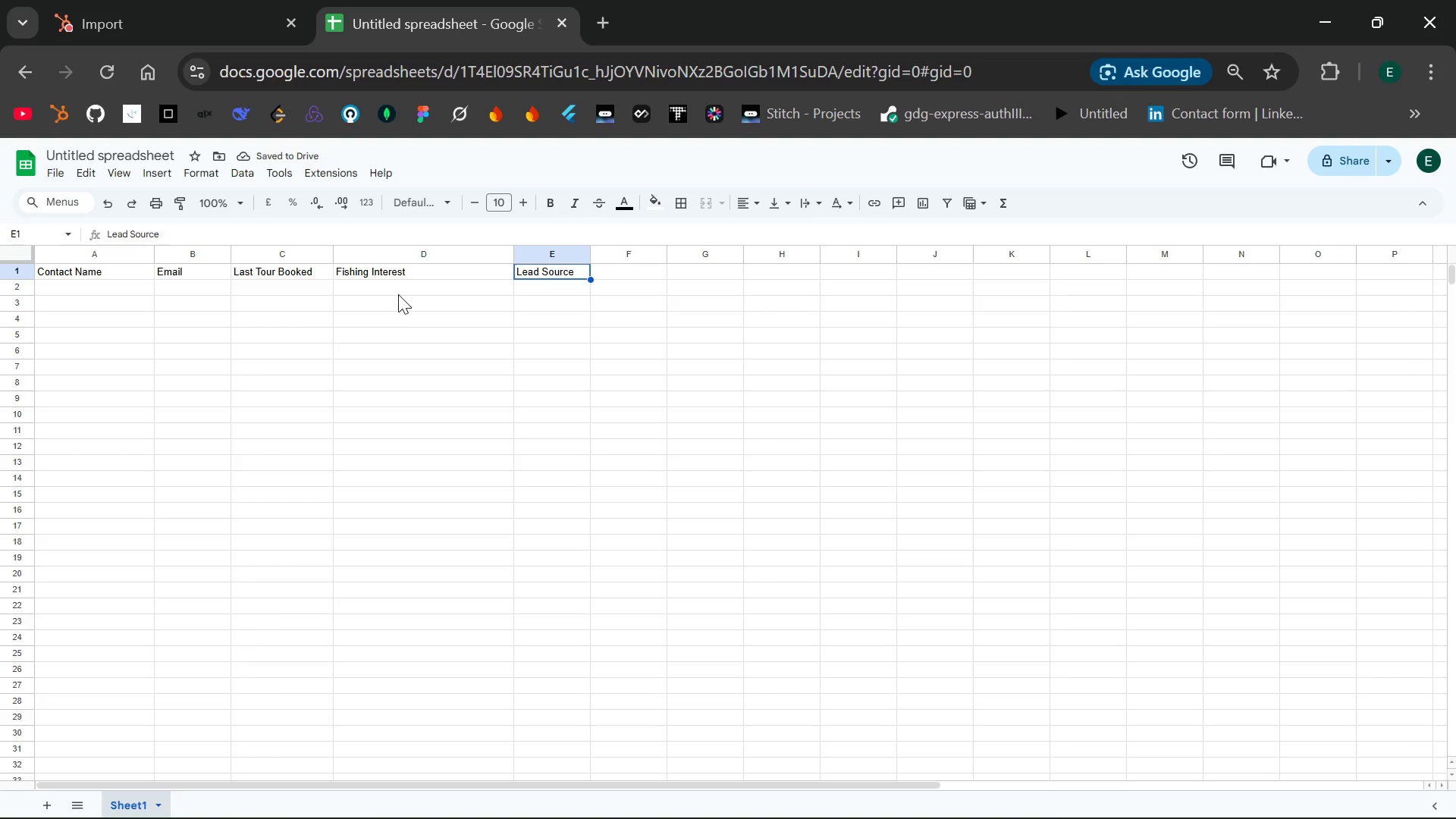 
wait(6.14)
 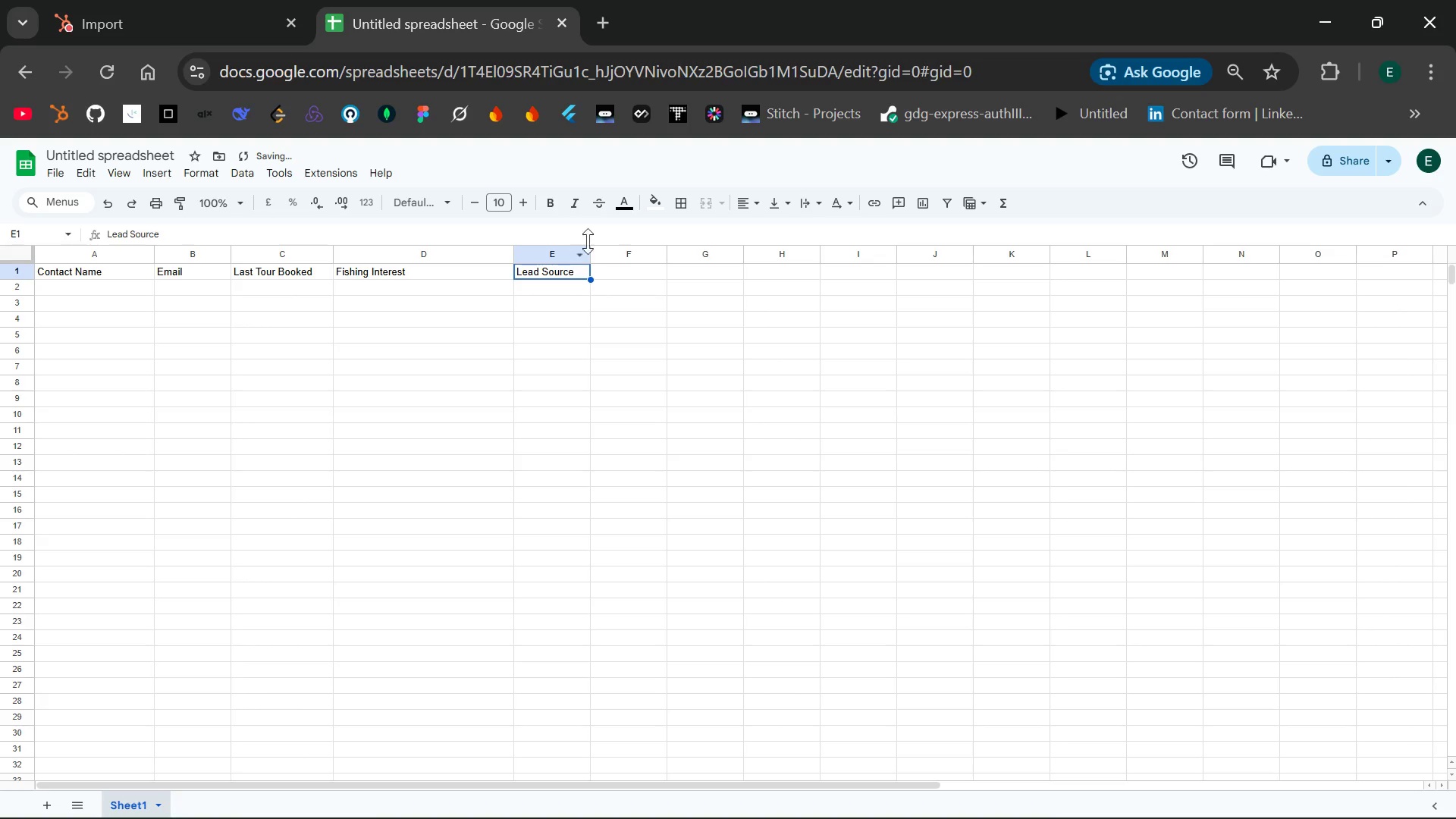 
left_click_drag(start_coordinate=[514, 251], to_coordinate=[484, 249])
 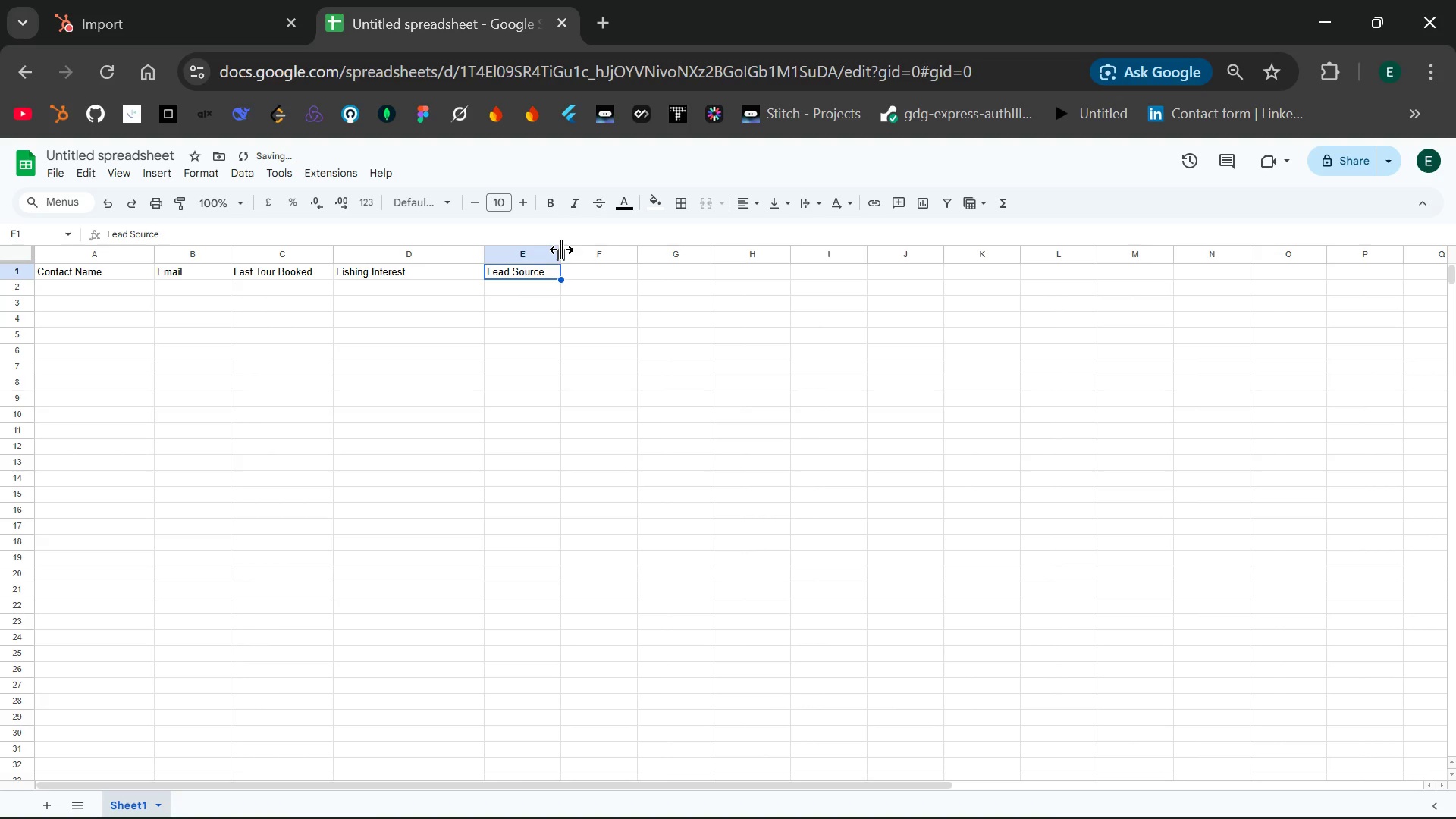 
left_click_drag(start_coordinate=[561, 249], to_coordinate=[628, 254])
 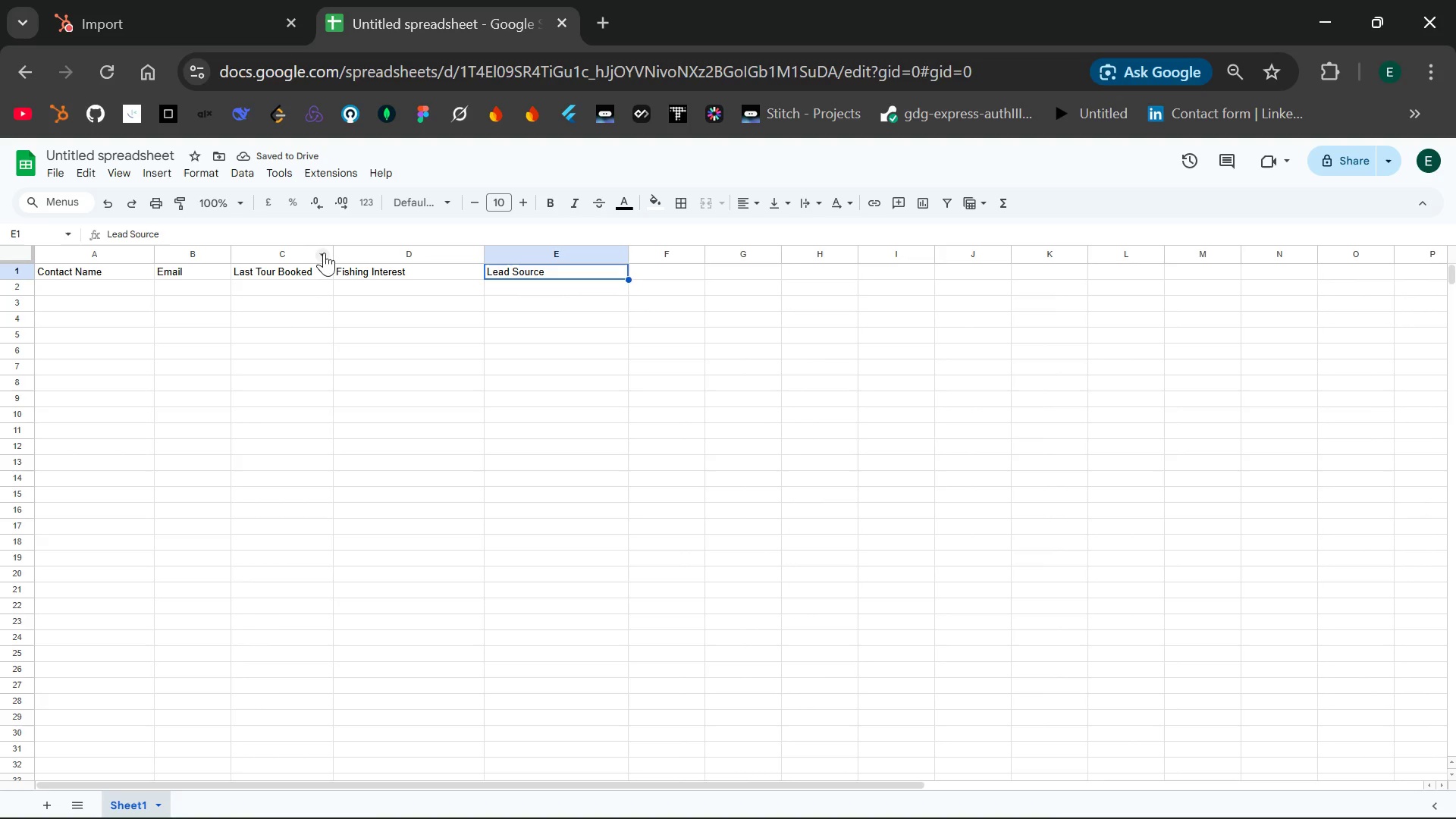 
left_click_drag(start_coordinate=[332, 248], to_coordinate=[360, 249])
 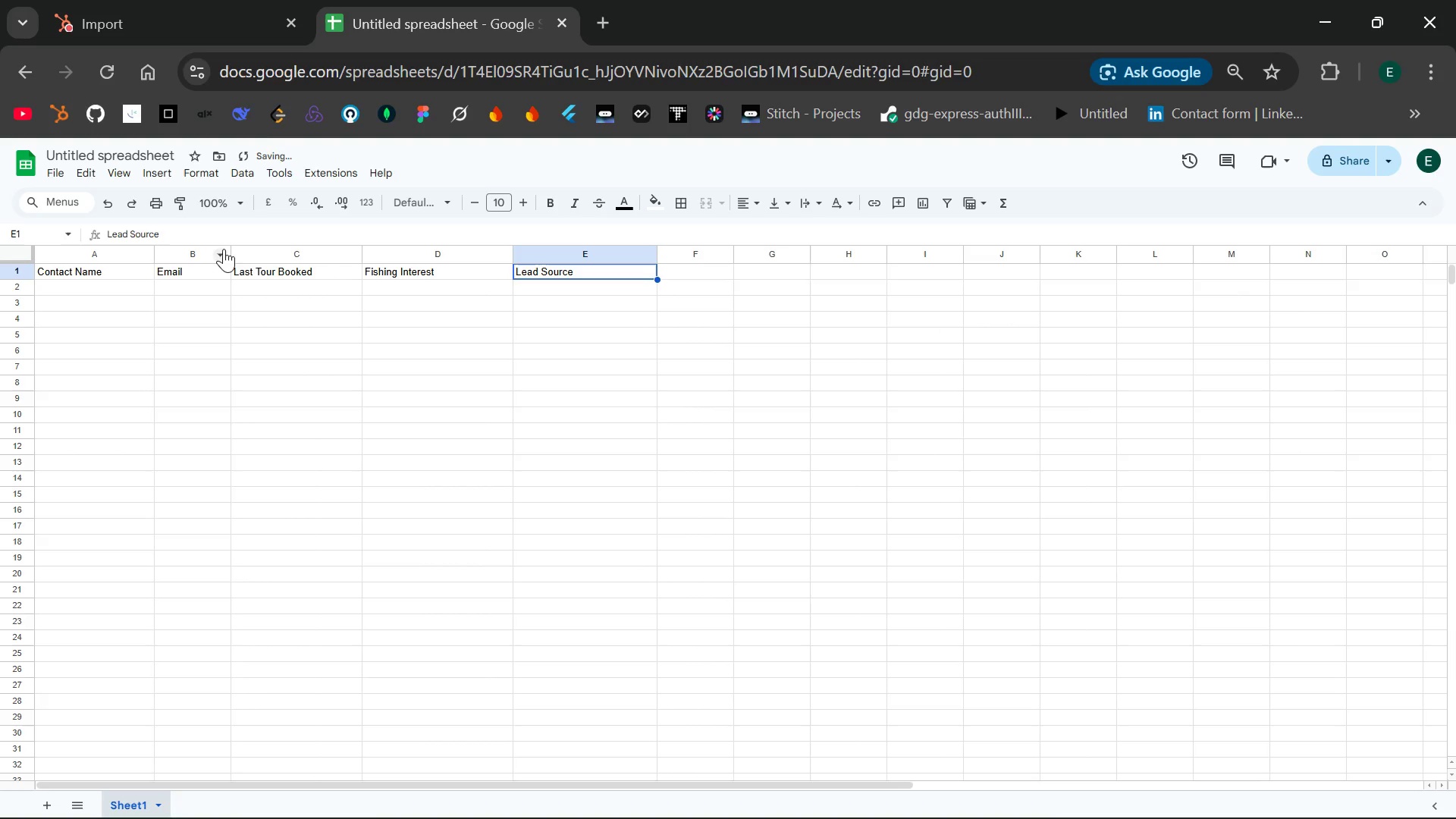 
left_click_drag(start_coordinate=[230, 249], to_coordinate=[327, 251])
 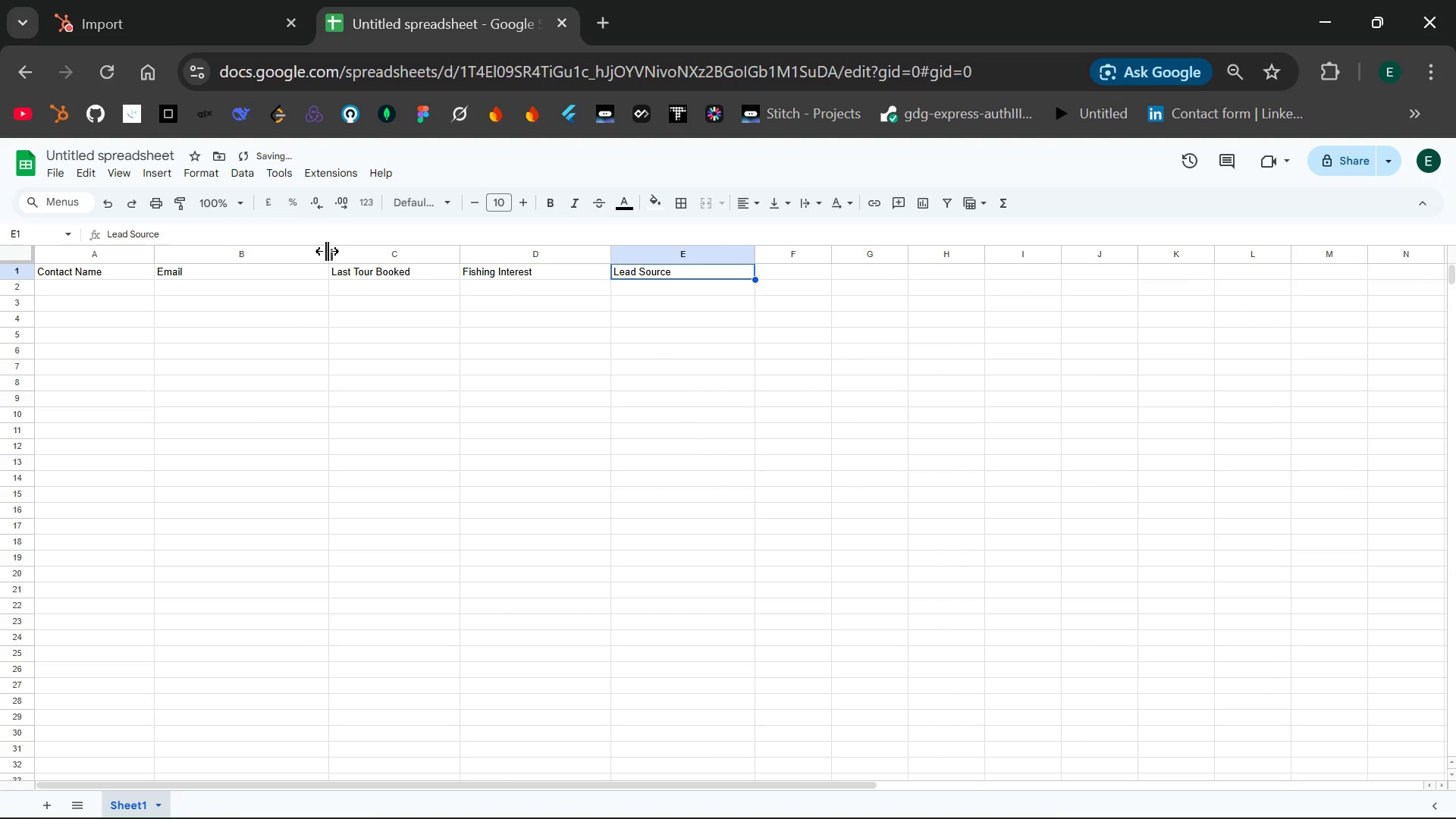 
left_click_drag(start_coordinate=[327, 251], to_coordinate=[362, 249])
 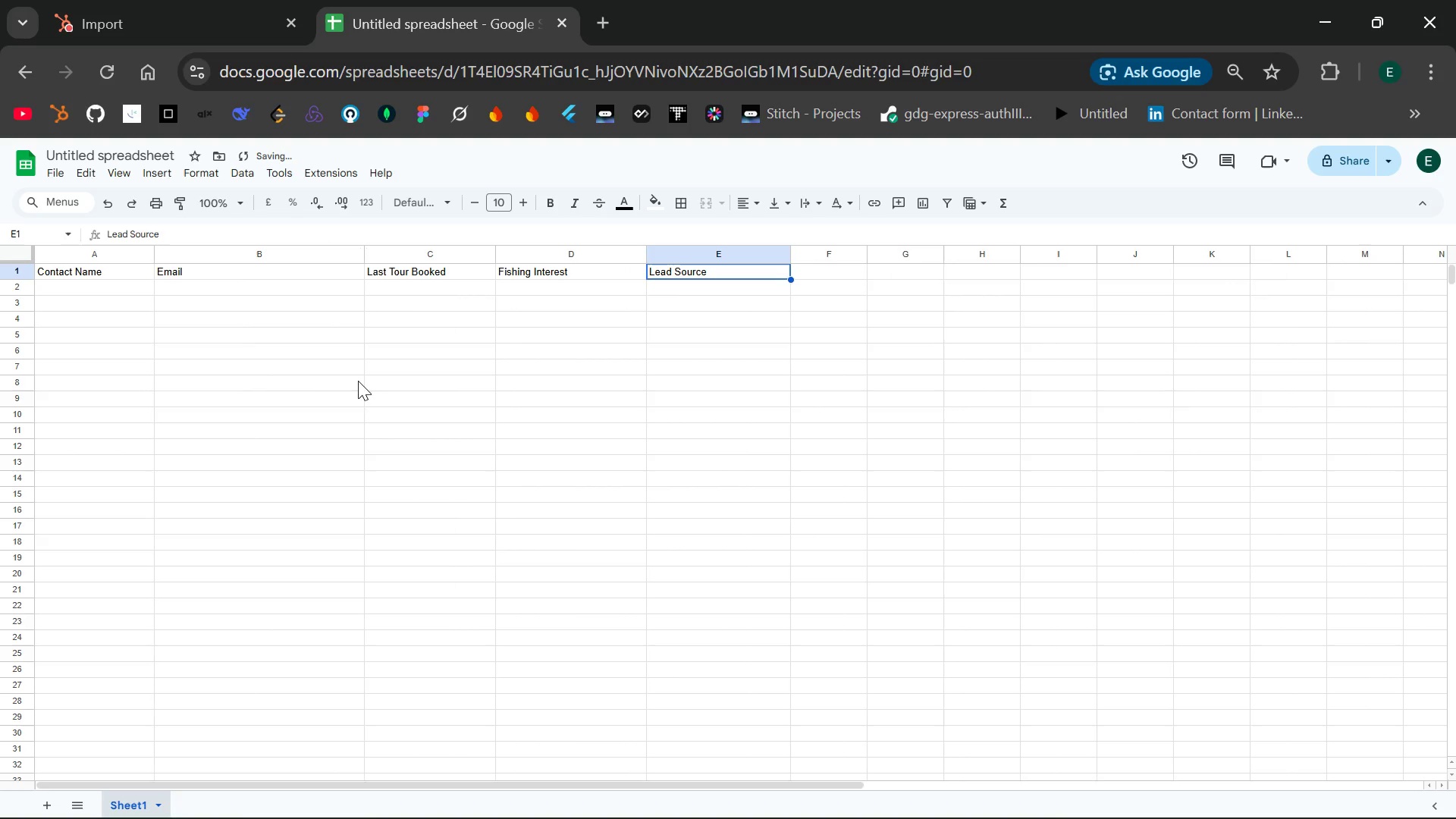 
left_click([284, 372])
 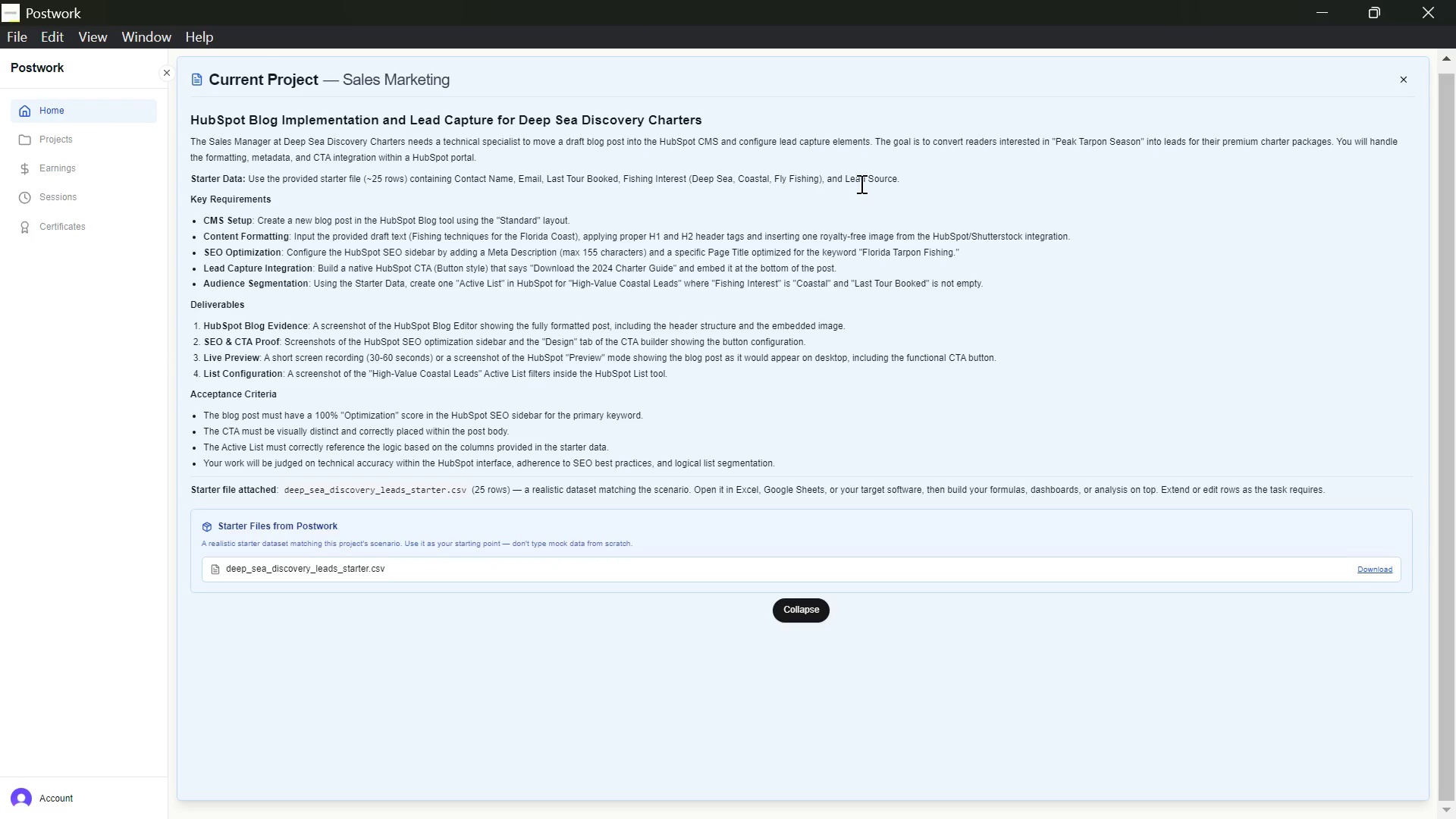 
wait(13.11)
 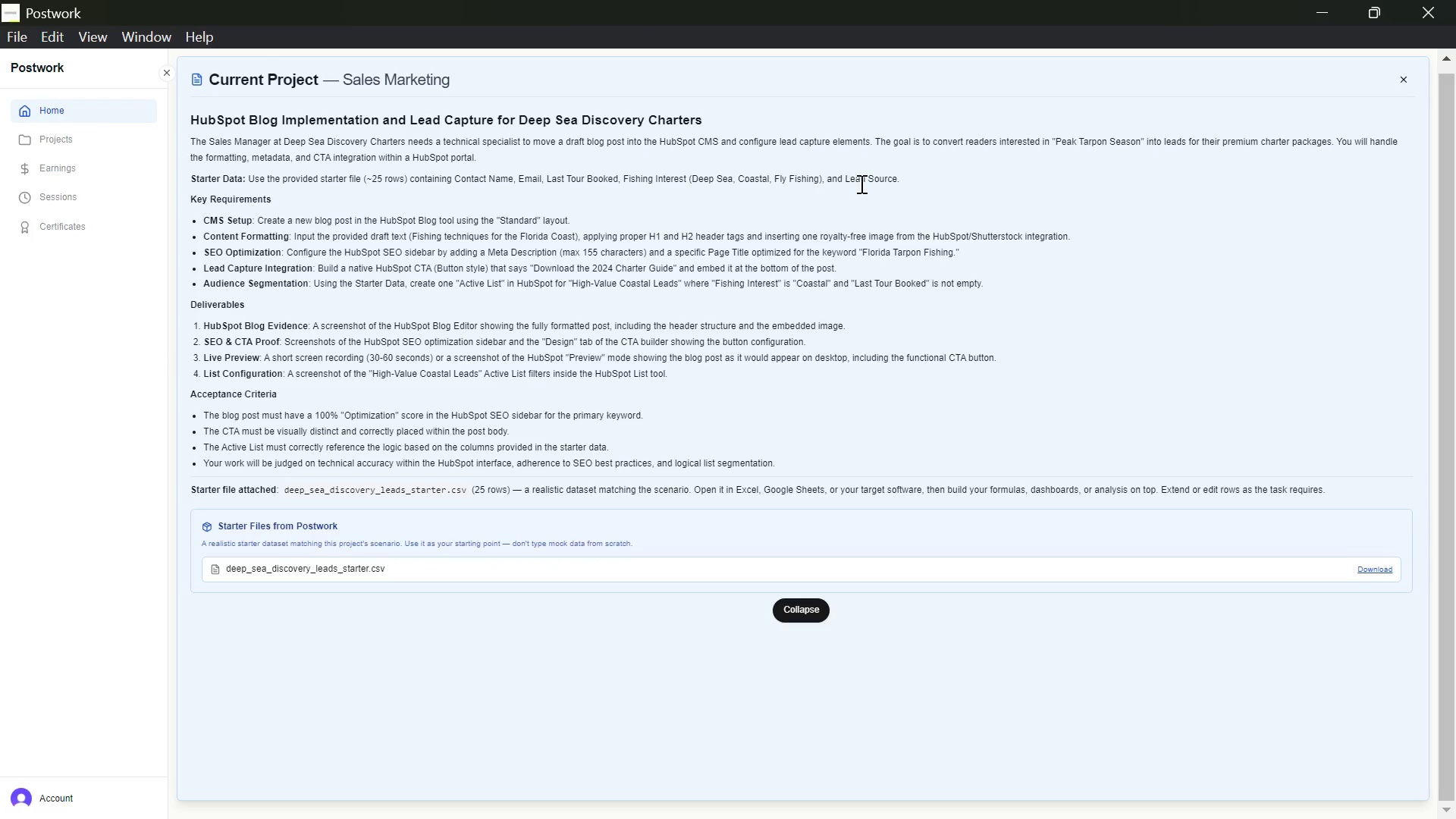 
left_click([88, 287])
 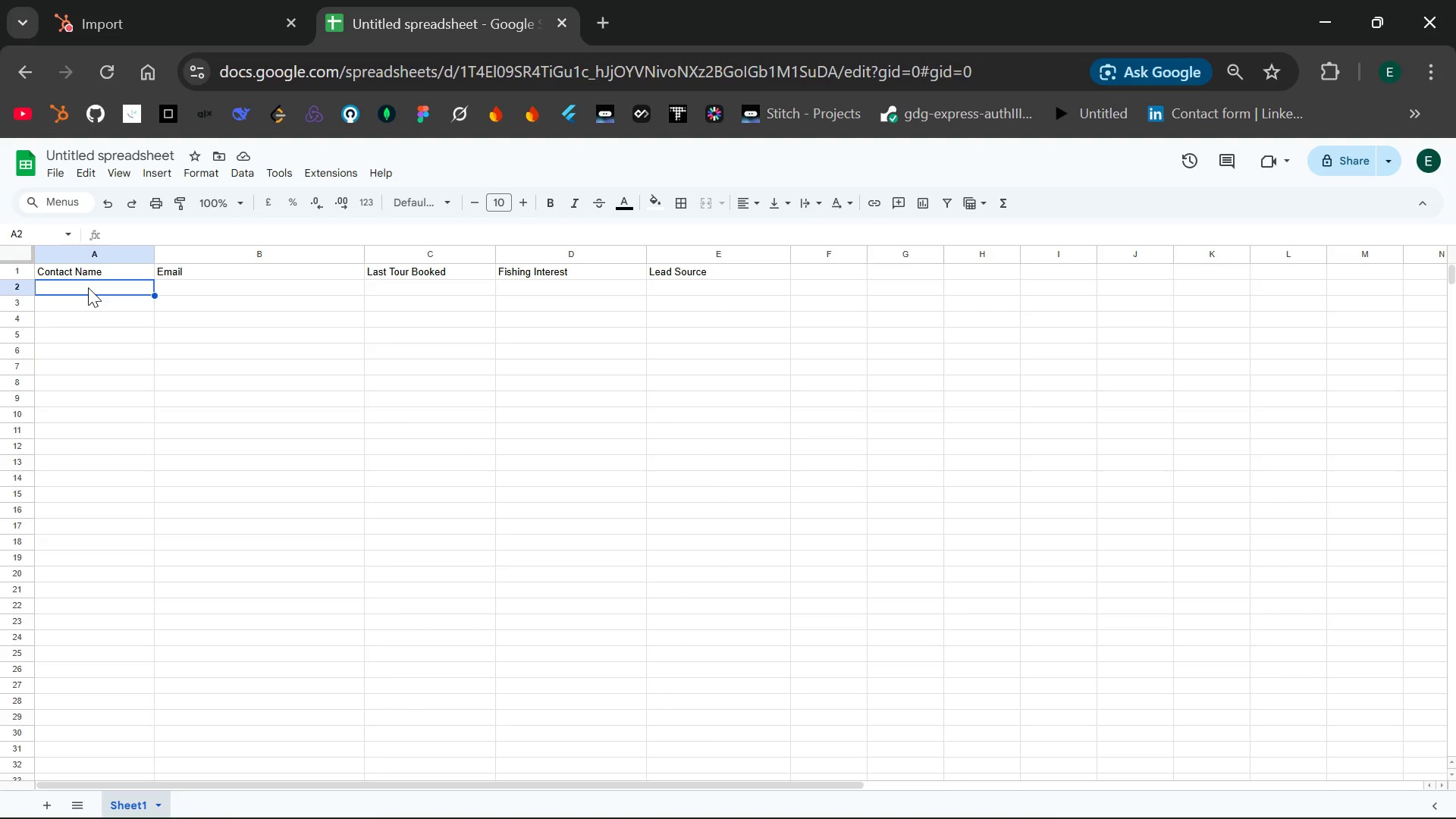 
left_click([88, 287])
 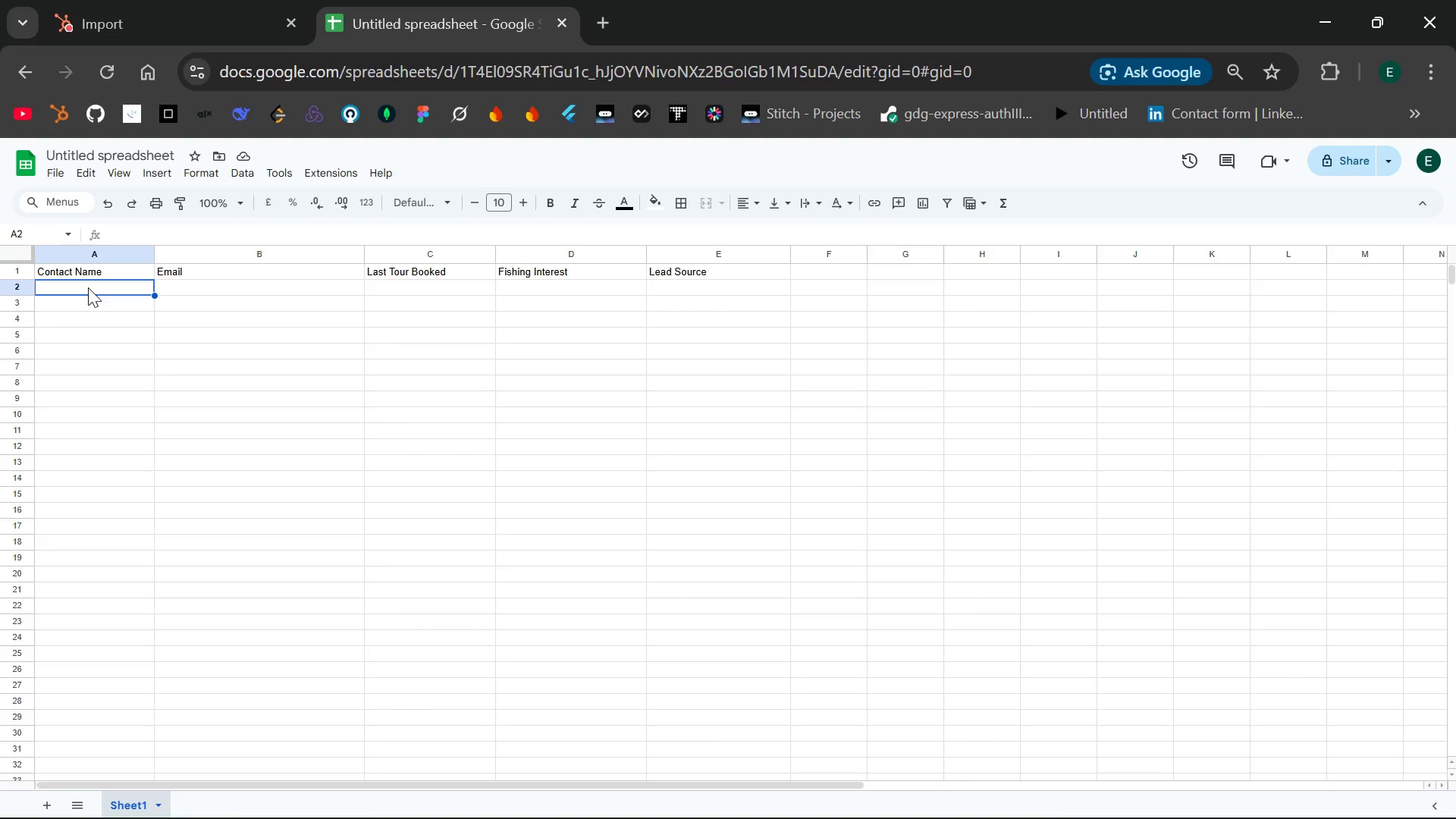 
wait(6.47)
 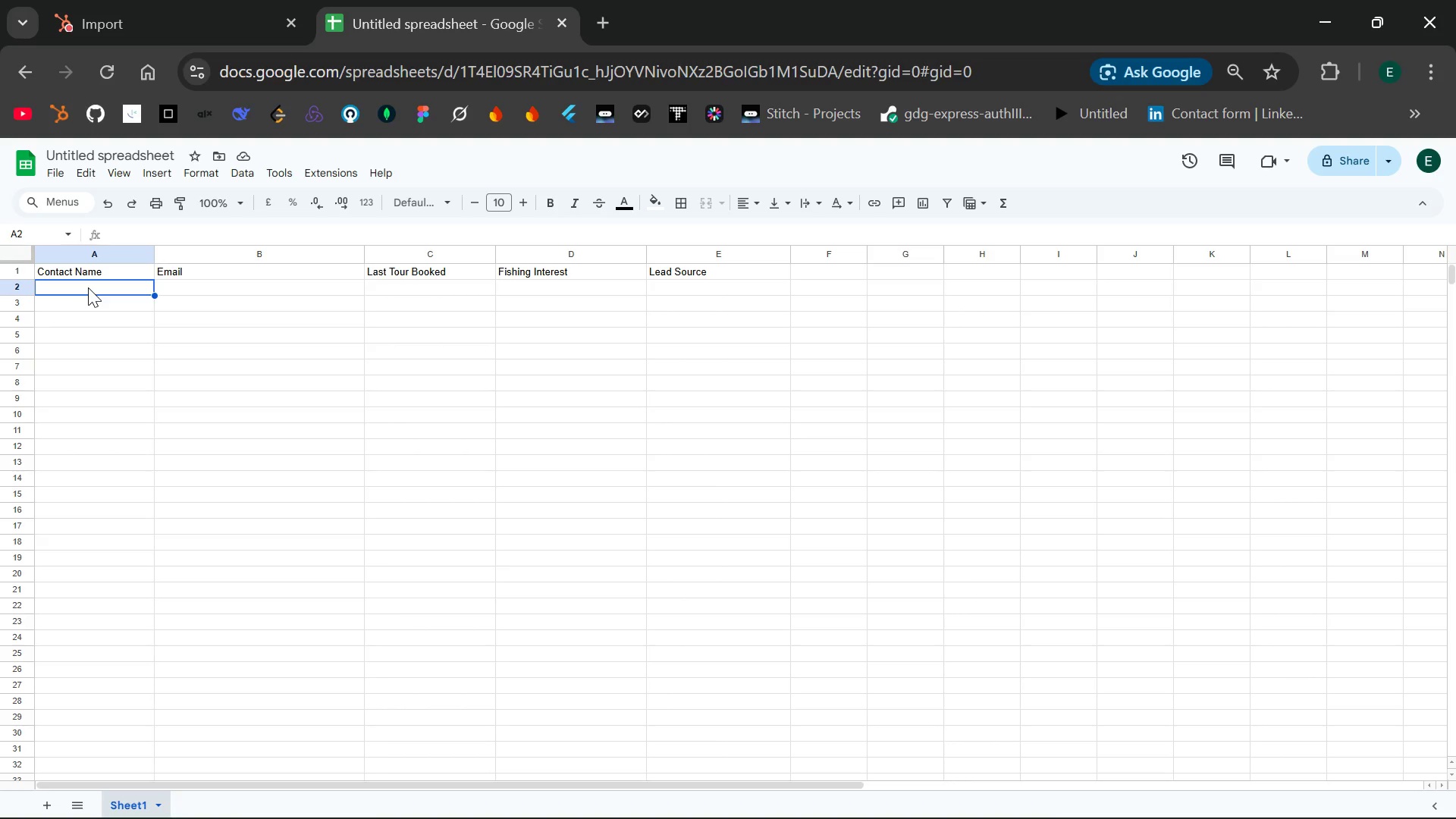 
type(Marcus Webb)
 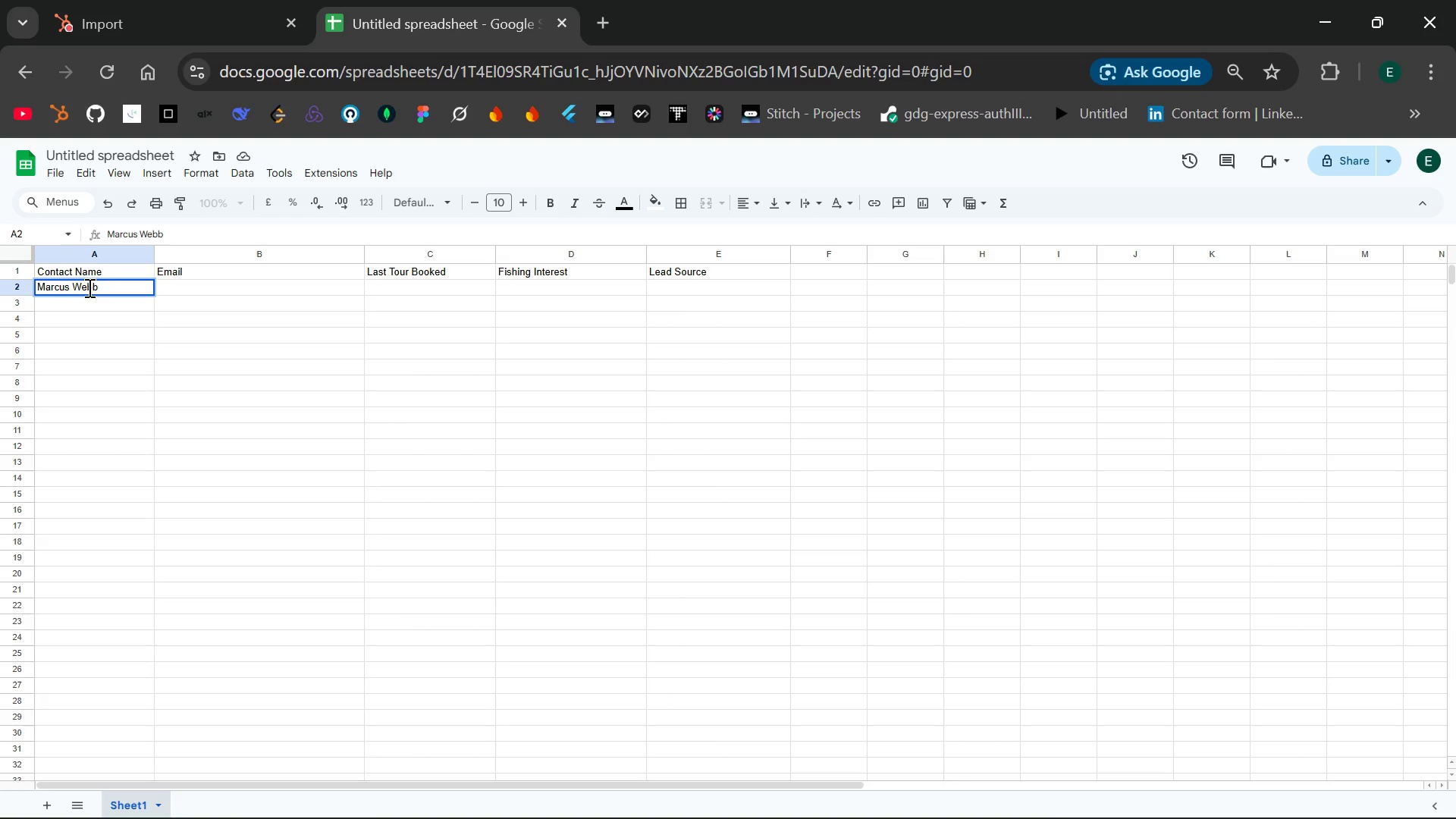 
key(Enter)
 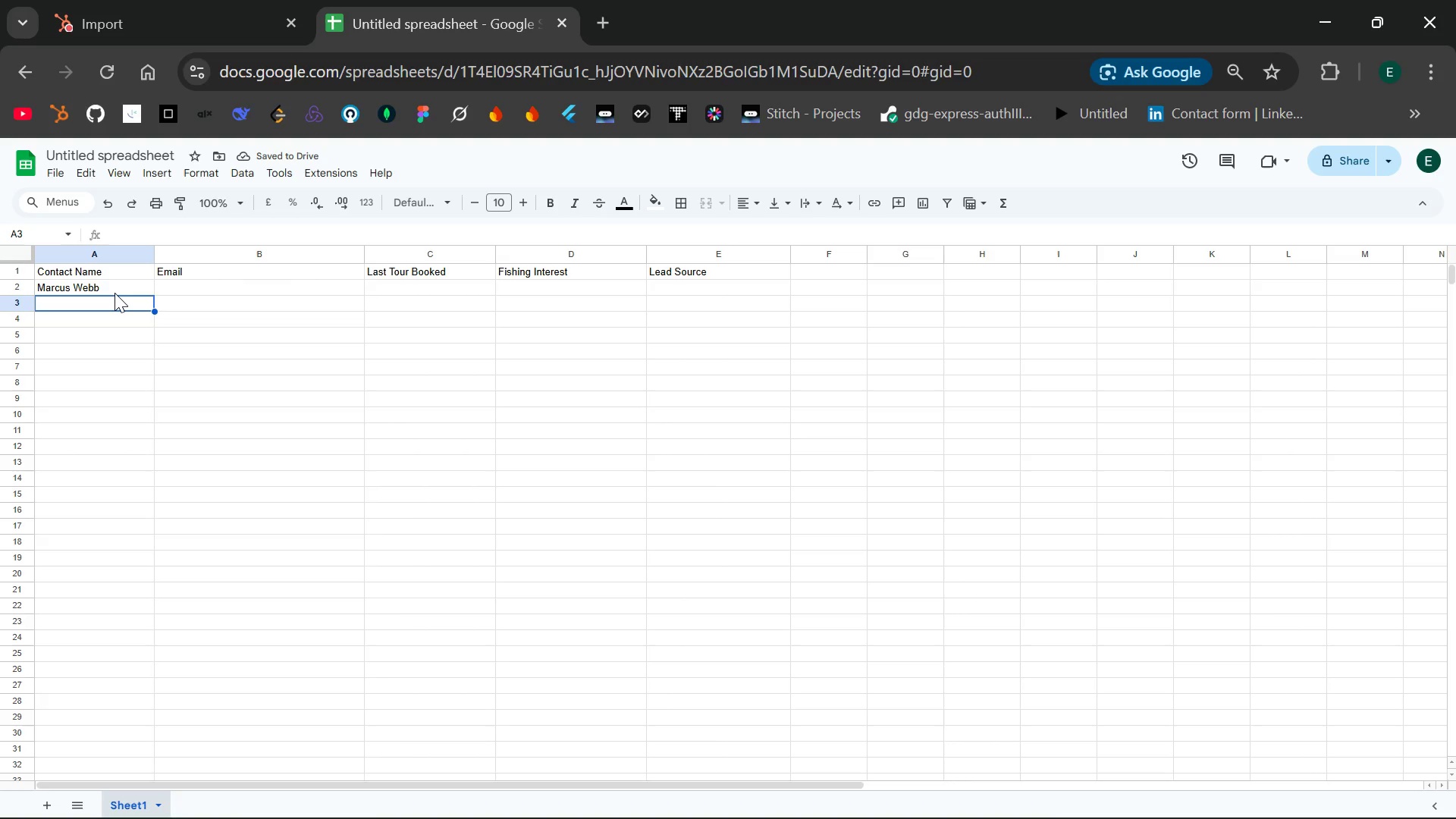 
type(Lena R)
 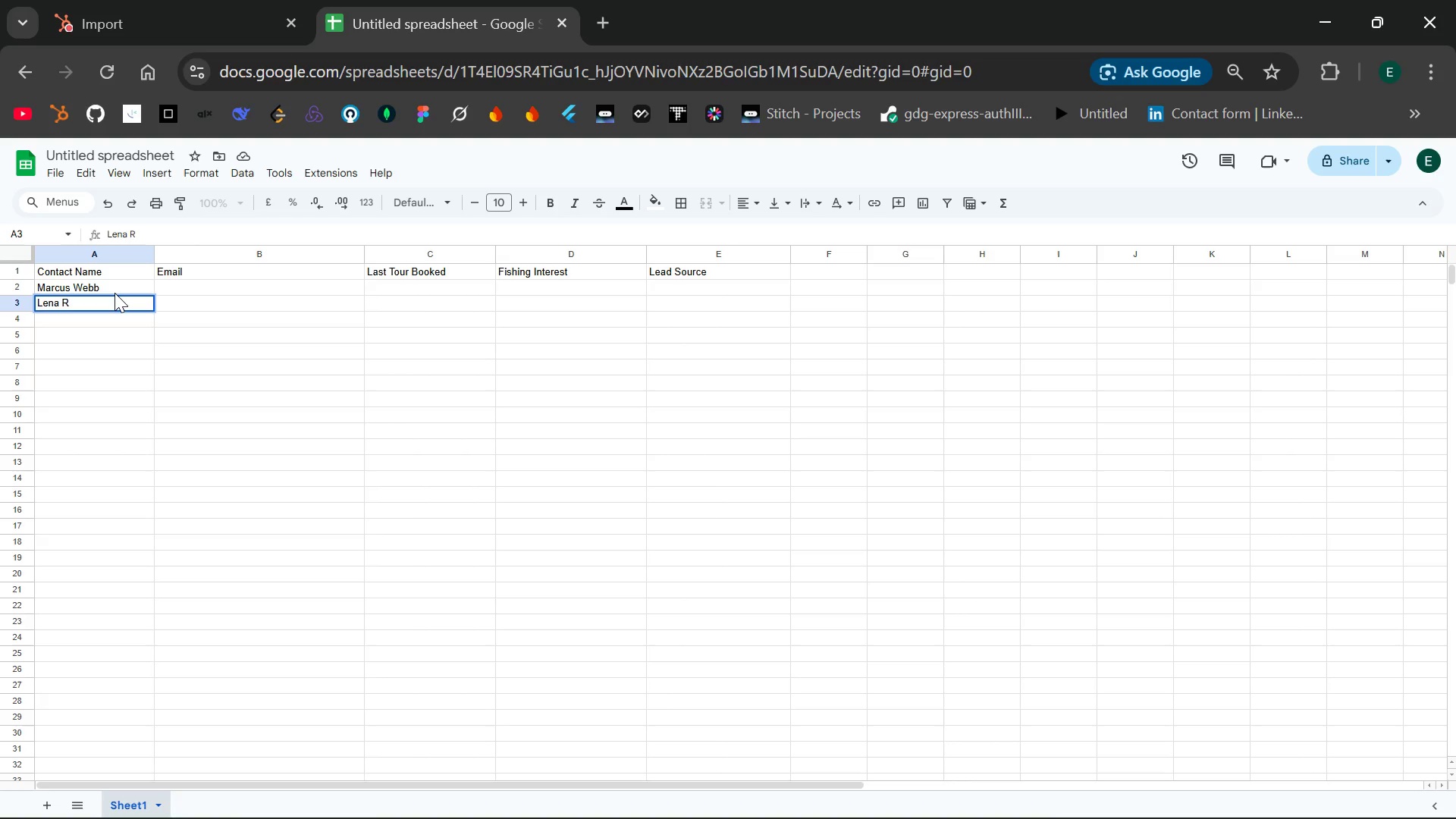 
type(uiz)
 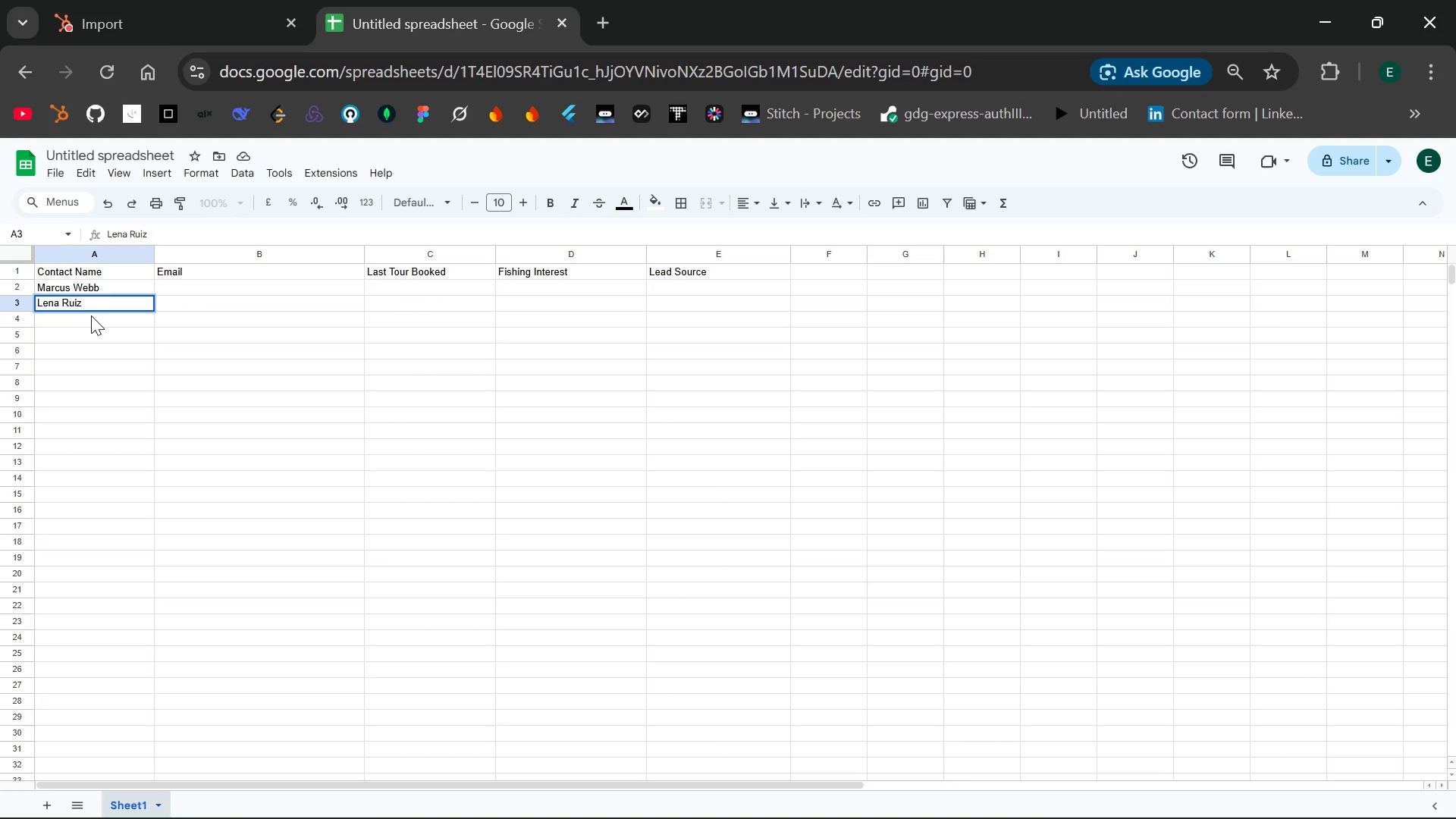 
left_click([81, 318])
 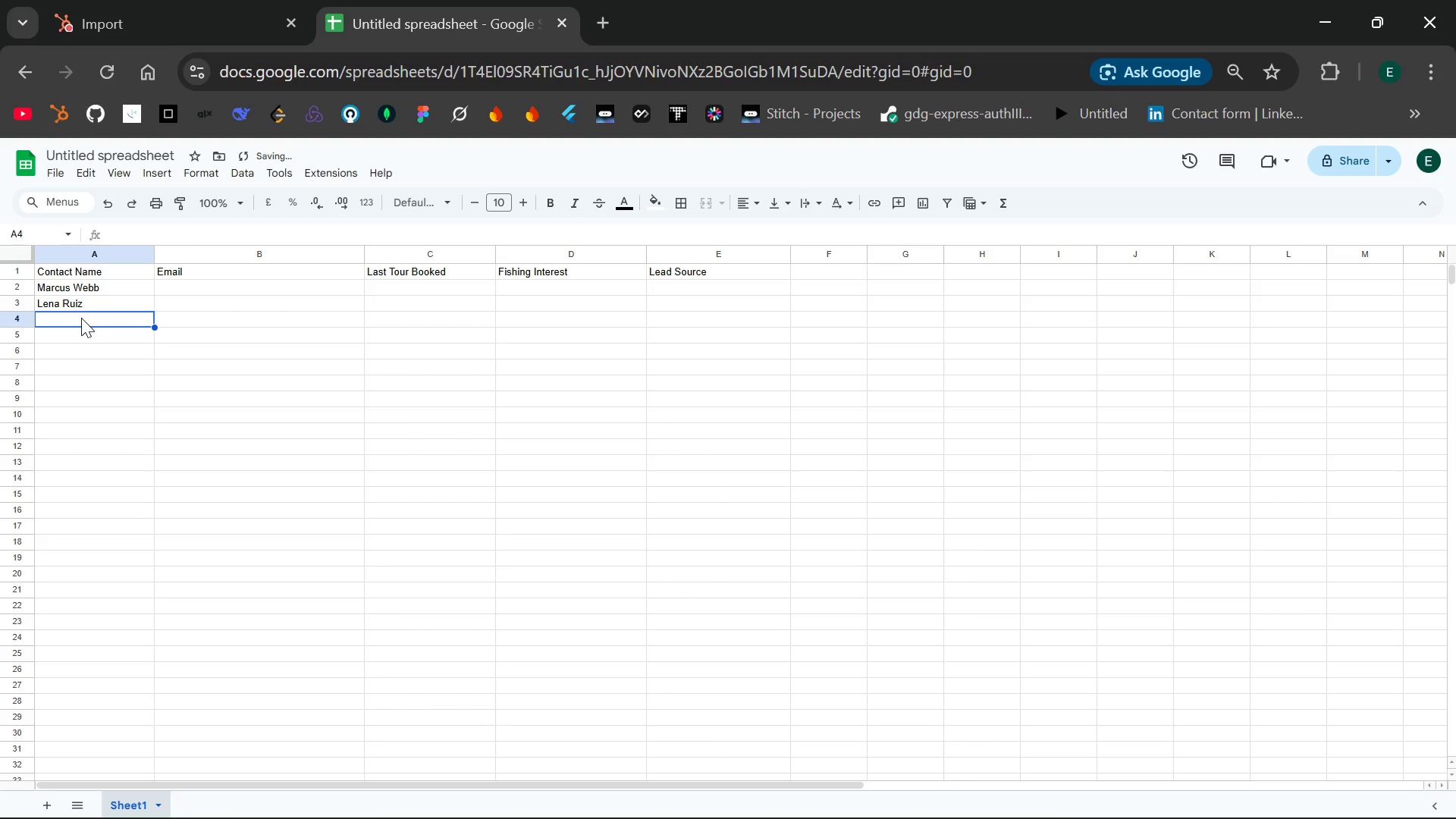 
double_click([80, 318])
 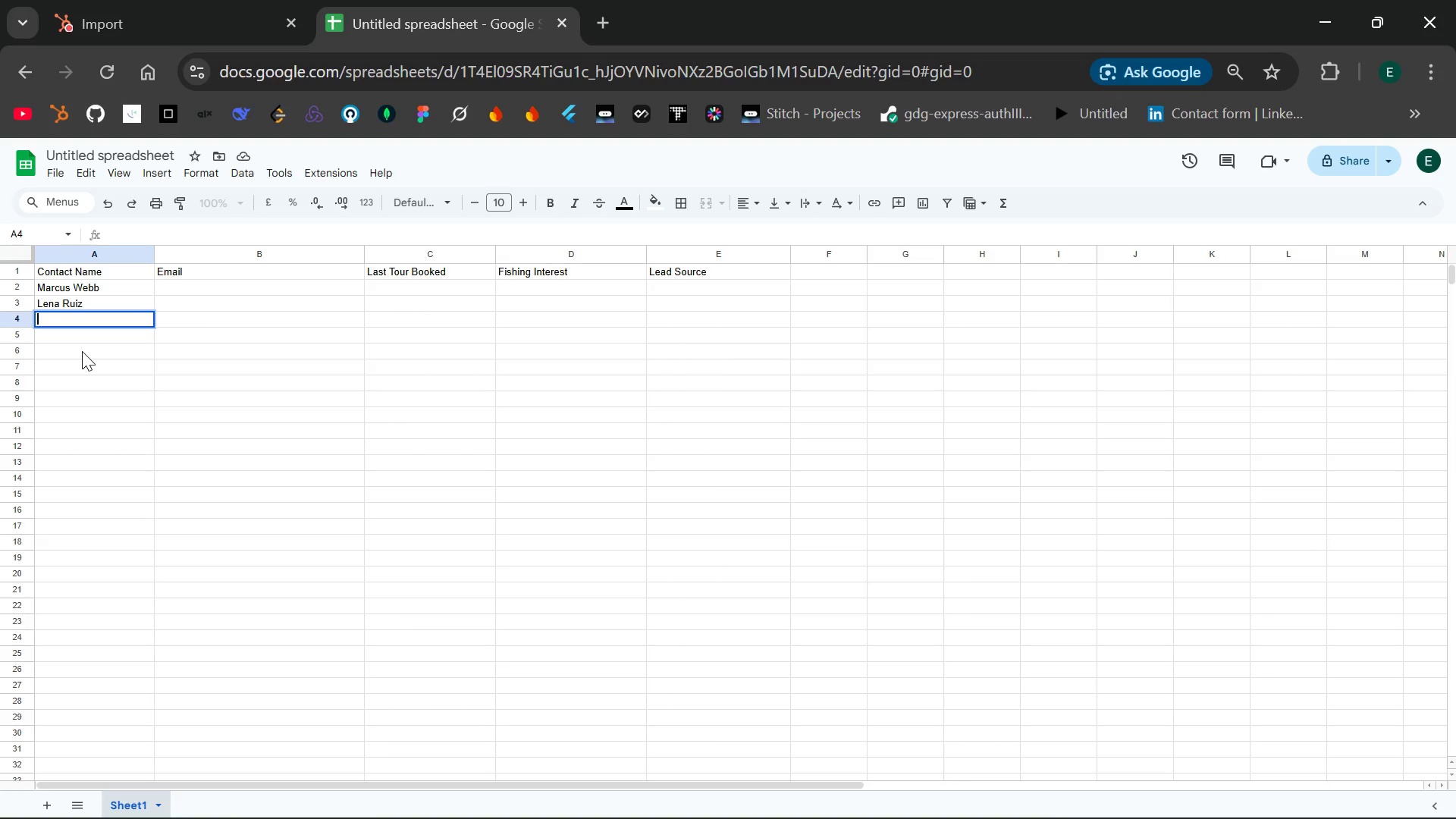 
wait(18.03)
 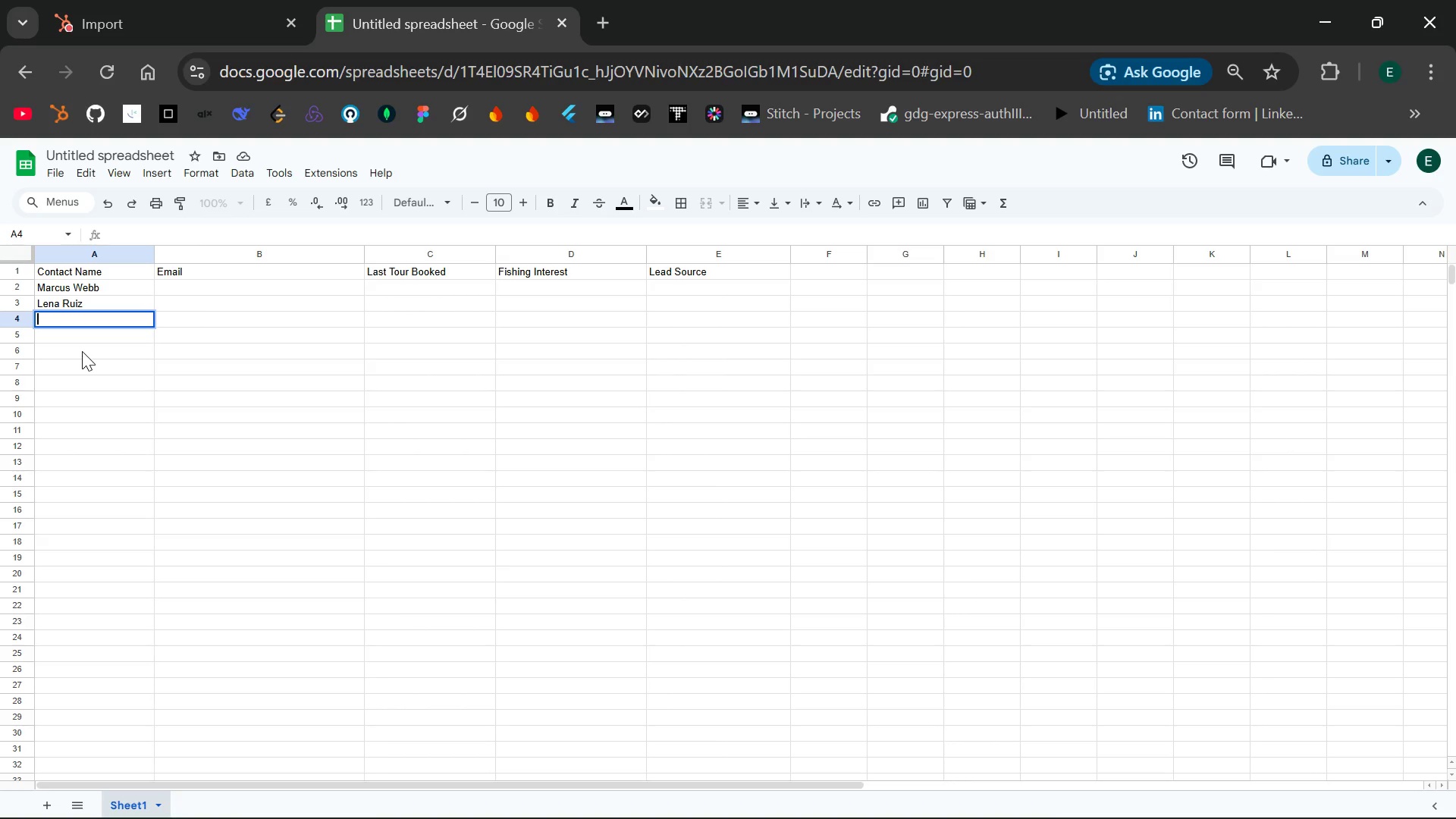 
type(Connor Blake)
 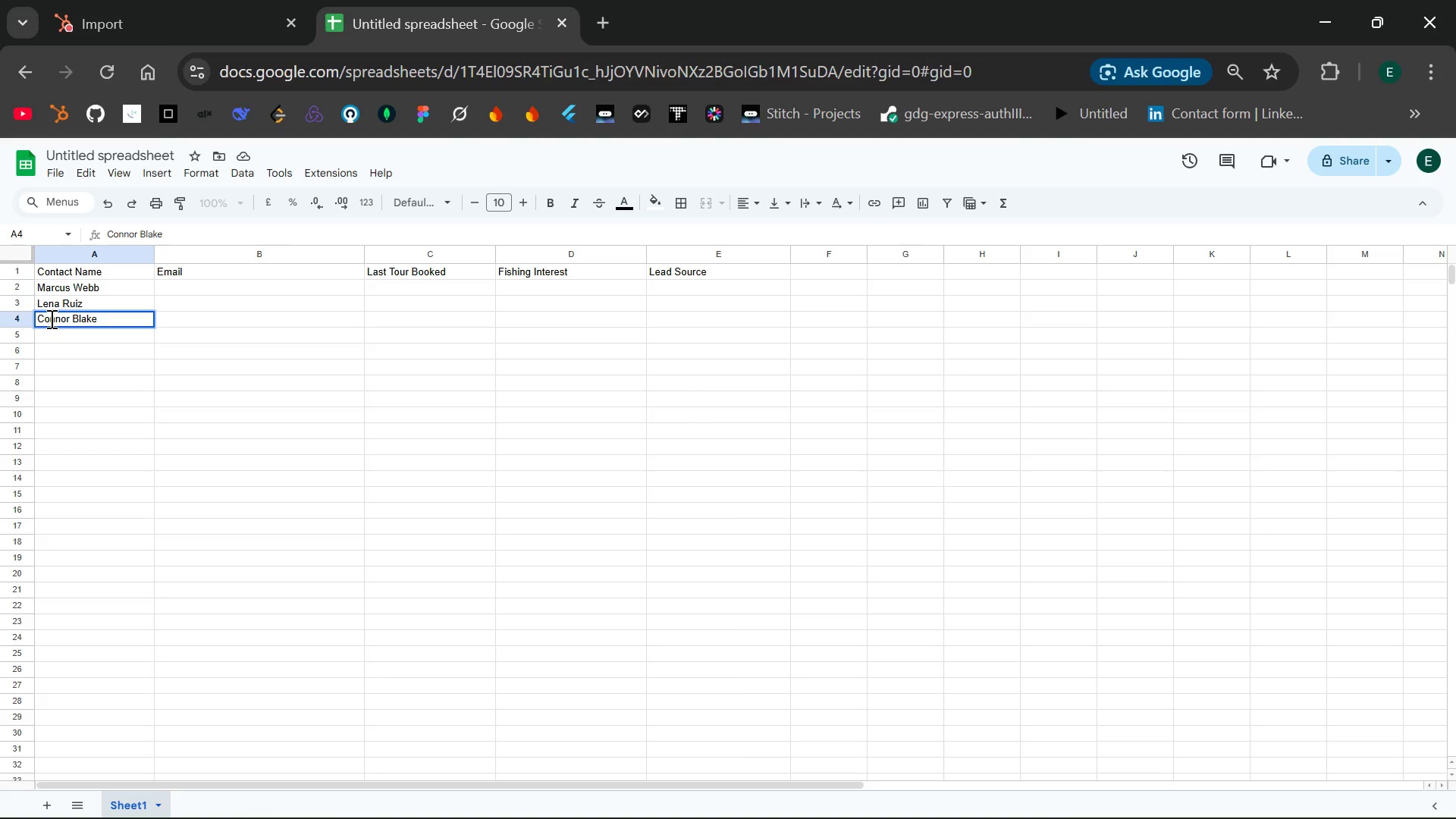 
key(Enter)
 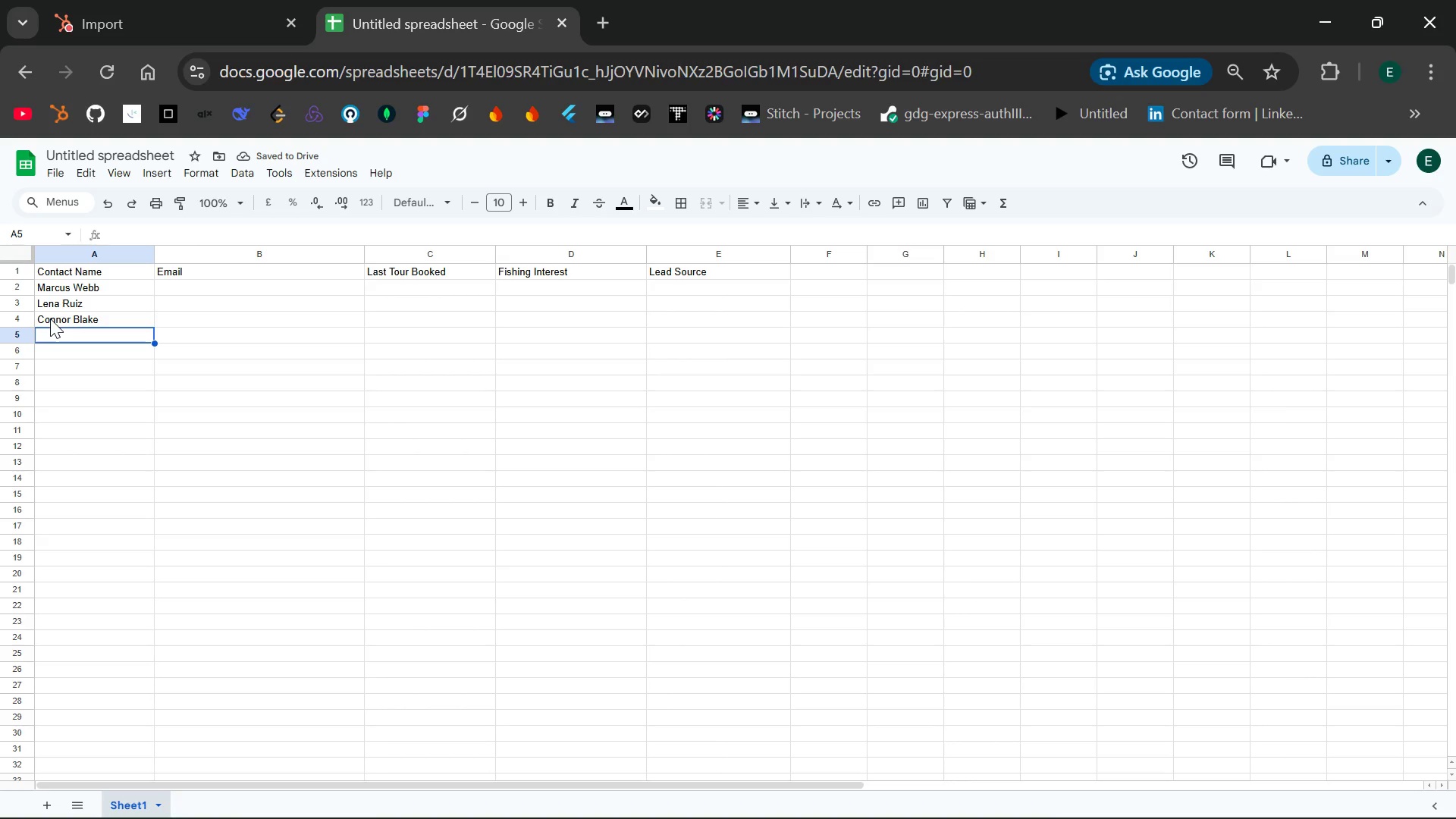 
type(Priya Singh)
 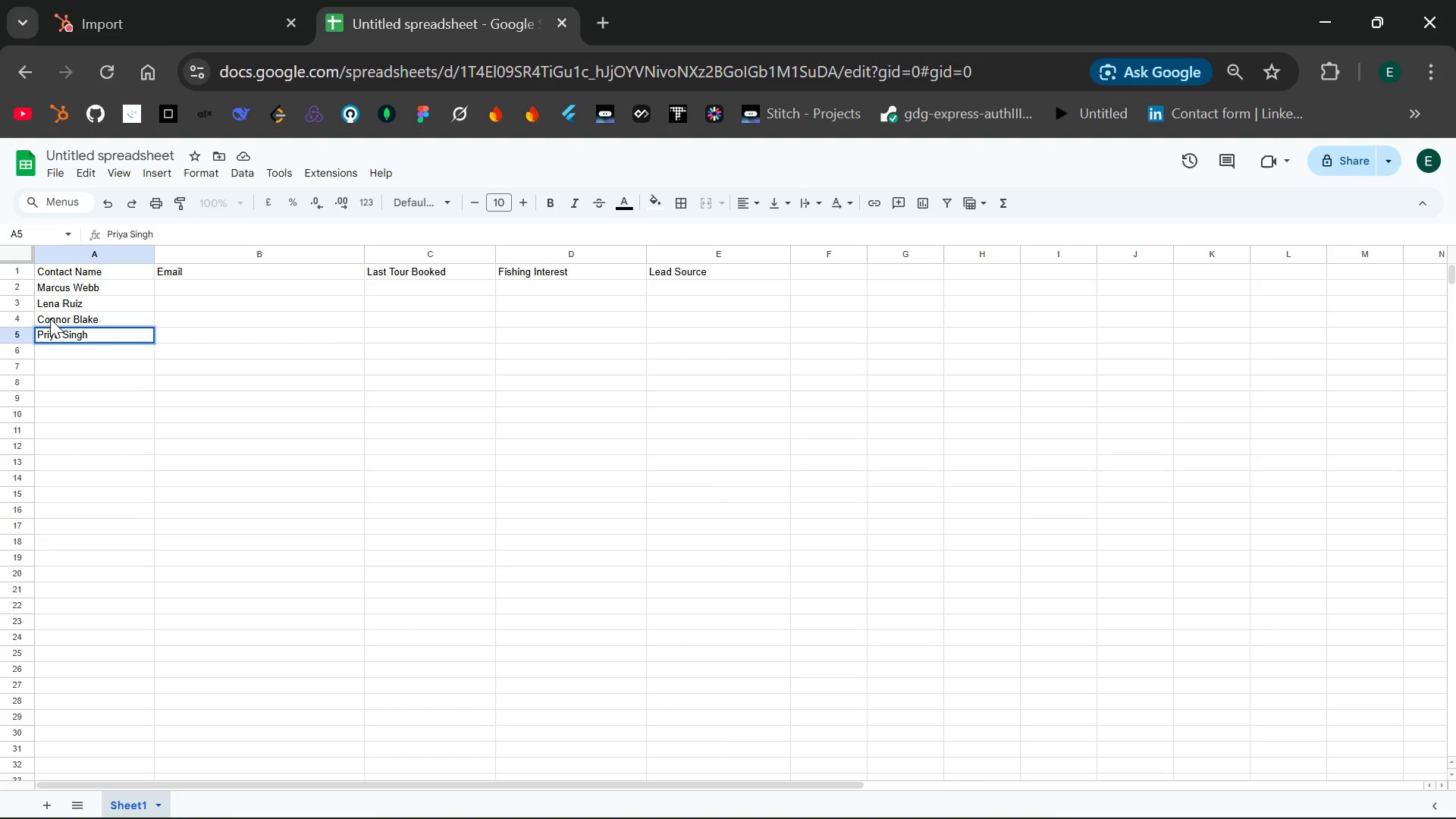 
key(Enter)
 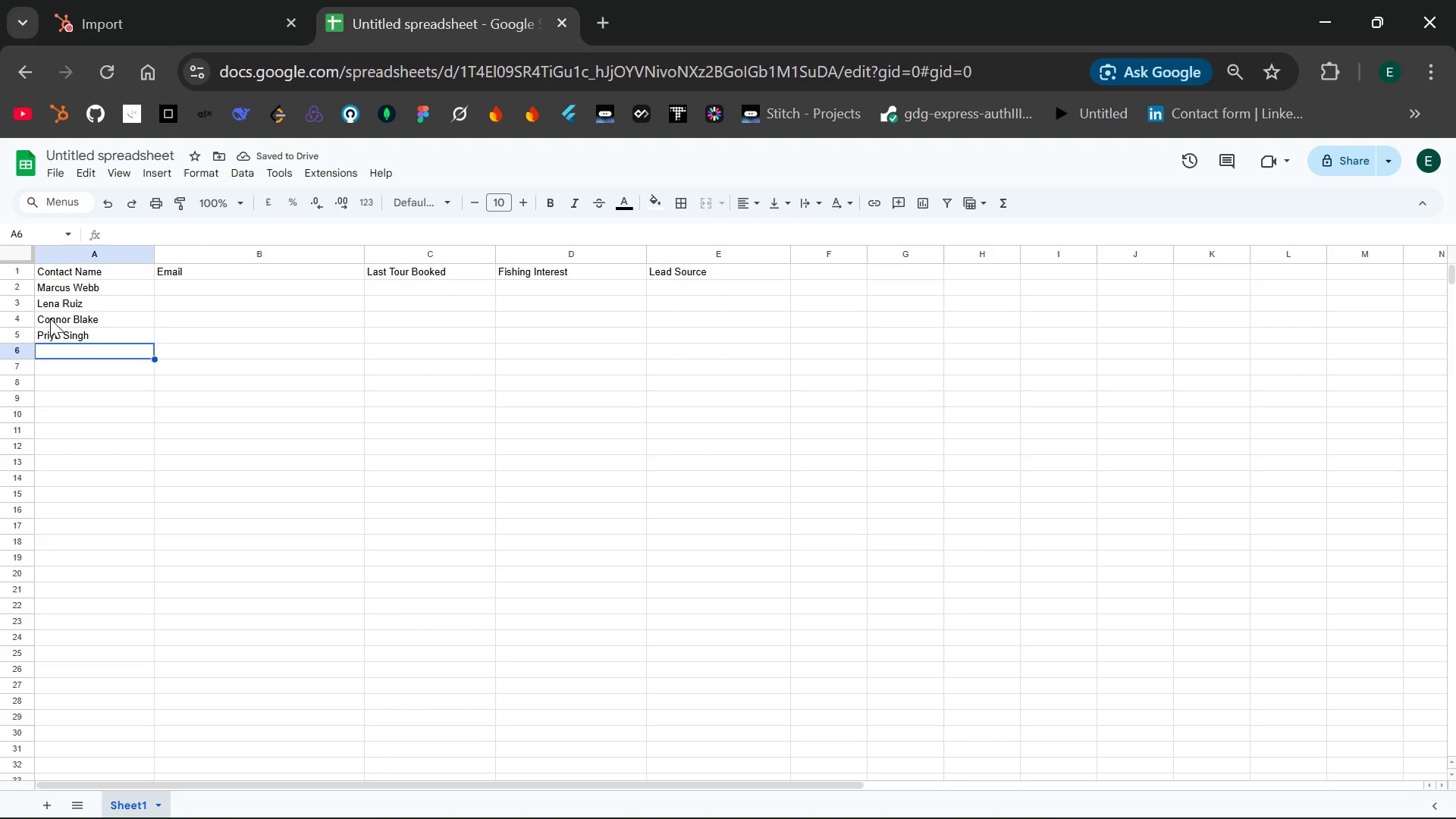 
type(Wade Keller)
 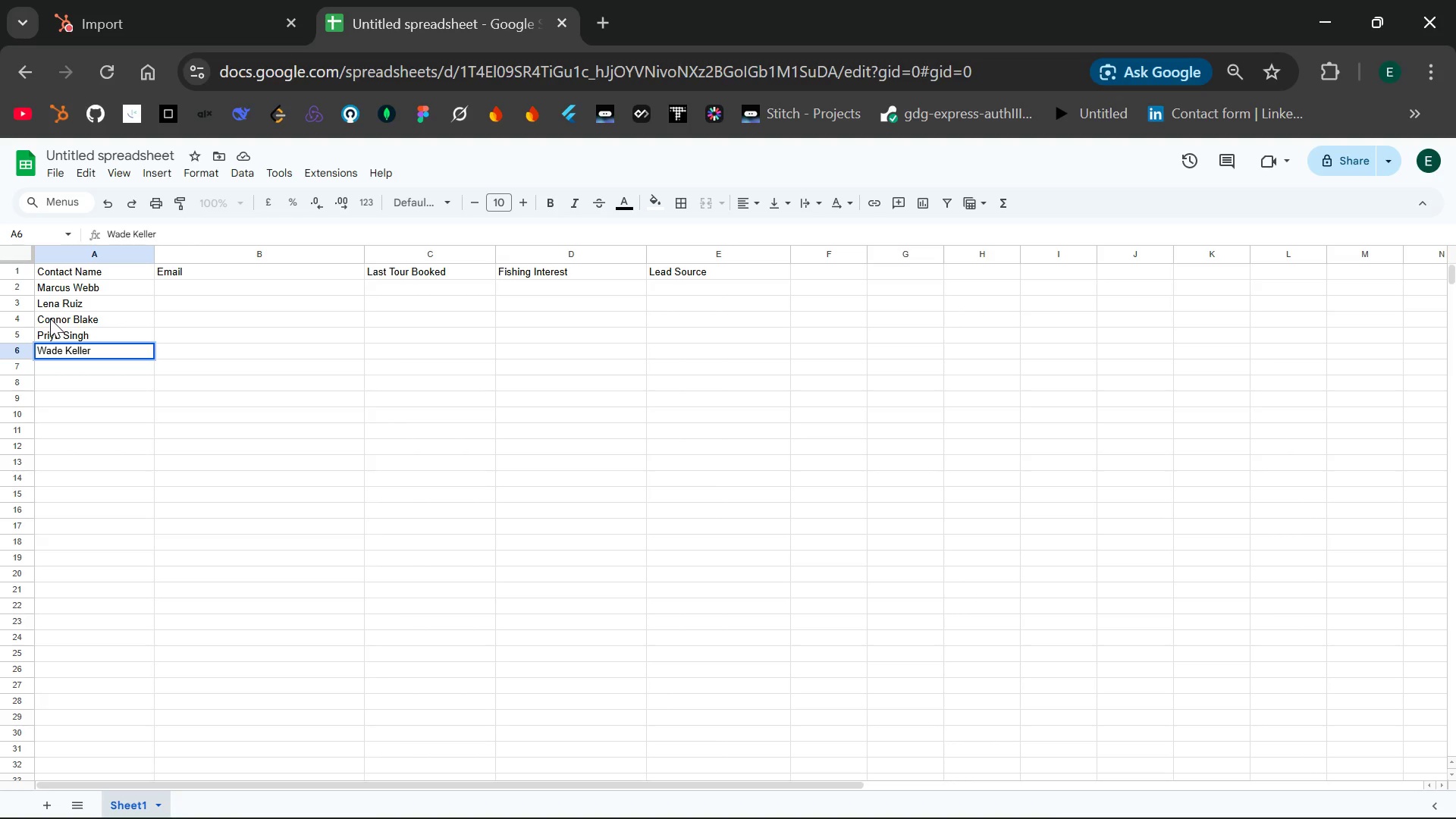 
key(Enter)
 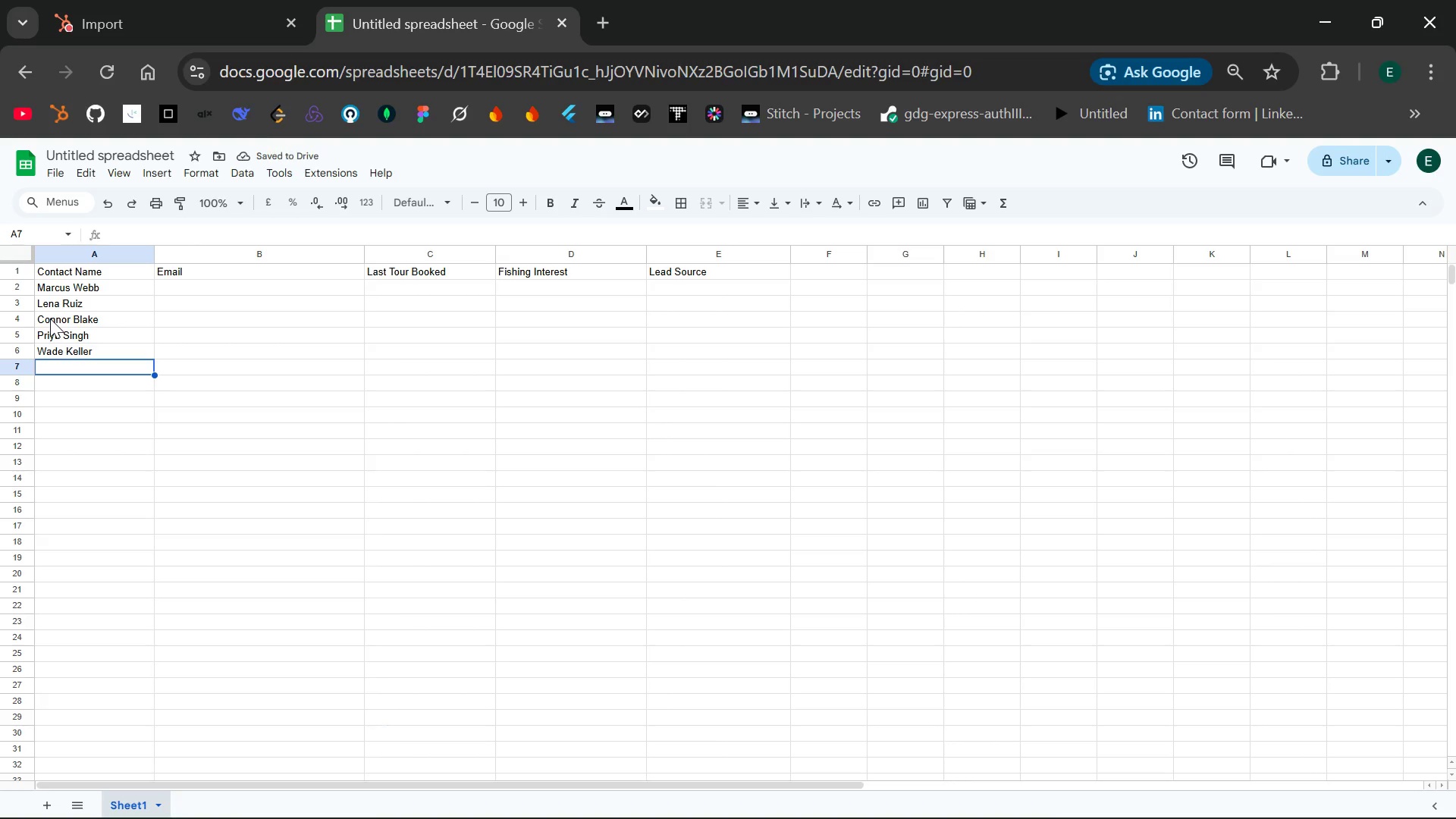 
type(Jasmine Tran)
 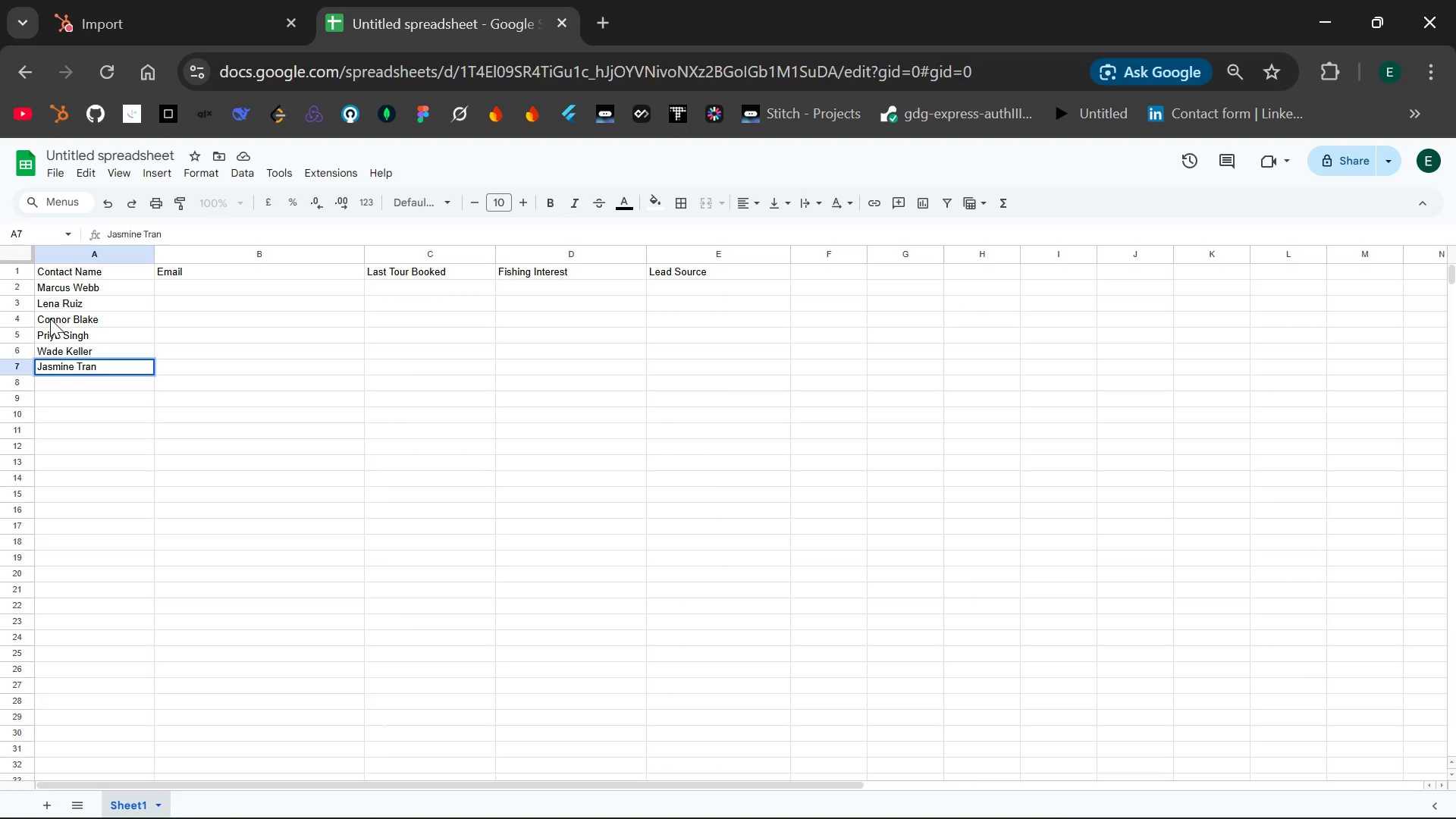 
key(Enter)
 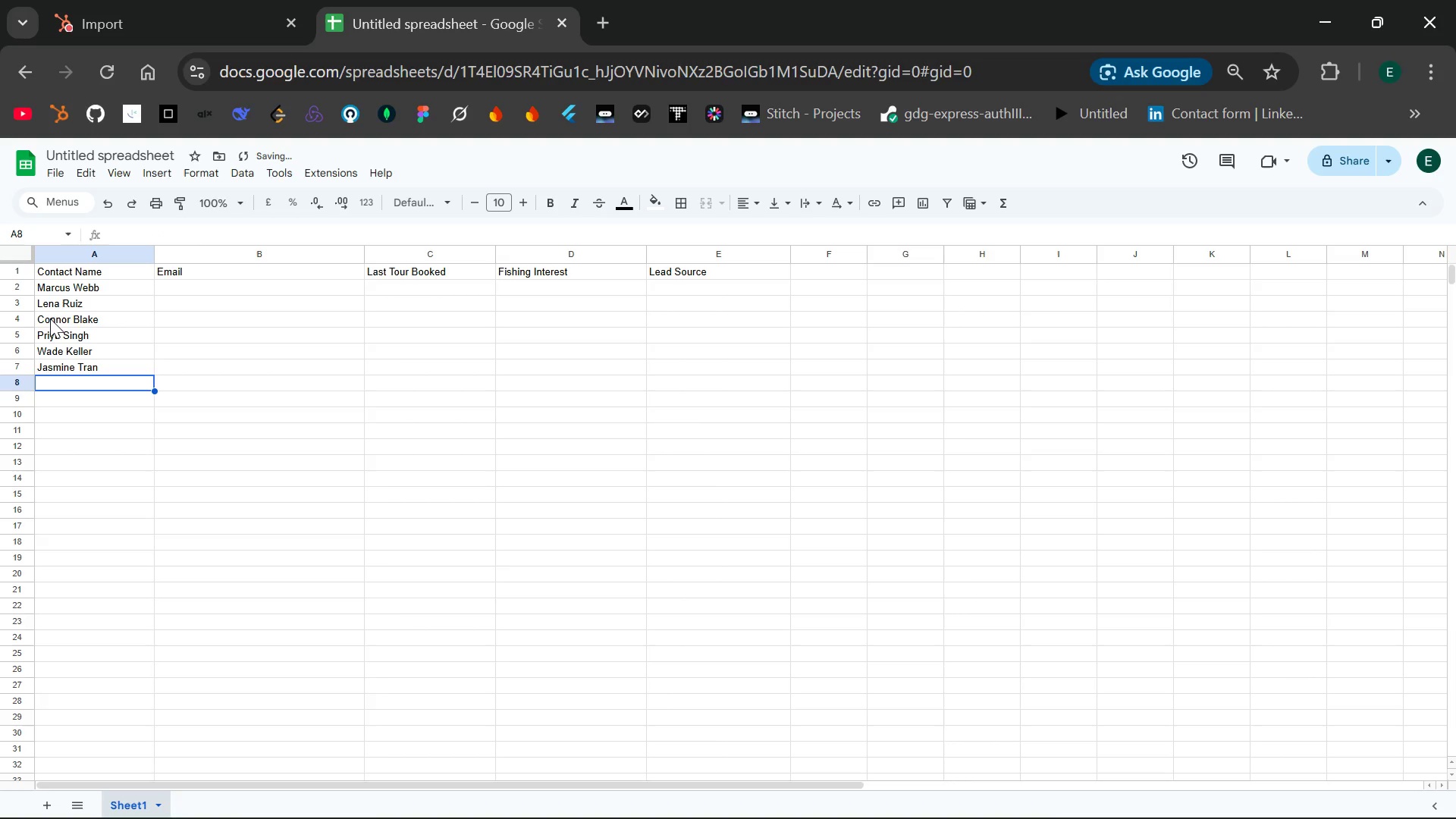 
type(Derek h)
key(Backspace)
type(Hom)
key(Backspace)
type(lmes)
 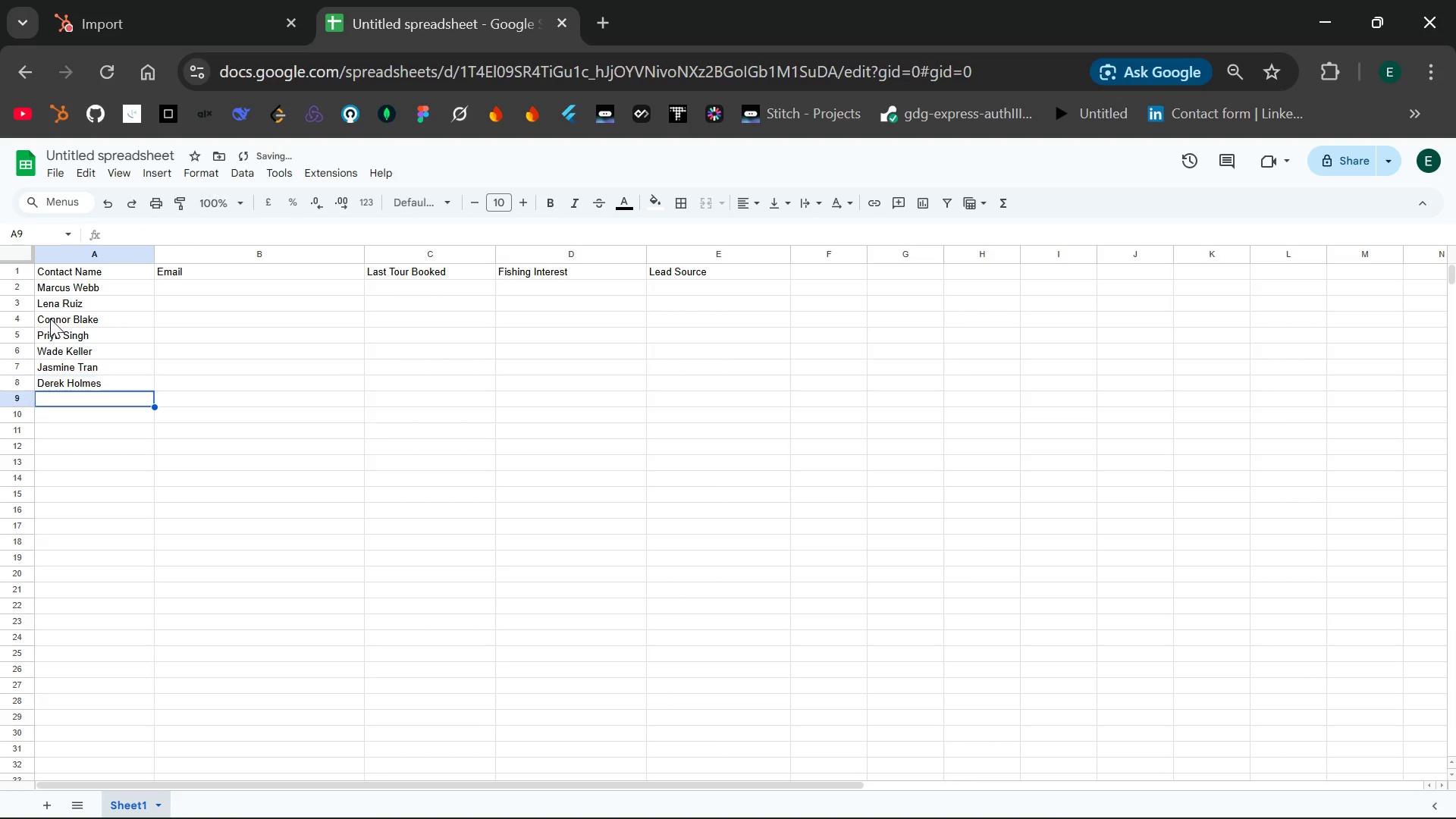 
 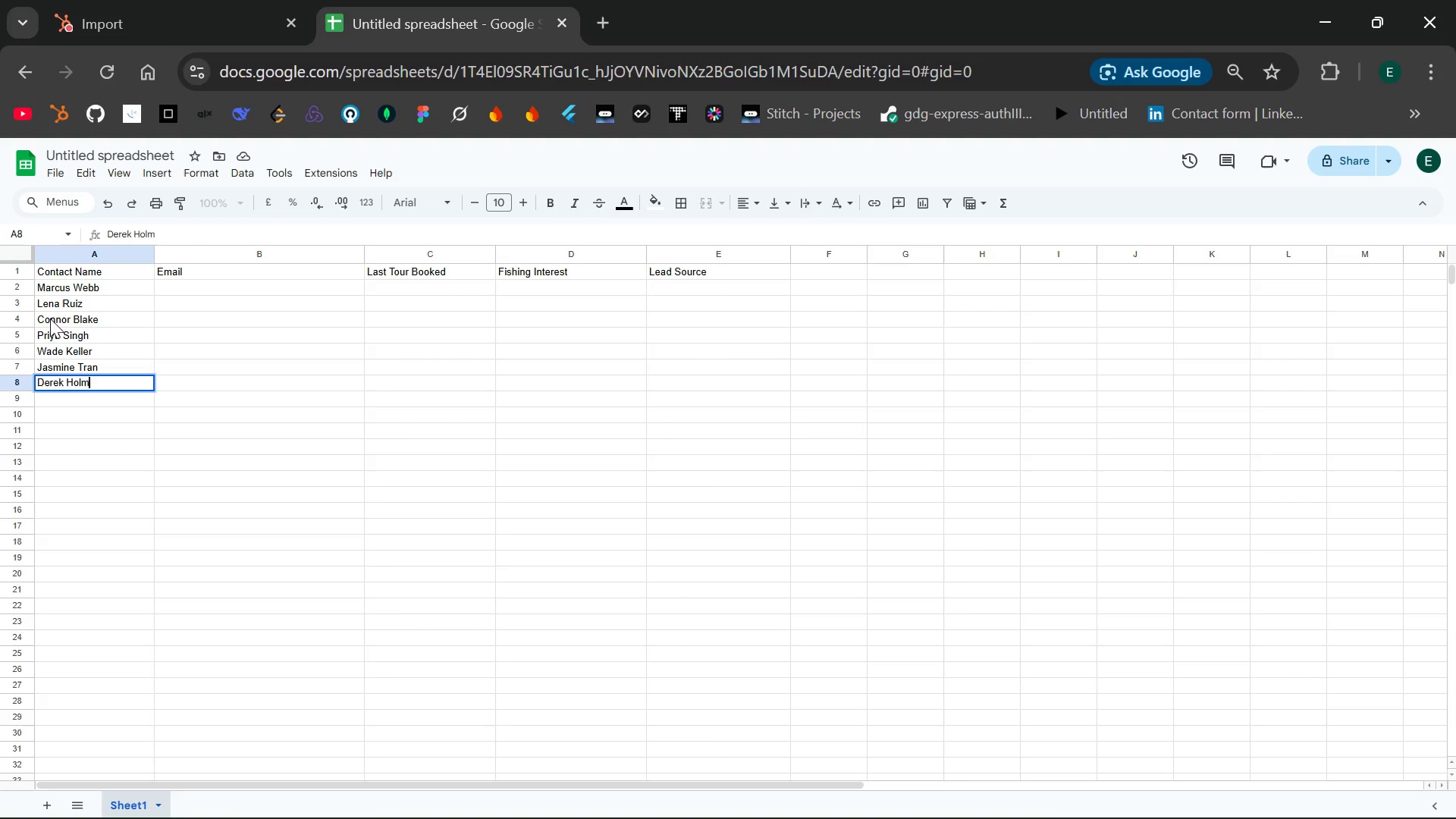 
key(Enter)
 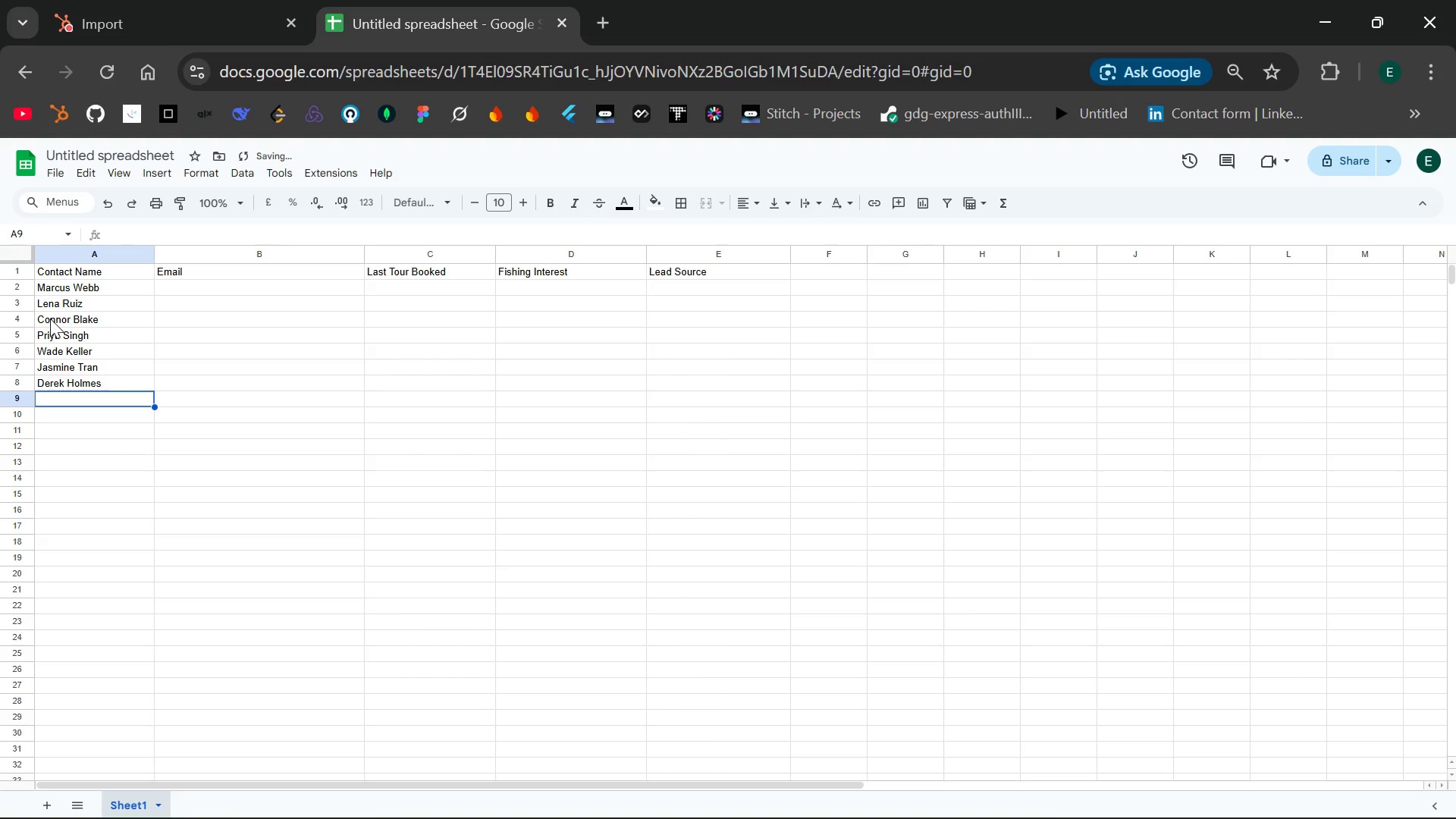 
type(Naomi Brooks)
 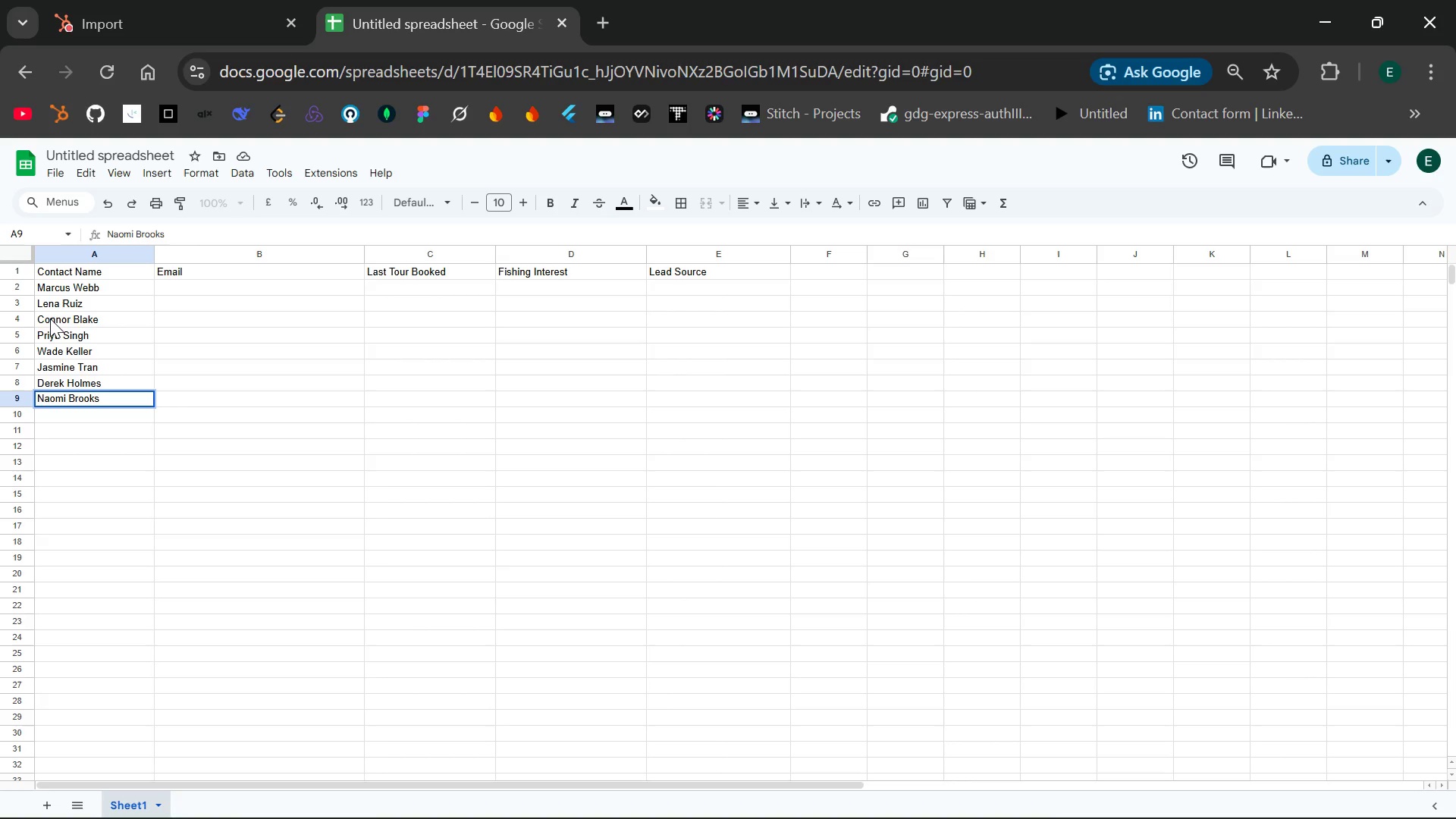 
key(Enter)
 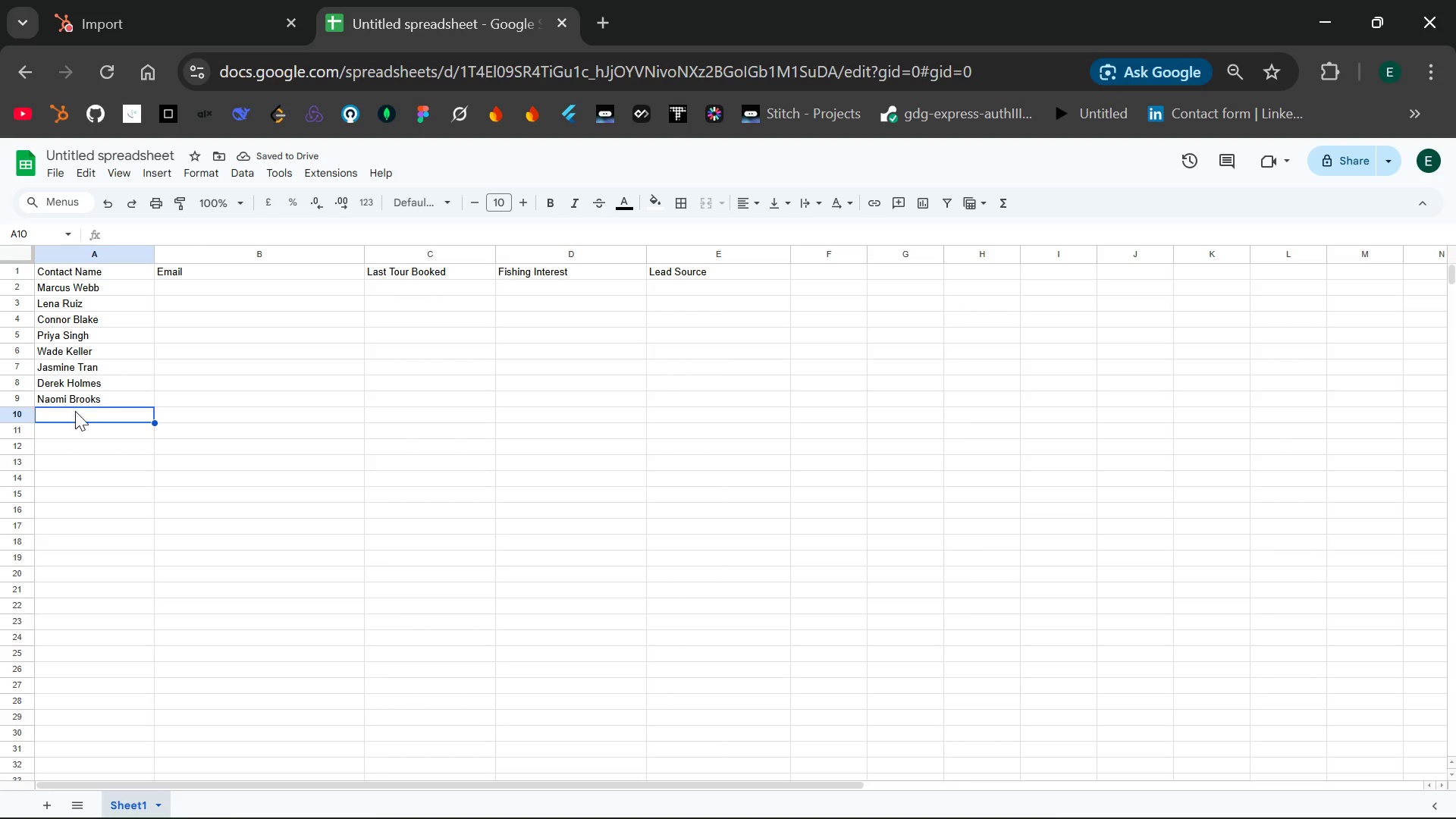 
wait(8.55)
 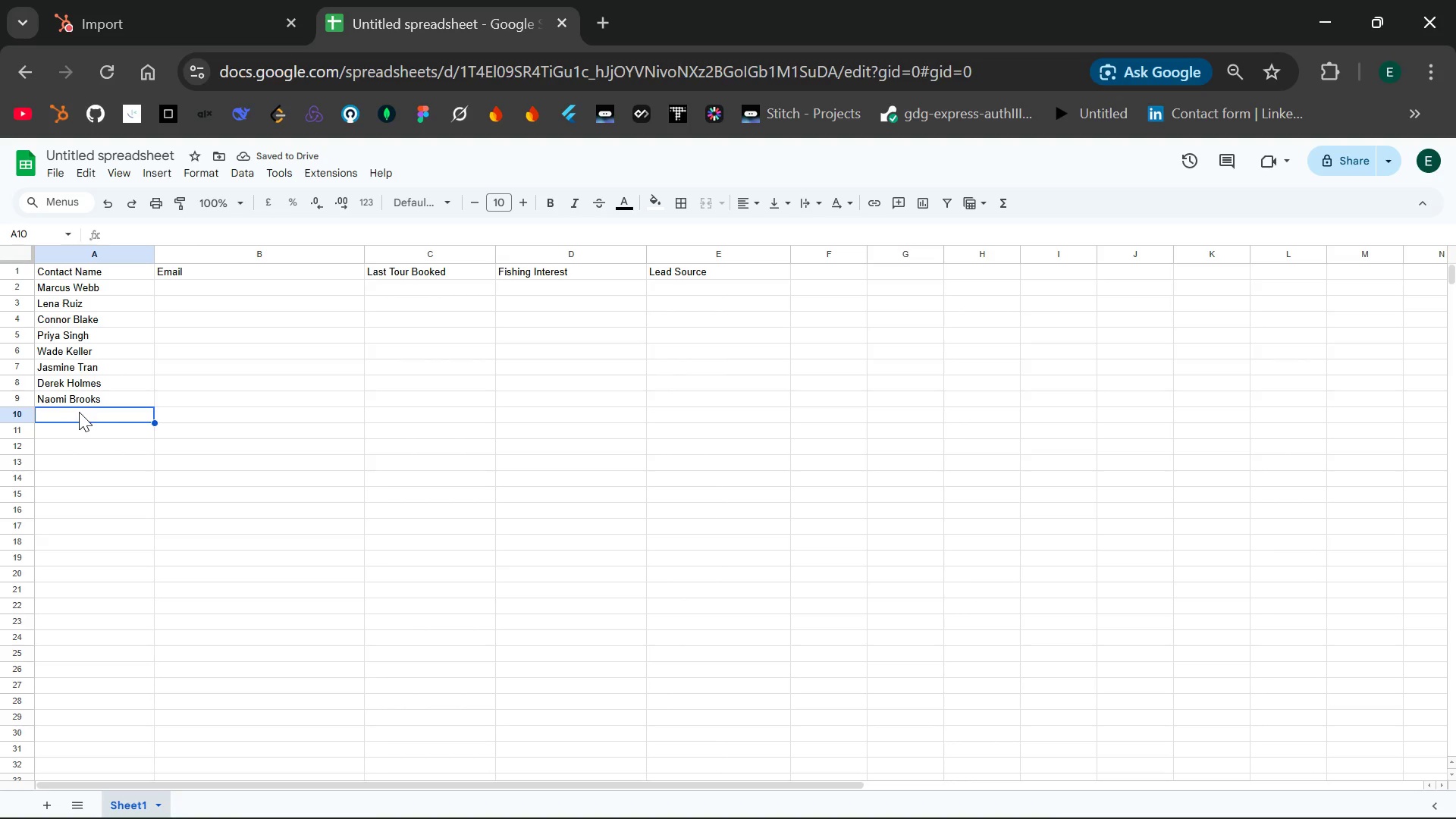 
type(Lea)
key(Backspace)
type(o Foster)
 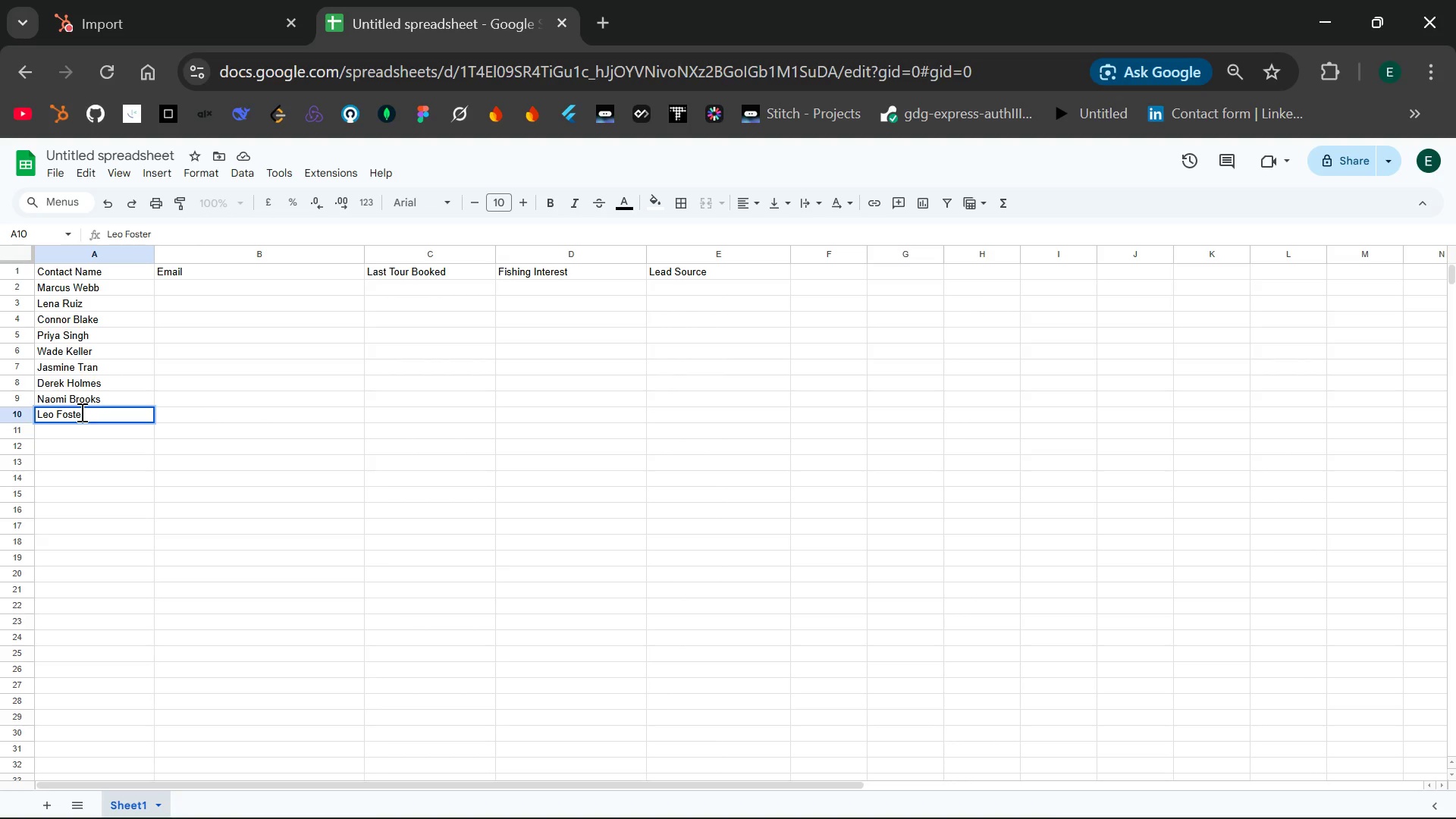 
key(Enter)
 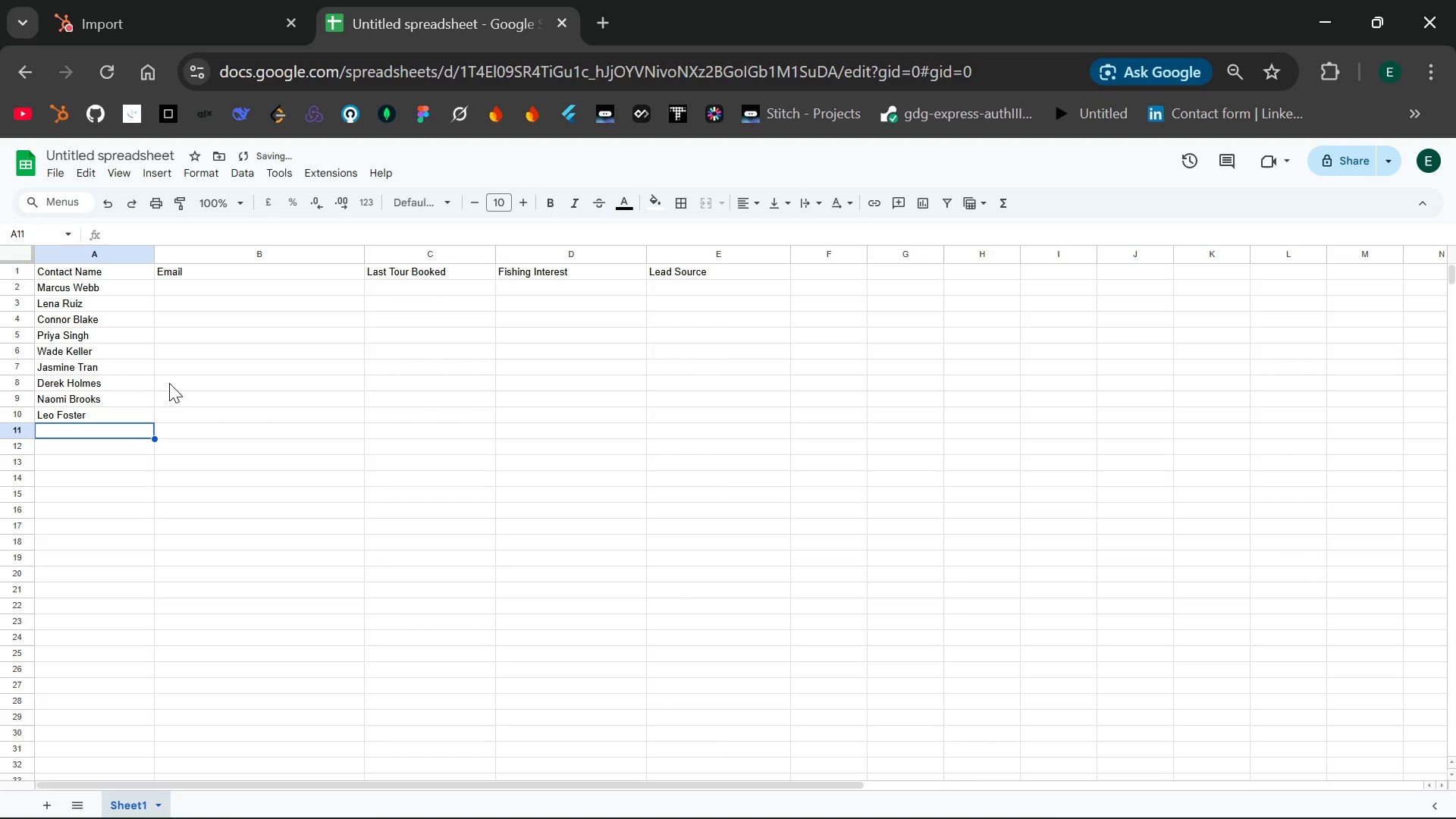 
type(Tara Mi)
key(Backspace)
type(anning)
 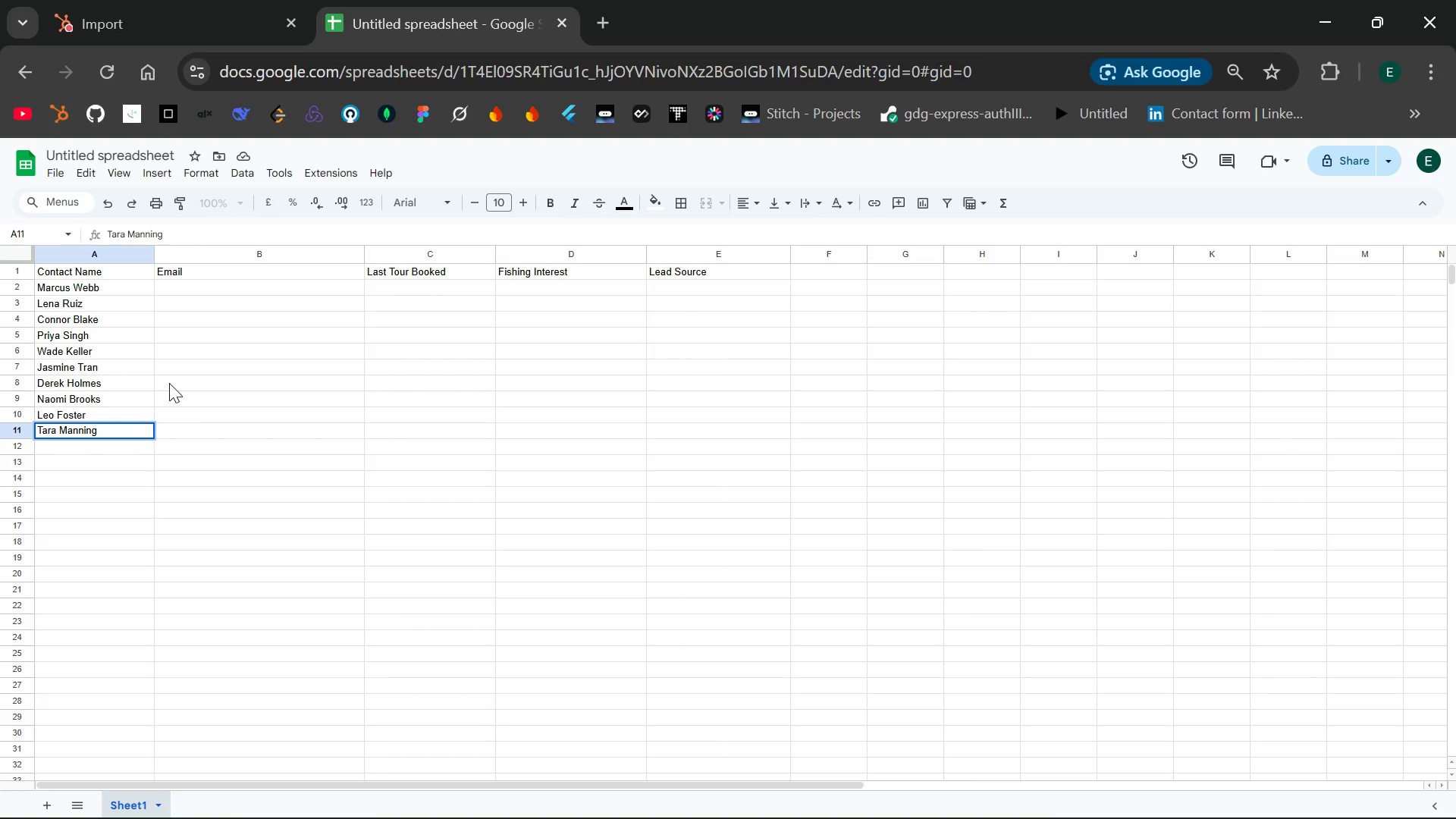 
key(Enter)
 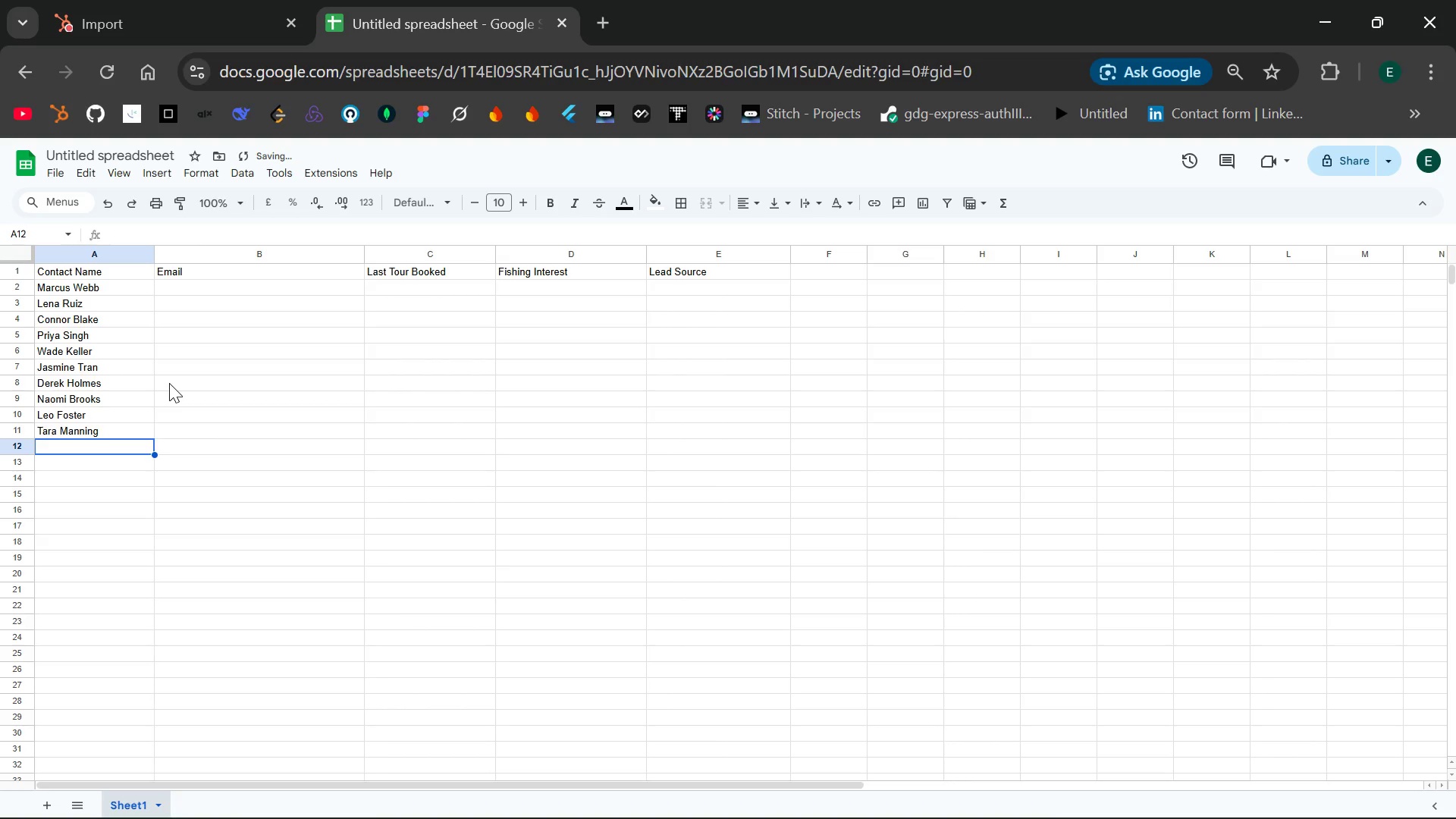 
type(Gabe Strickland)
 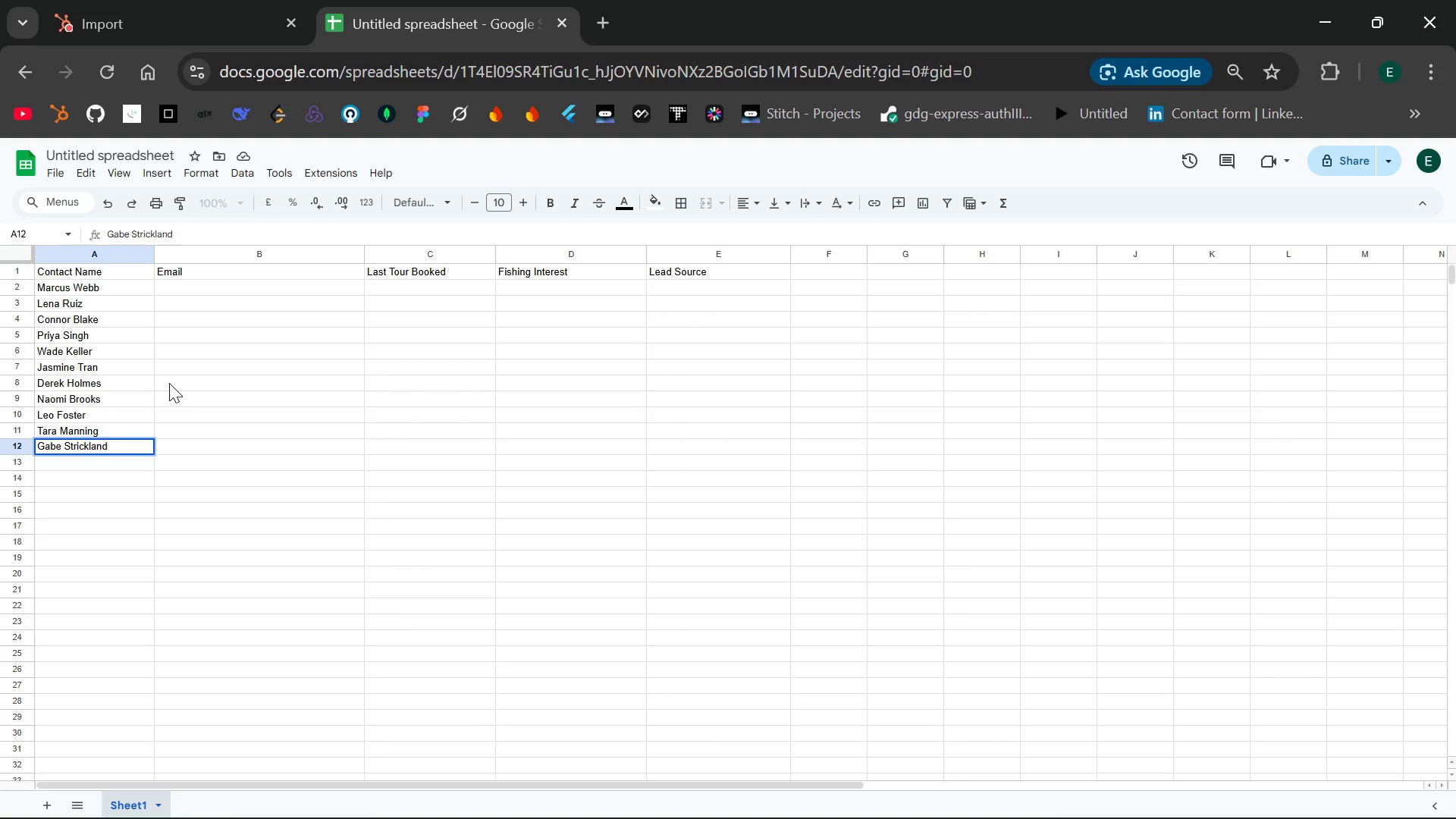 
key(Enter)
 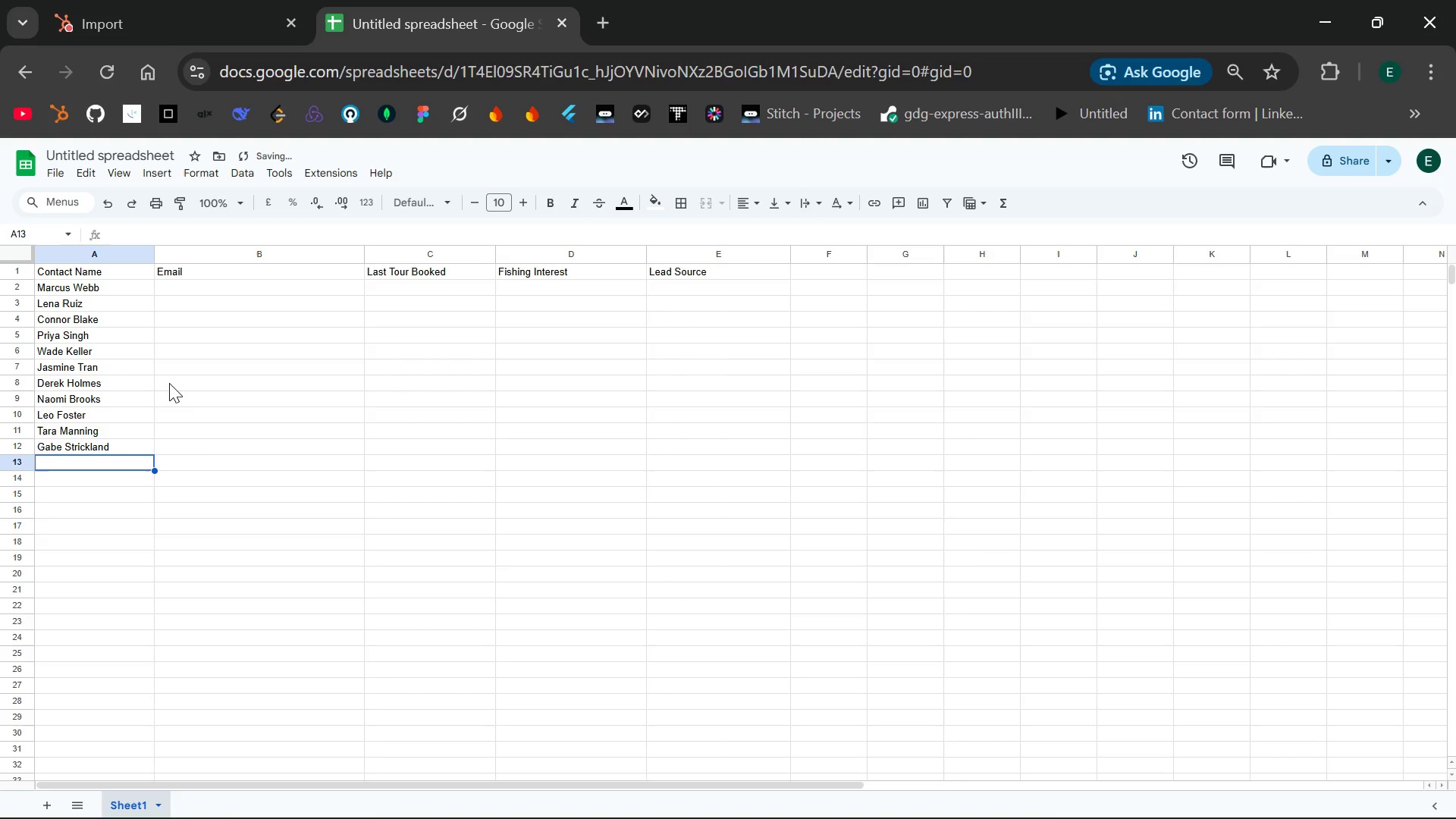 
type(Fiona Chu)
 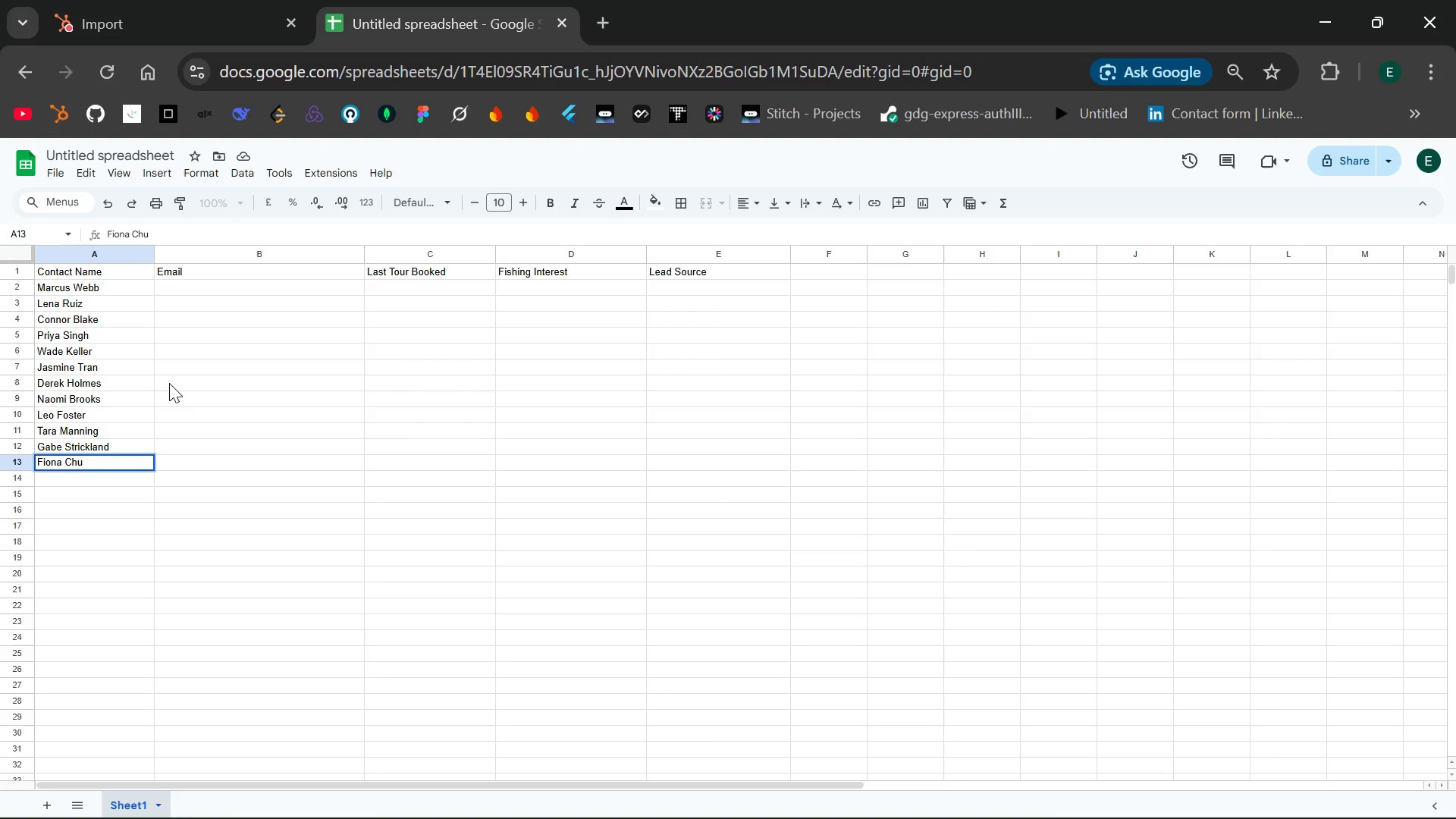 
key(Enter)
 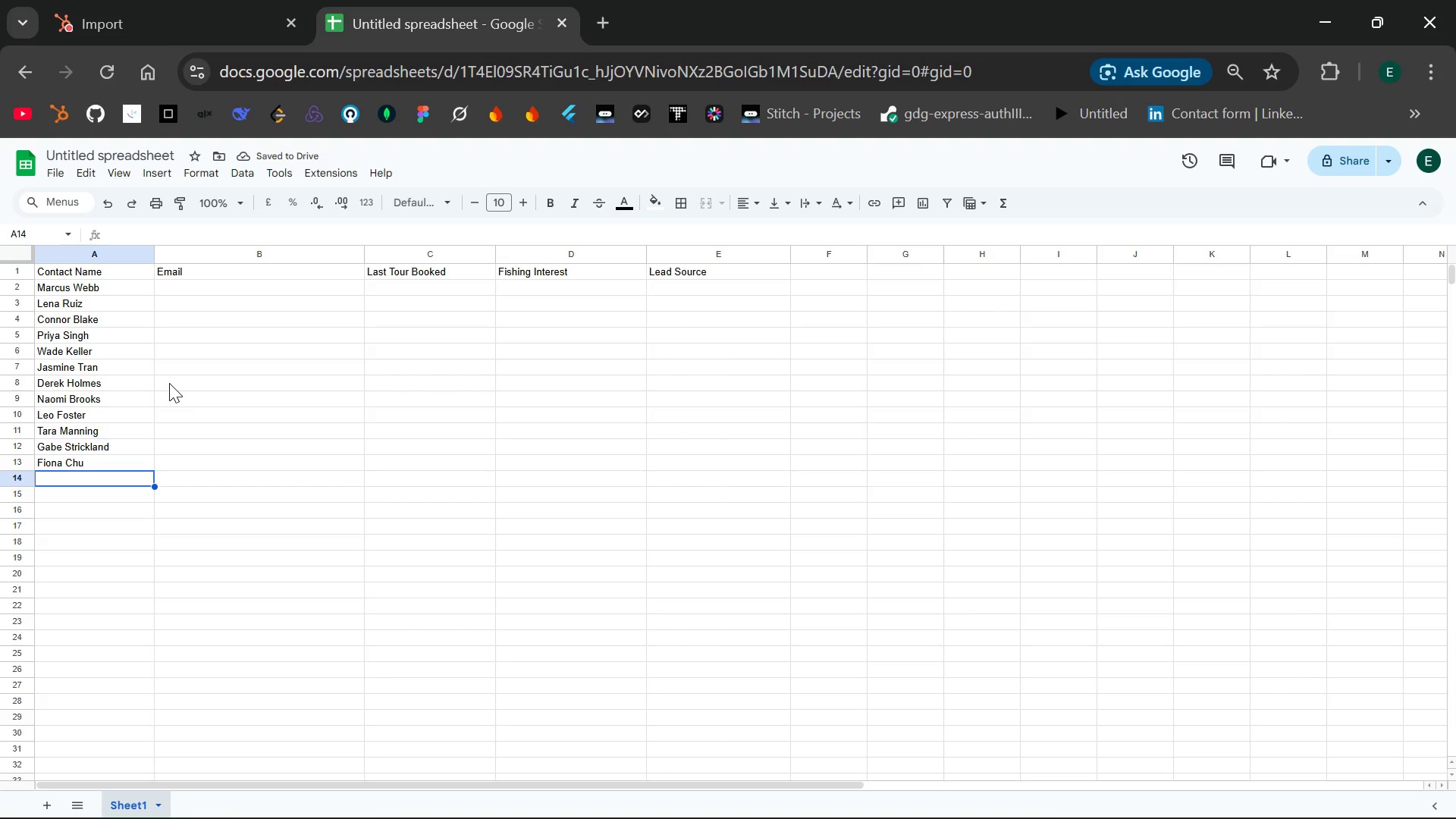 
type(Damon )
 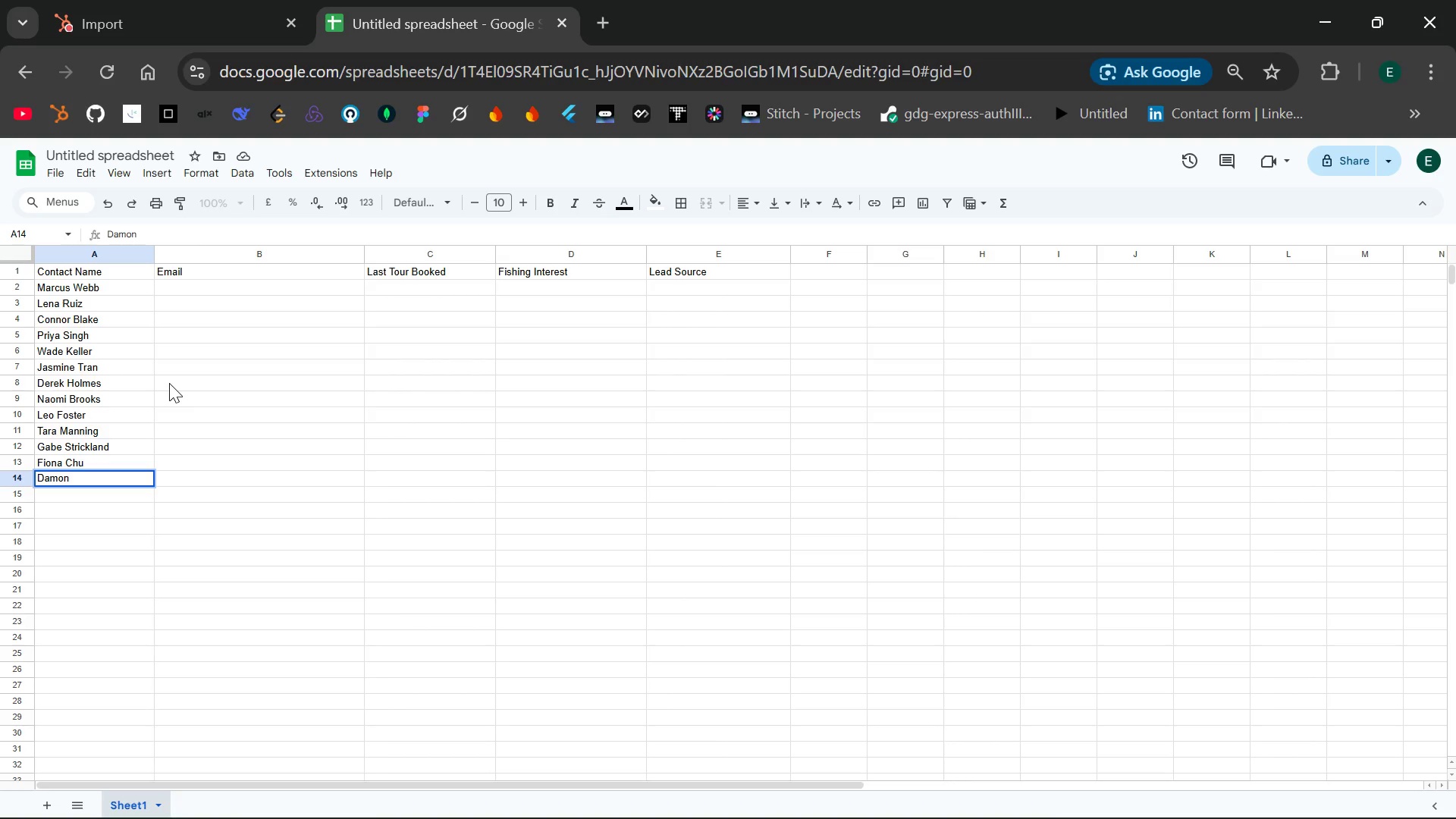 
type(Wright)
 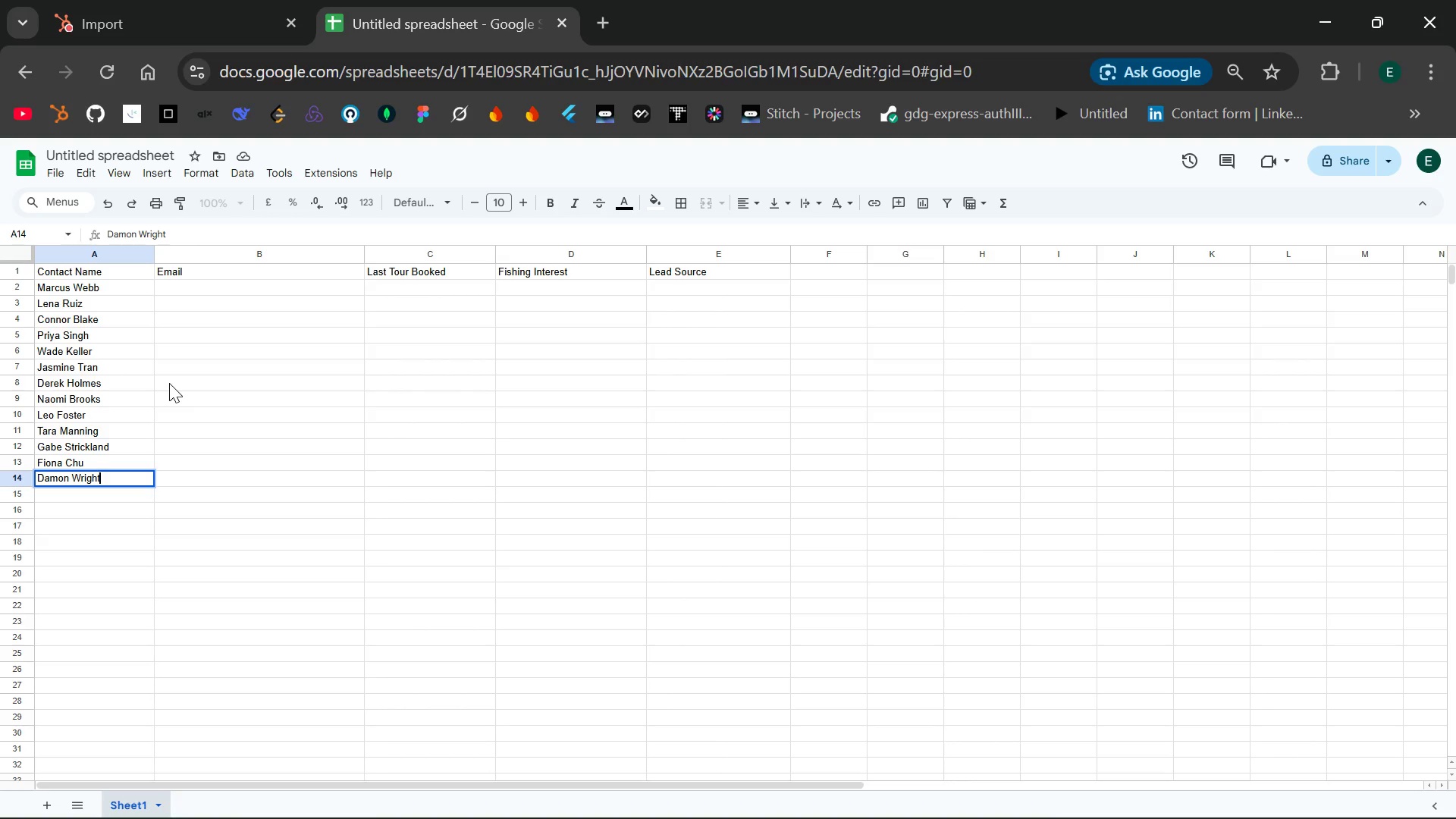 
key(Enter)
 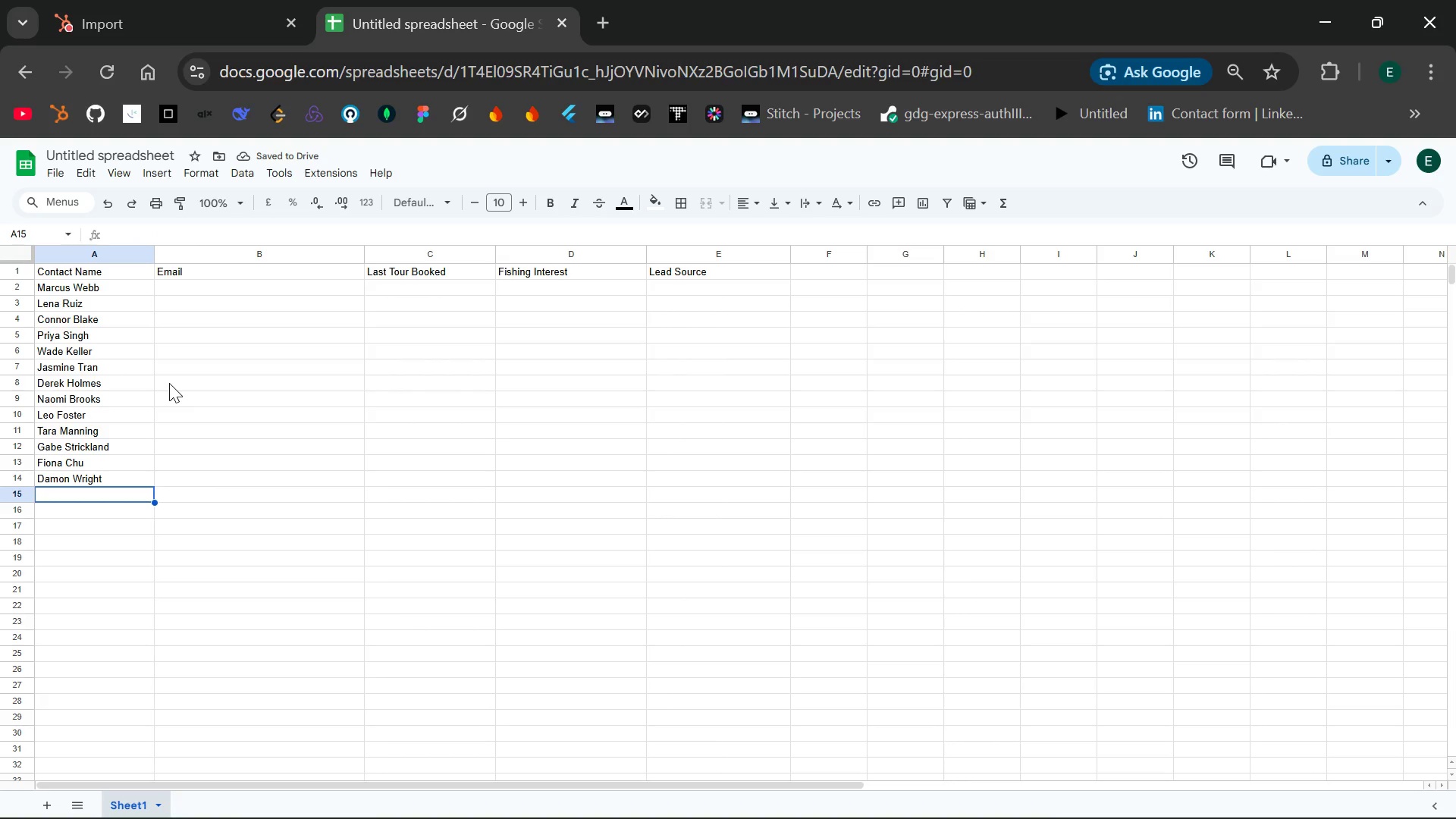 
wait(6.23)
 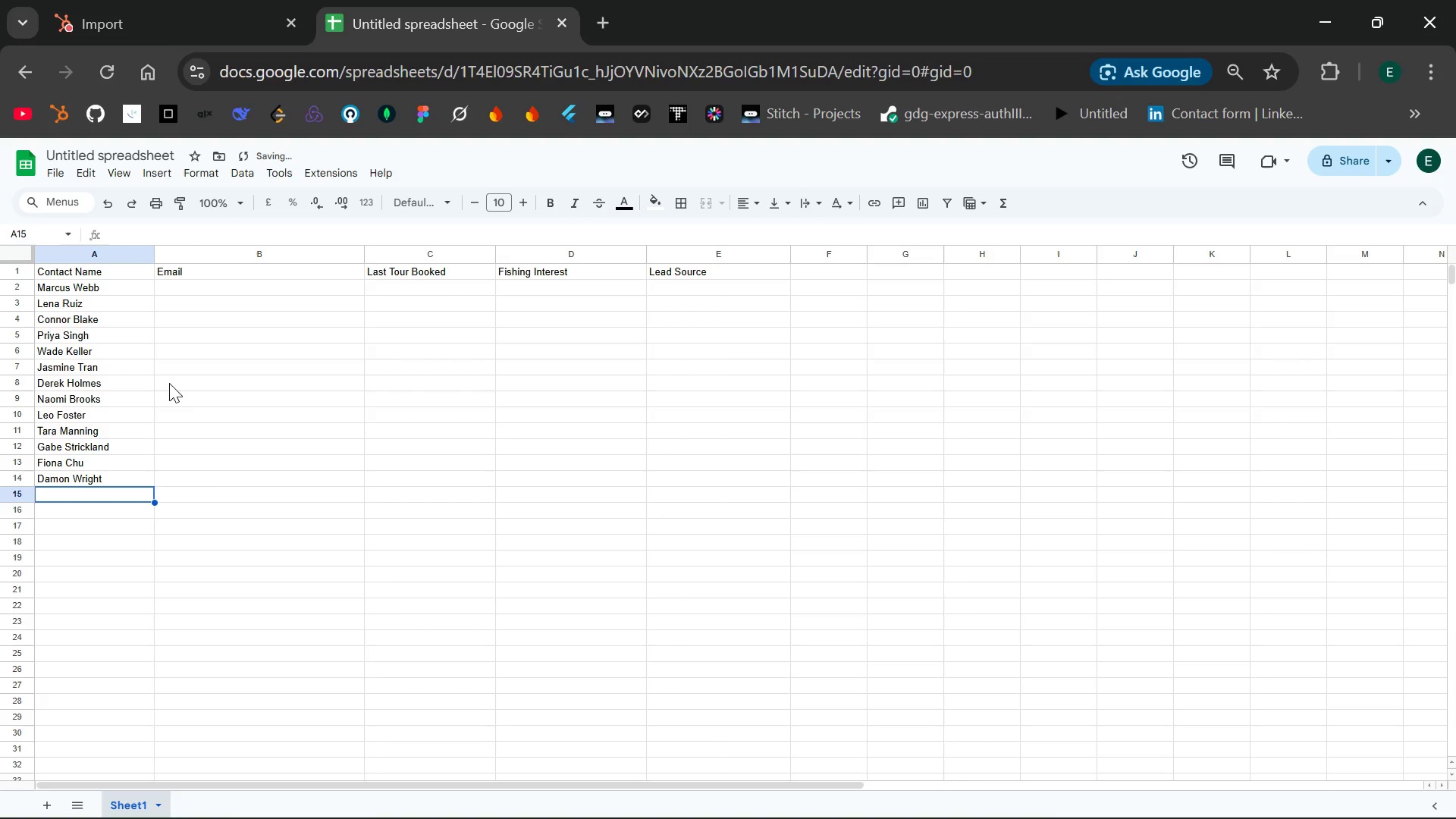 
type(Isabel Rojas)
 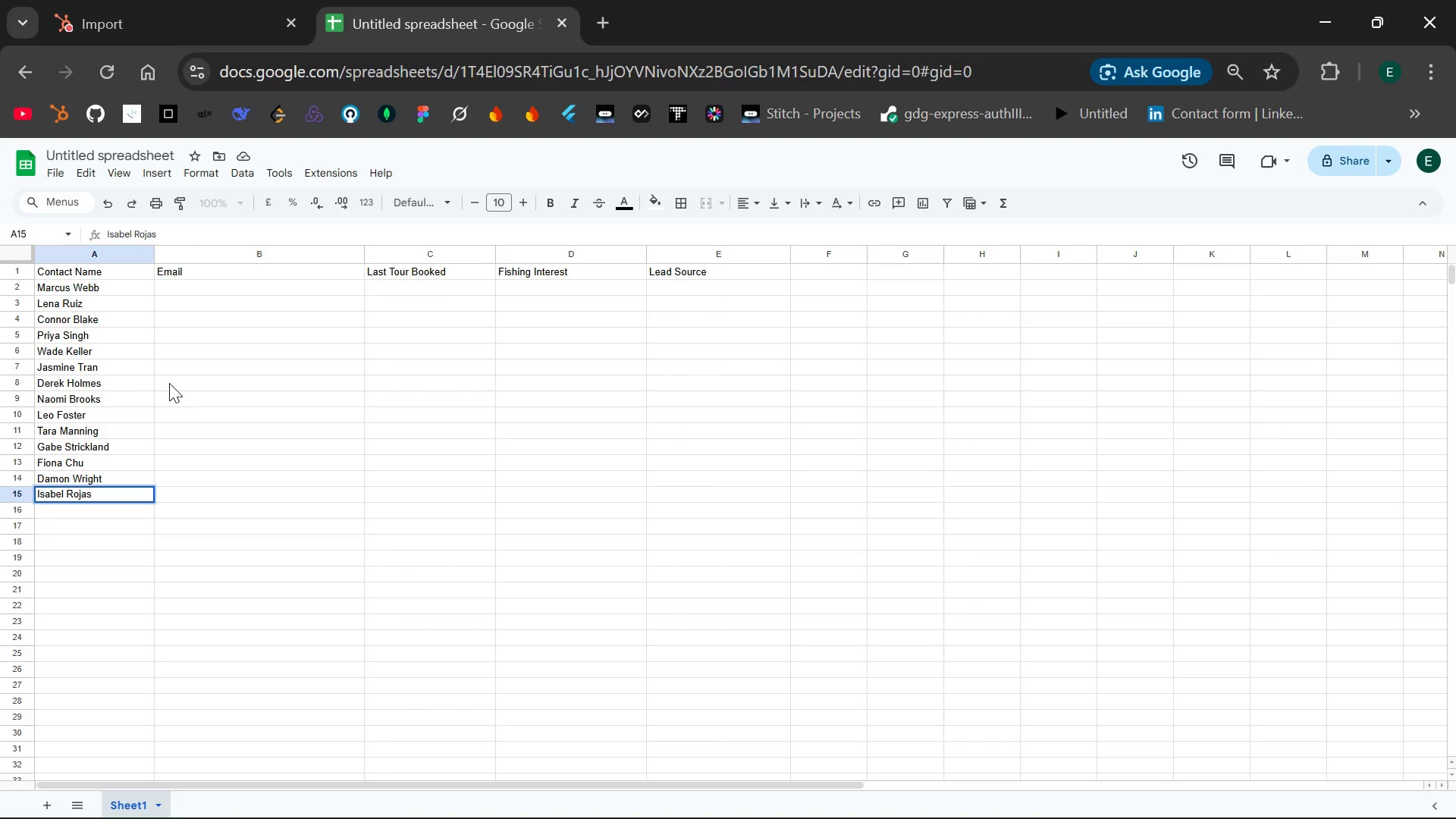 
key(Enter)
 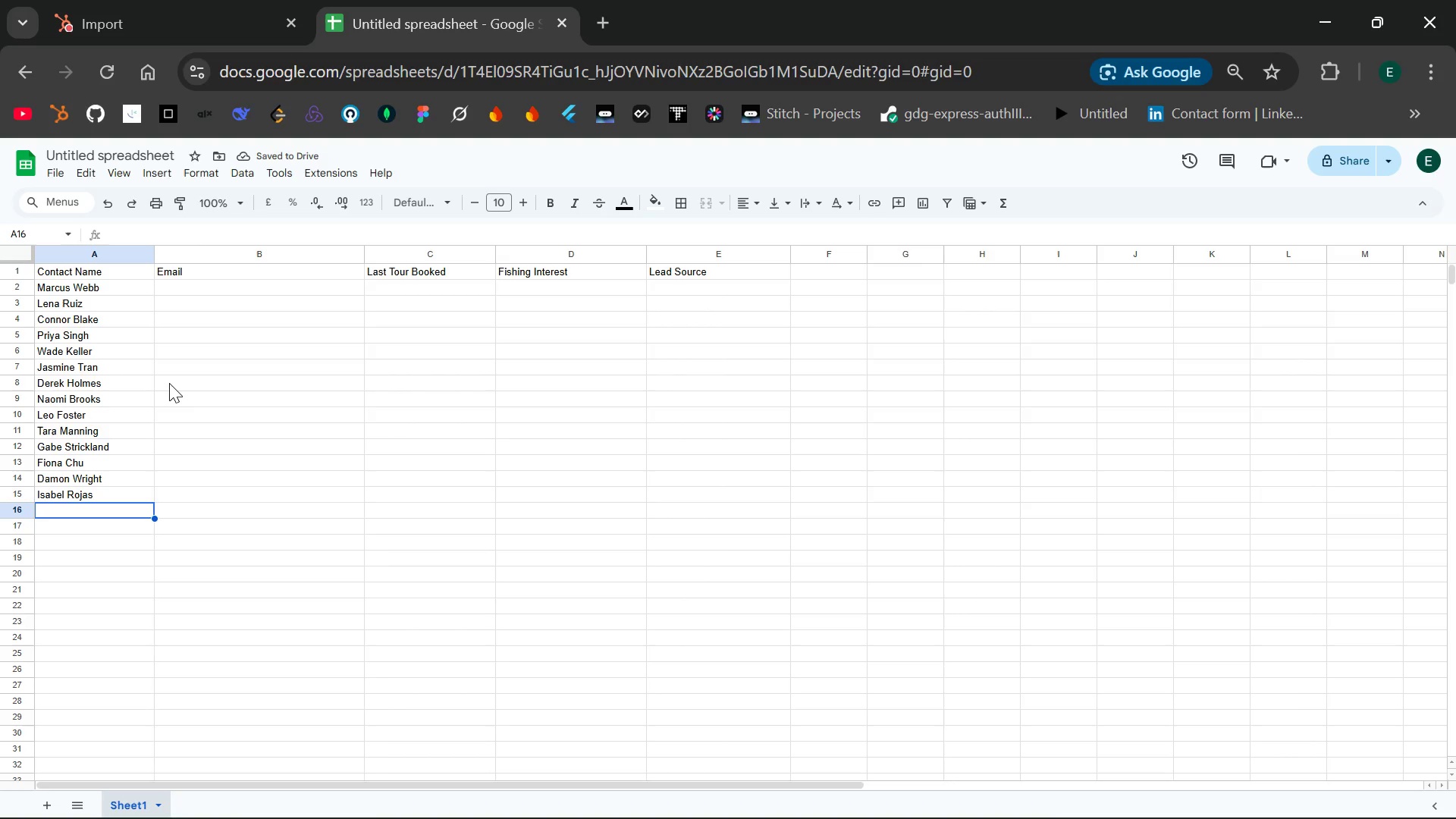 
wait(5.81)
 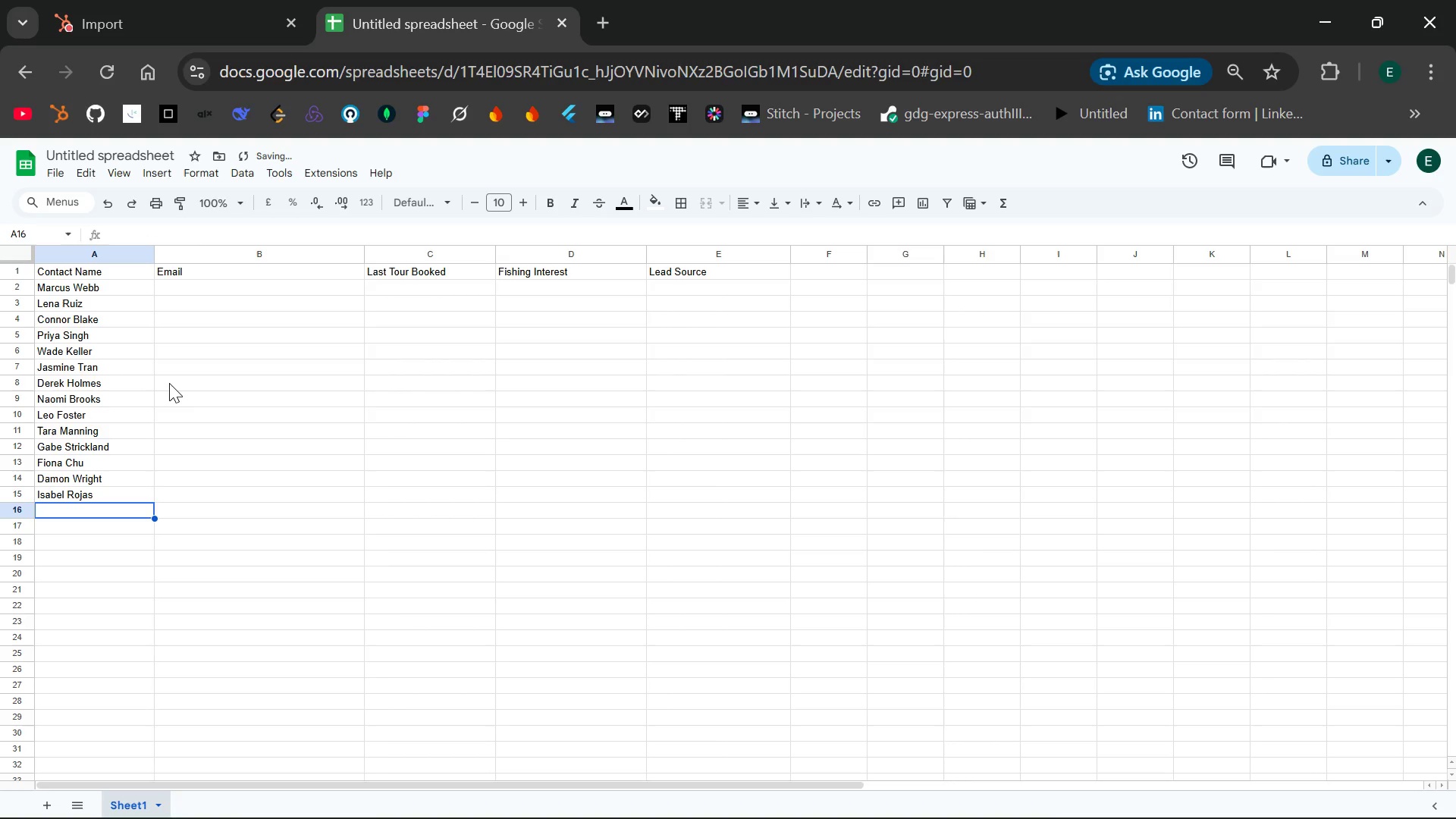 
type(Trevor Nash)
 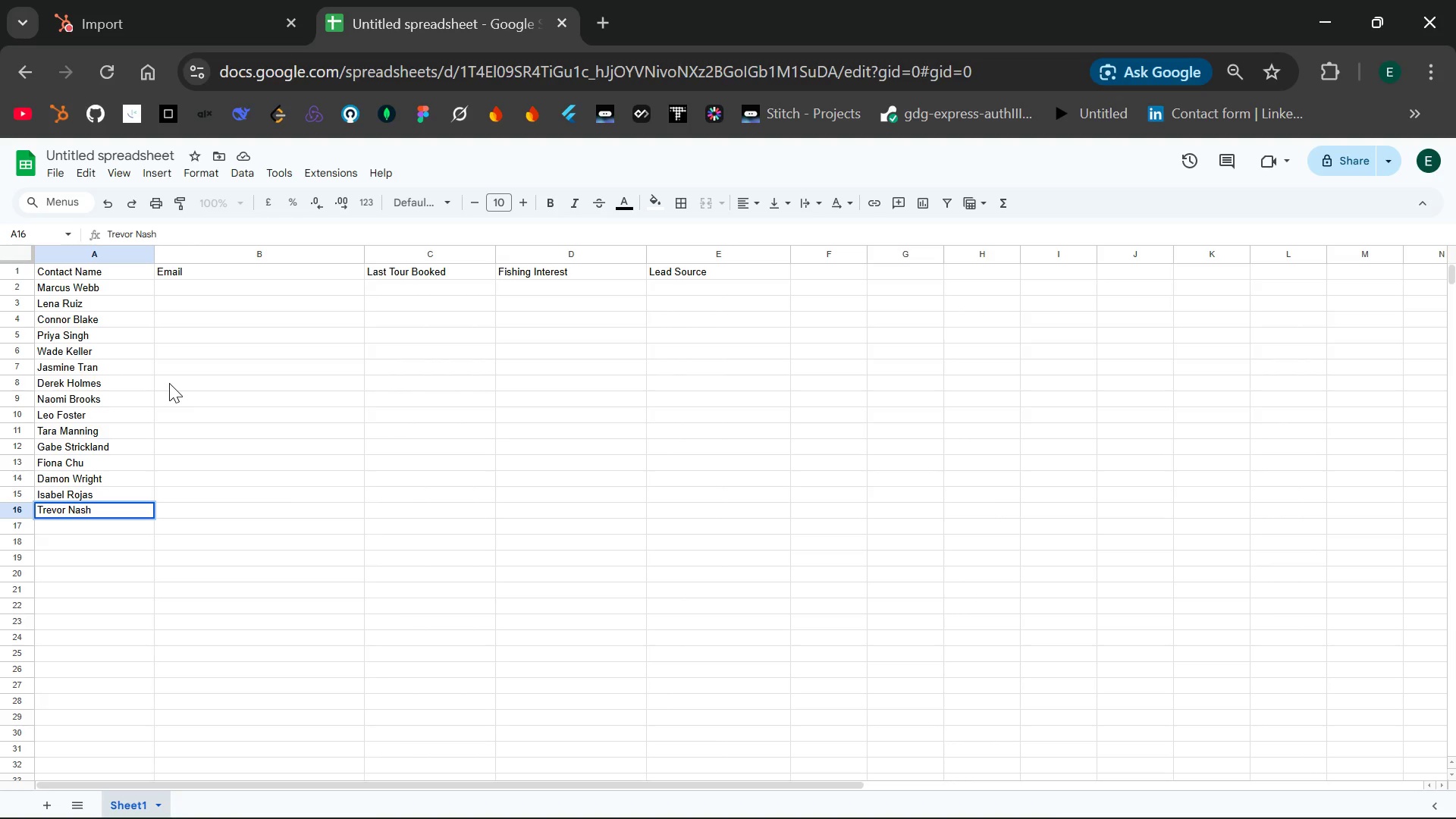 
key(Enter)
 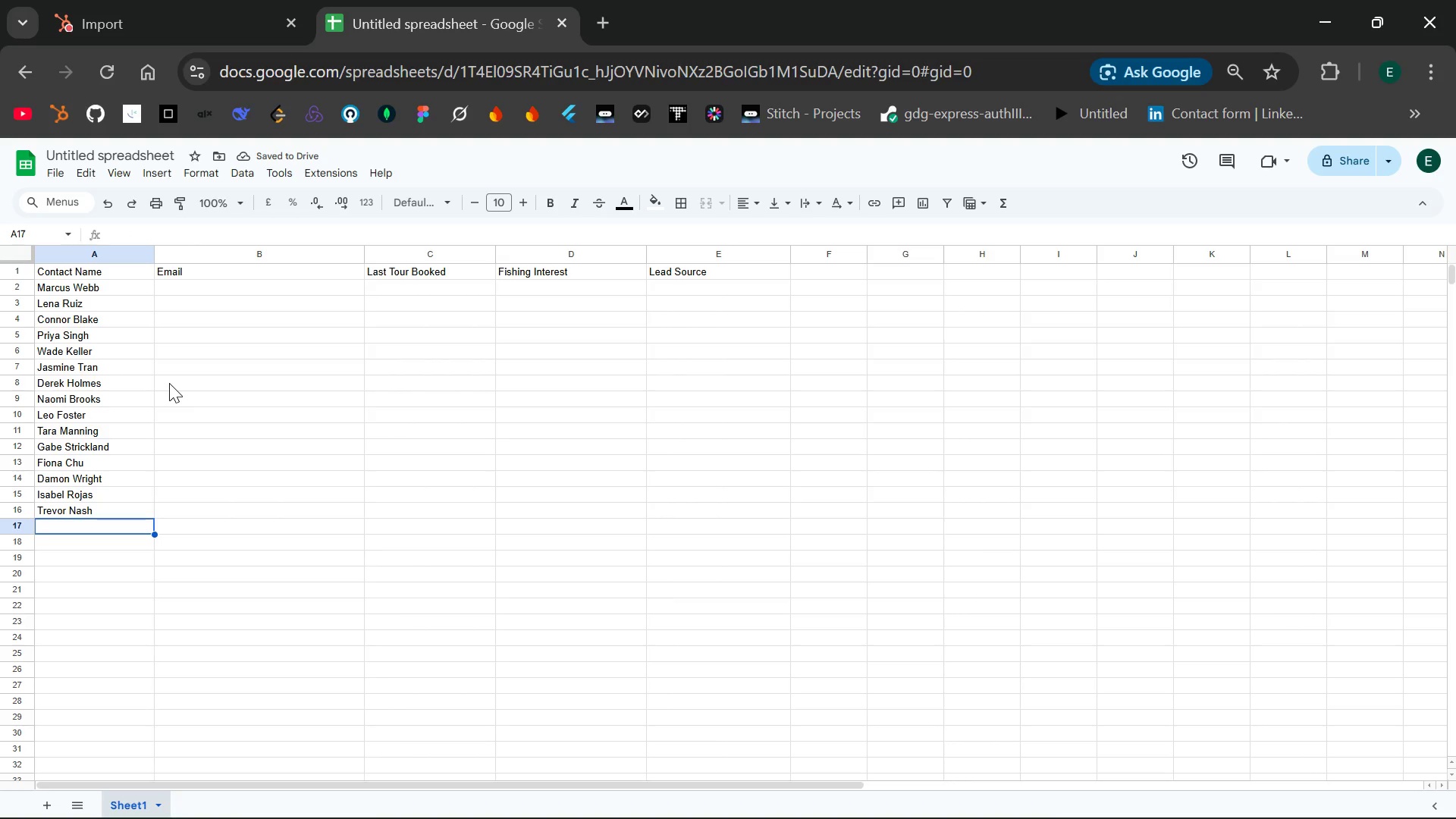 
type(Sabrina Meeeks)
 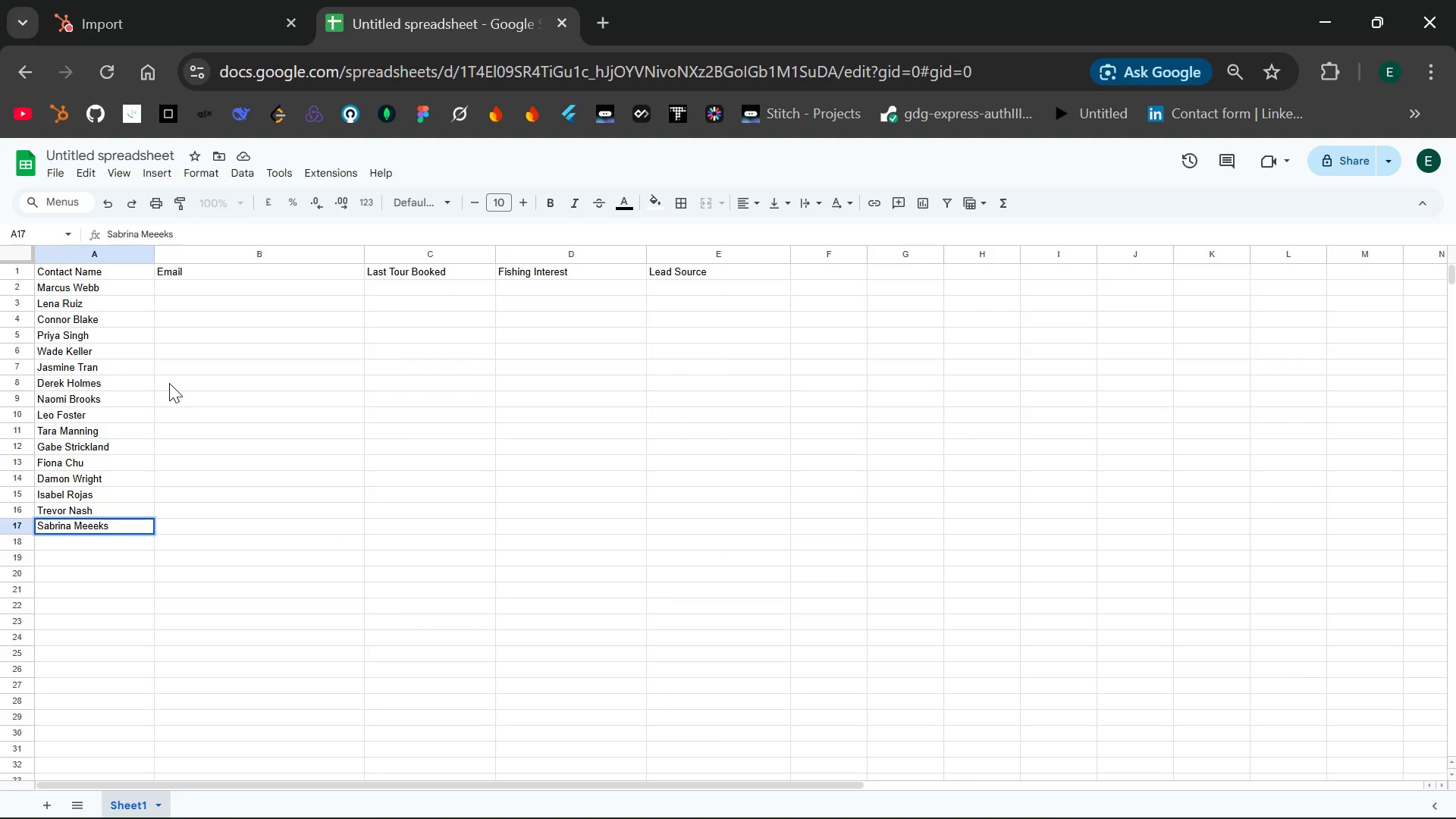 
key(Enter)
 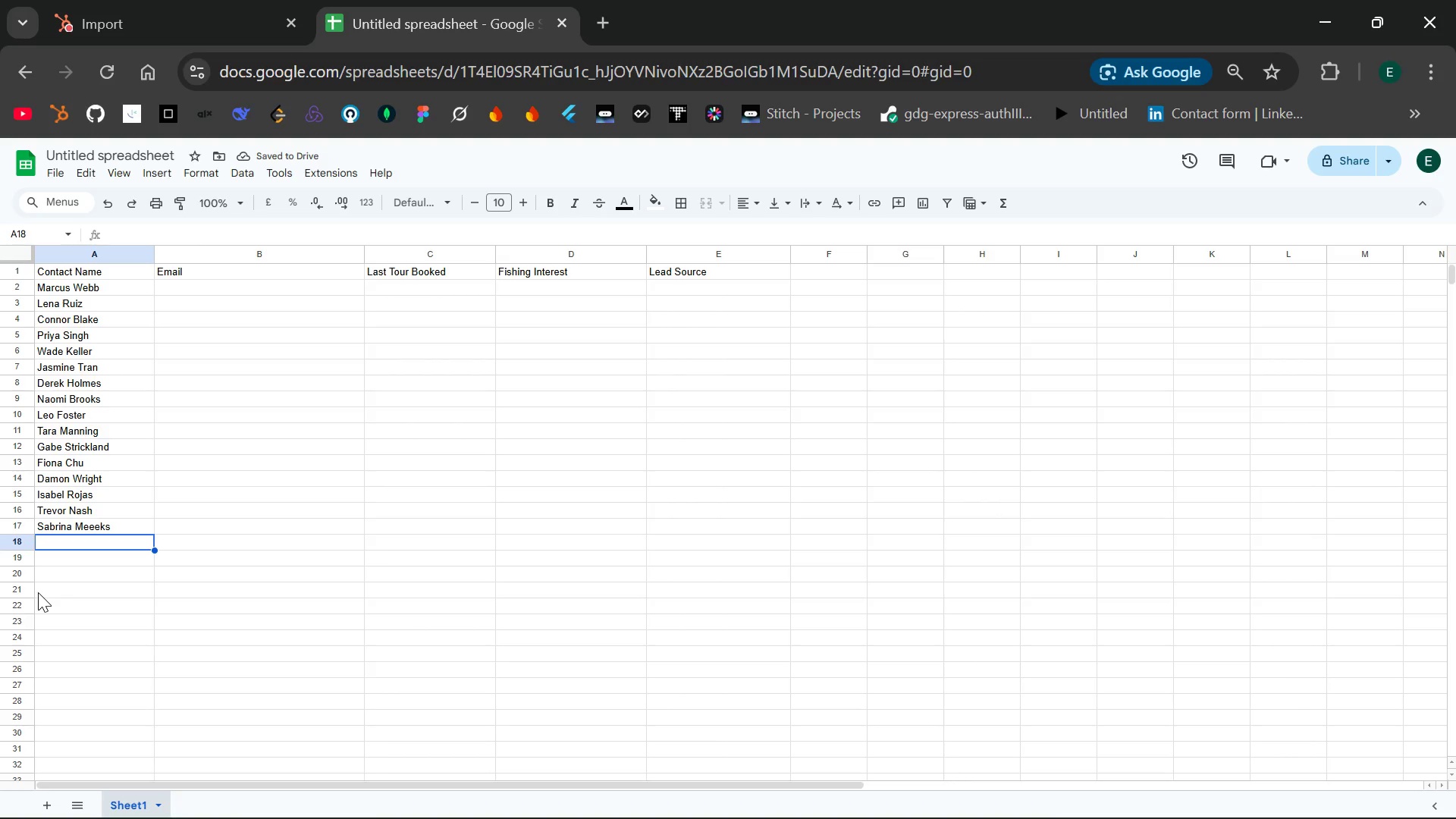 
wait(5.83)
 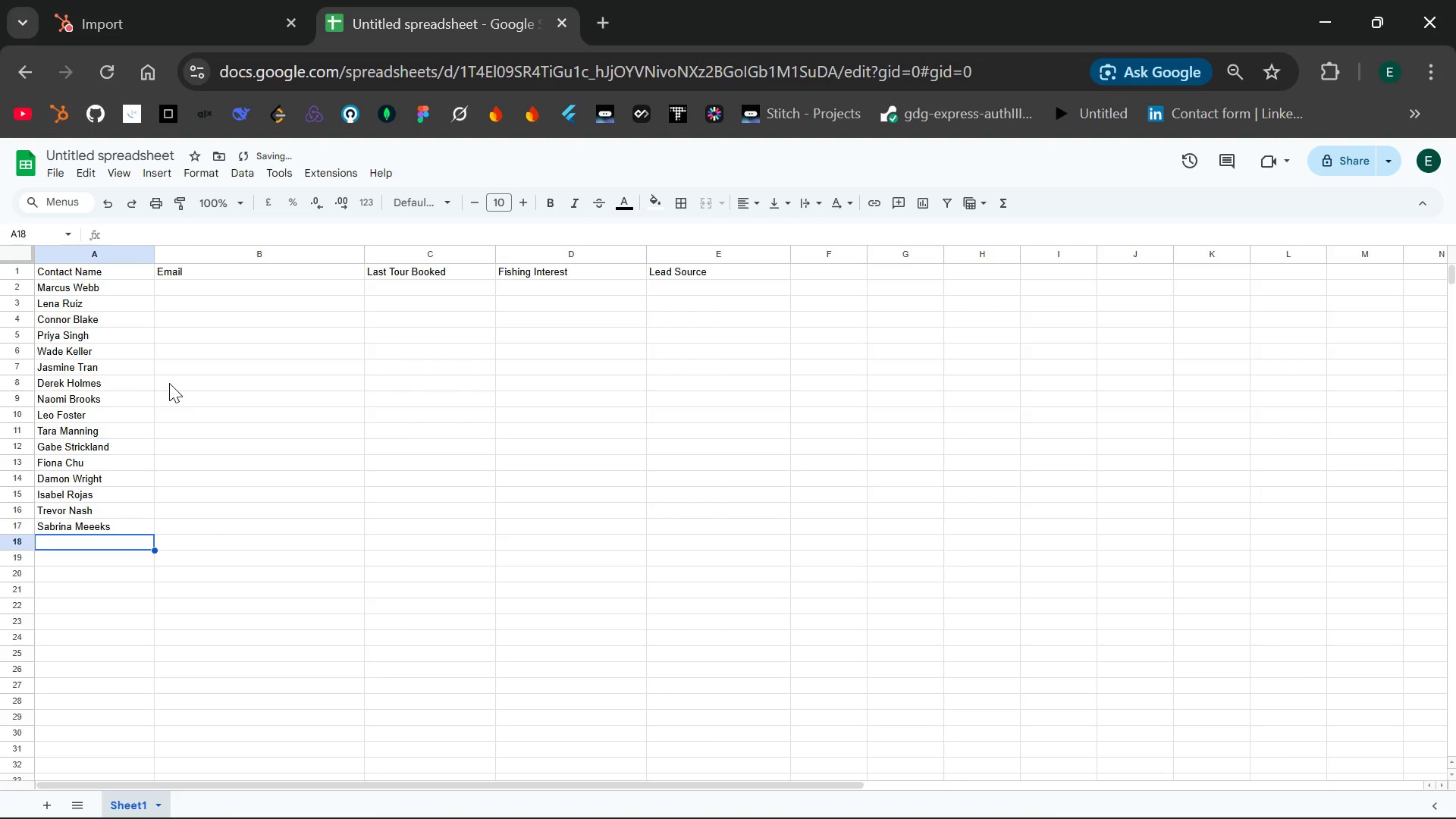 
left_click([53, 541])
 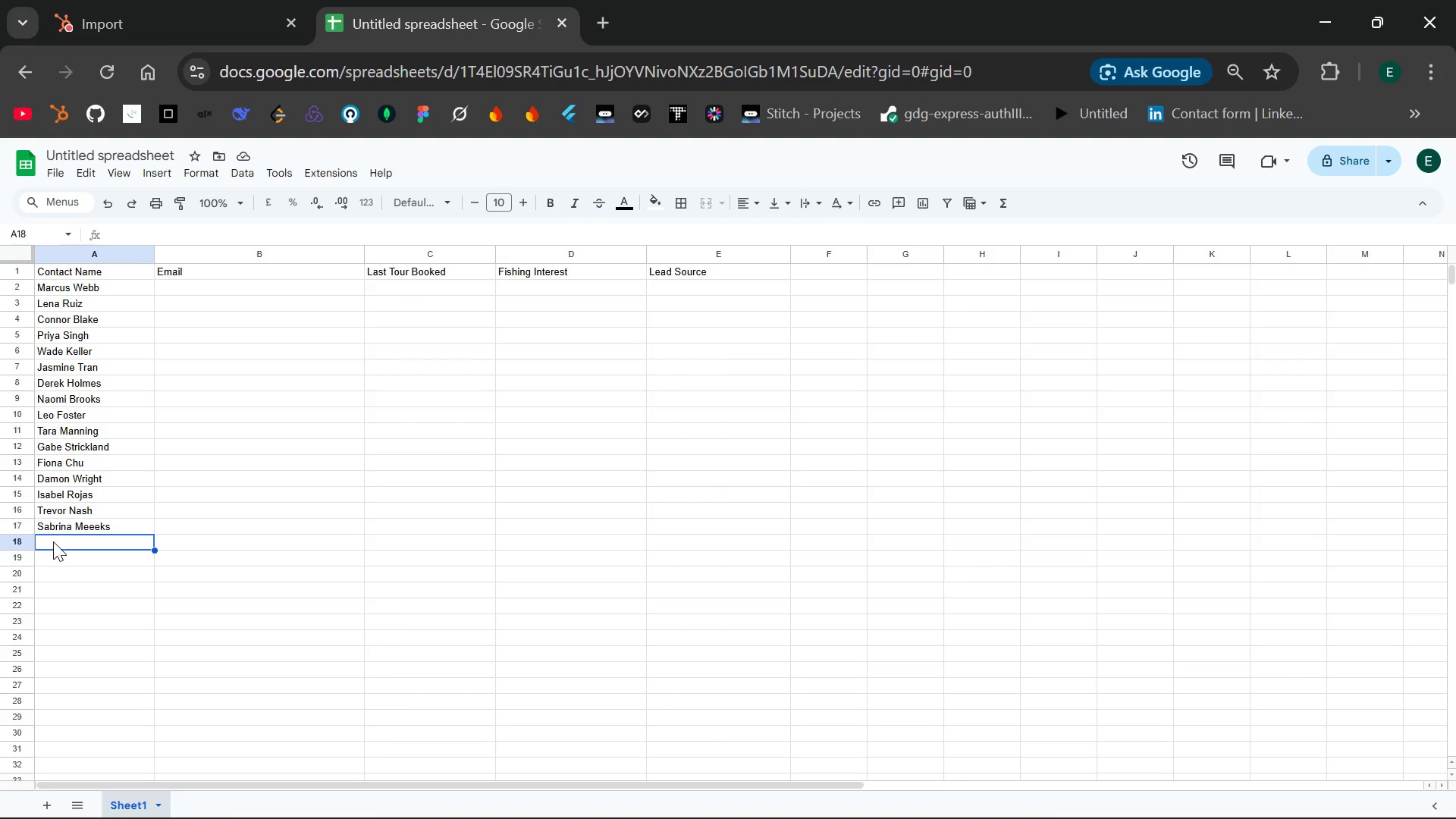 
type(Javier Pena )
 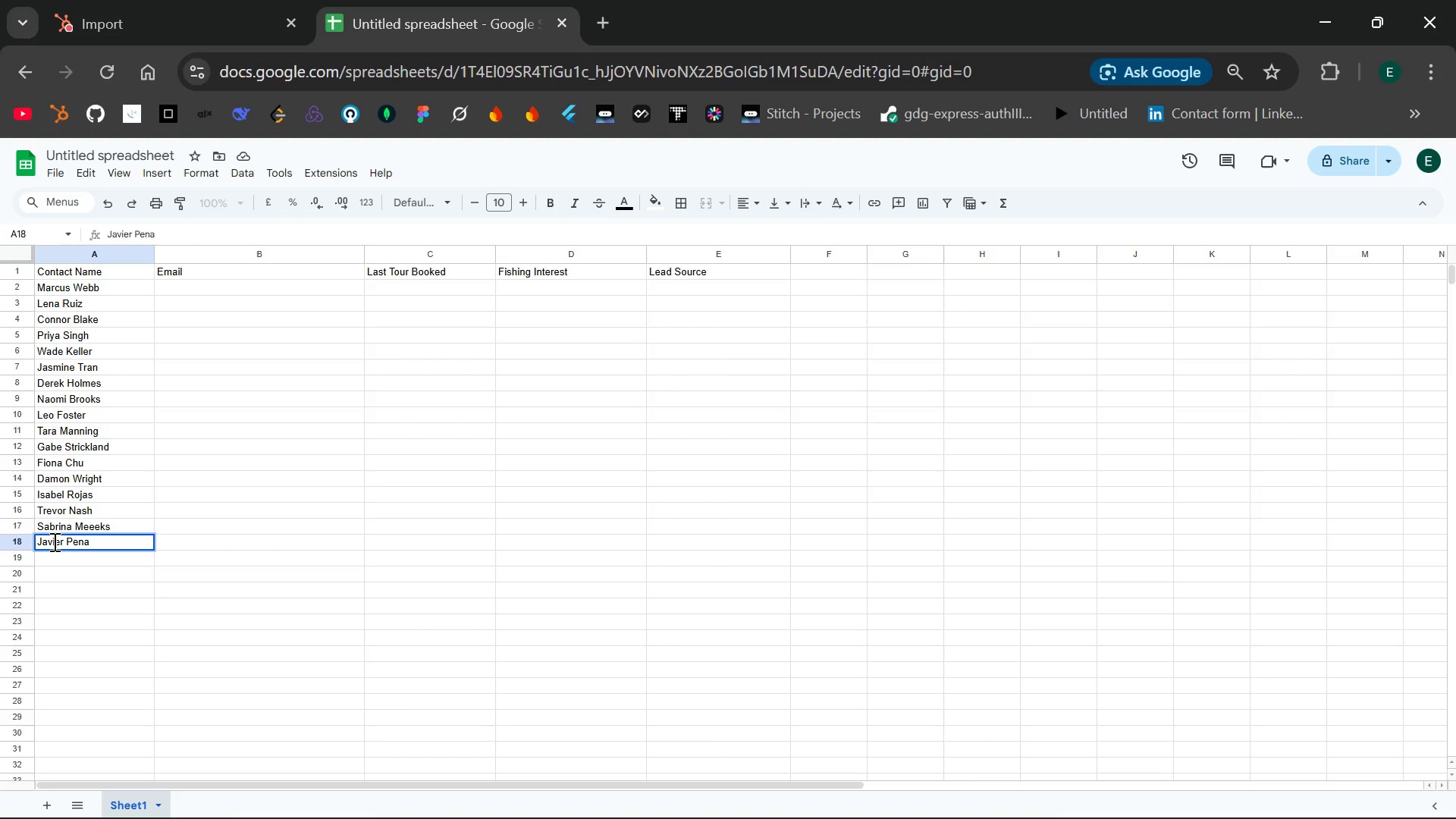 
key(Enter)
 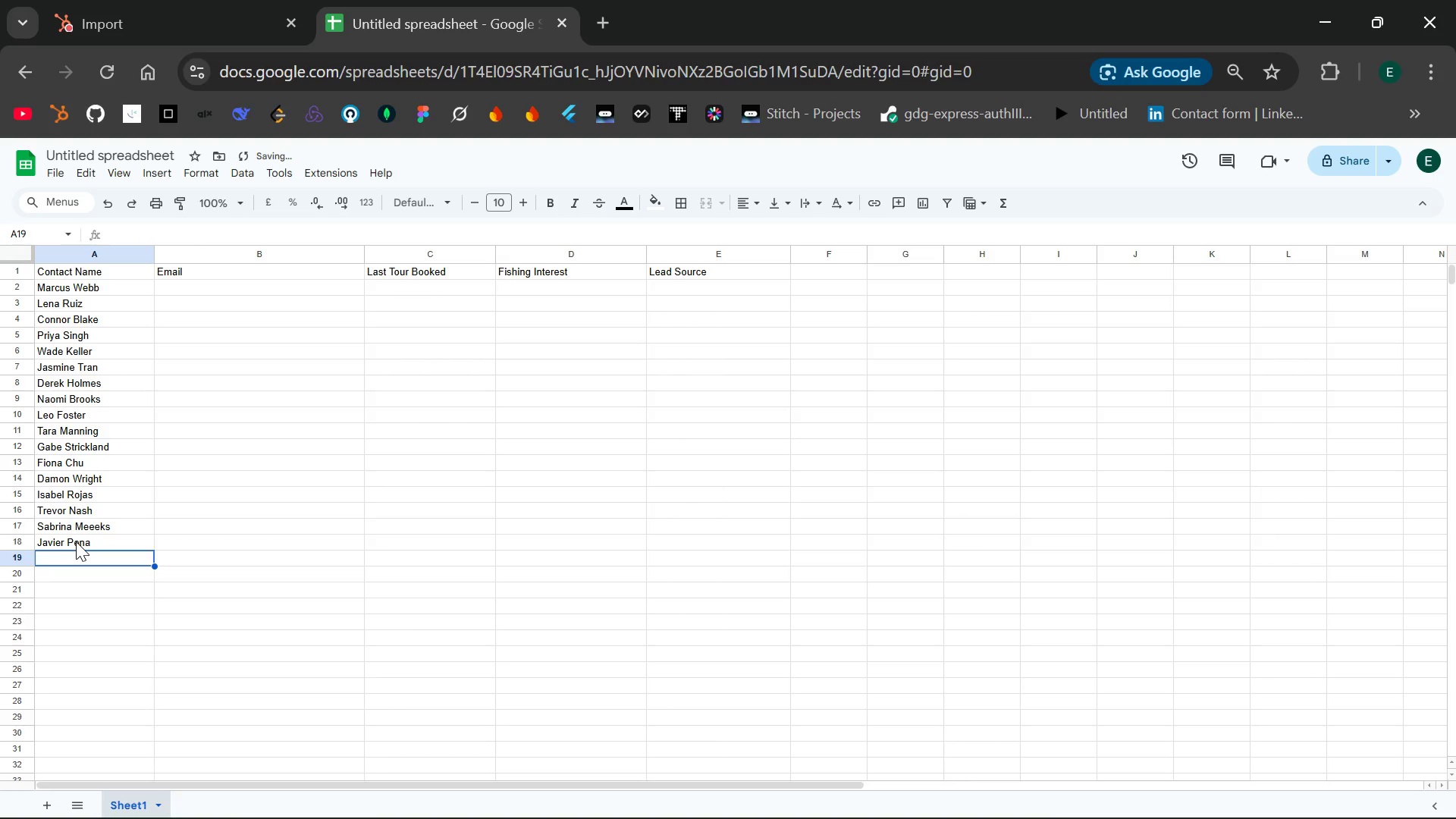 
type(Monque)
key(Backspace)
key(Backspace)
key(Backspace)
type(ique Carter)
 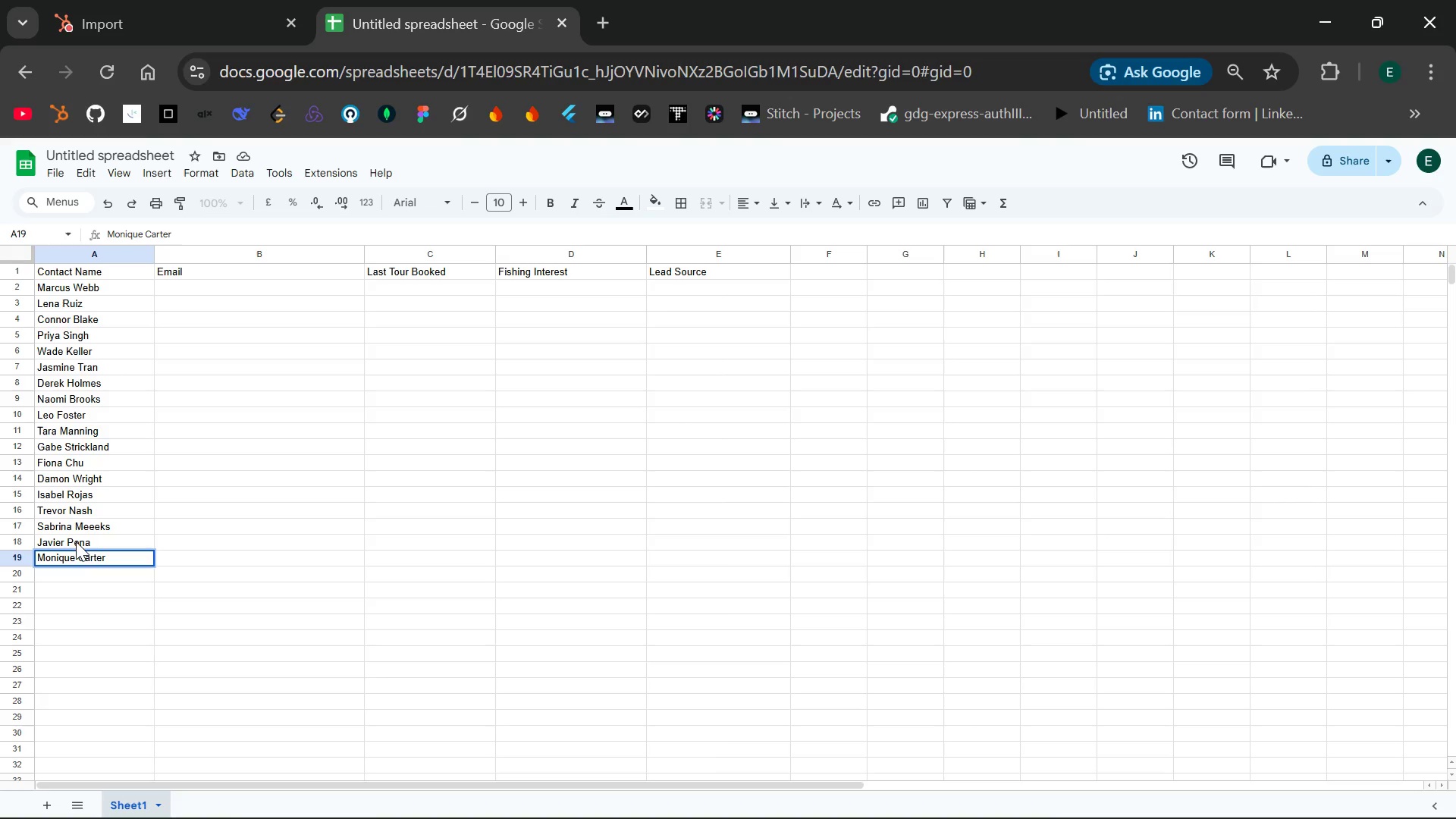 
key(Enter)
 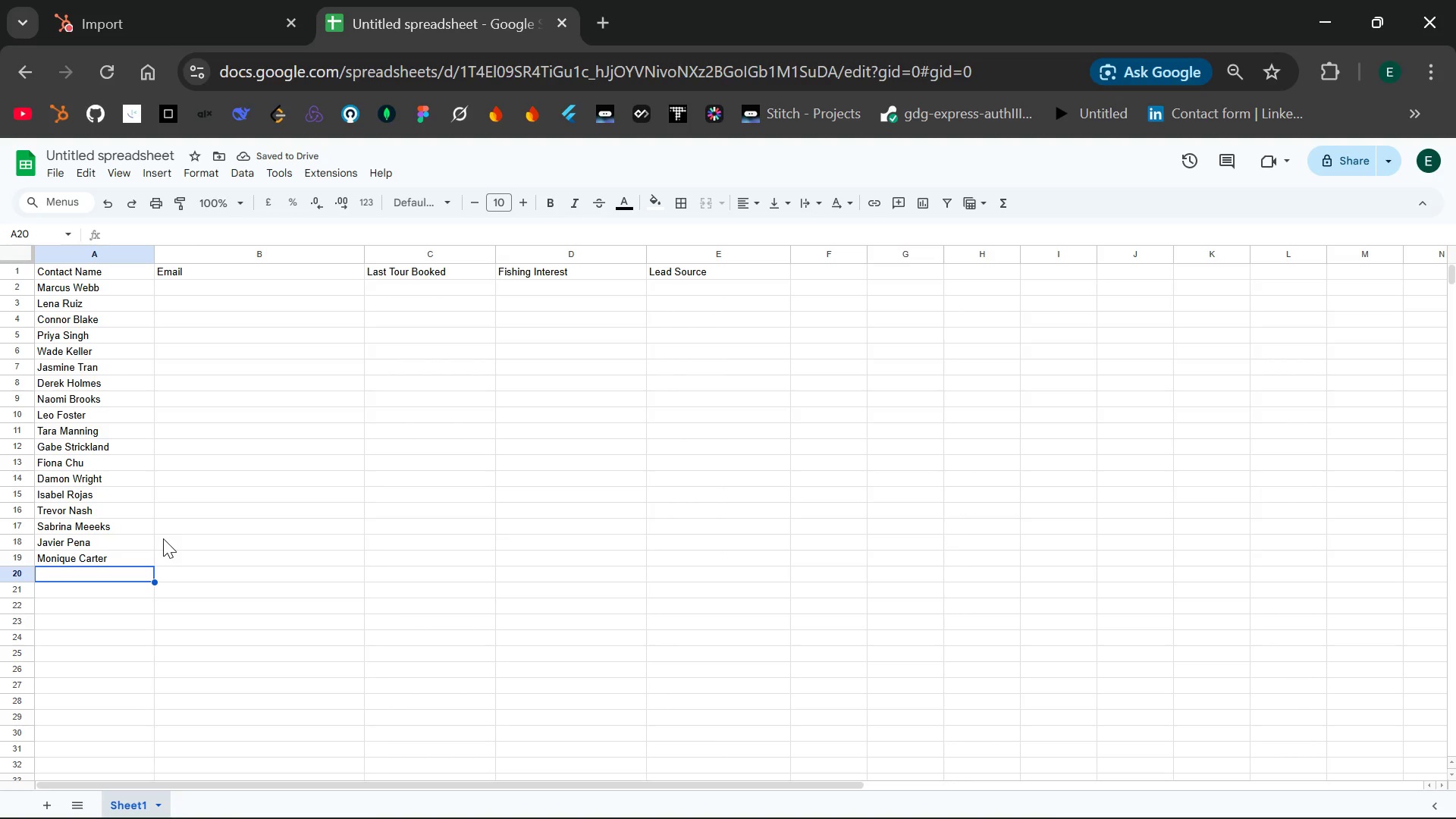 
type(Randall Choi)
 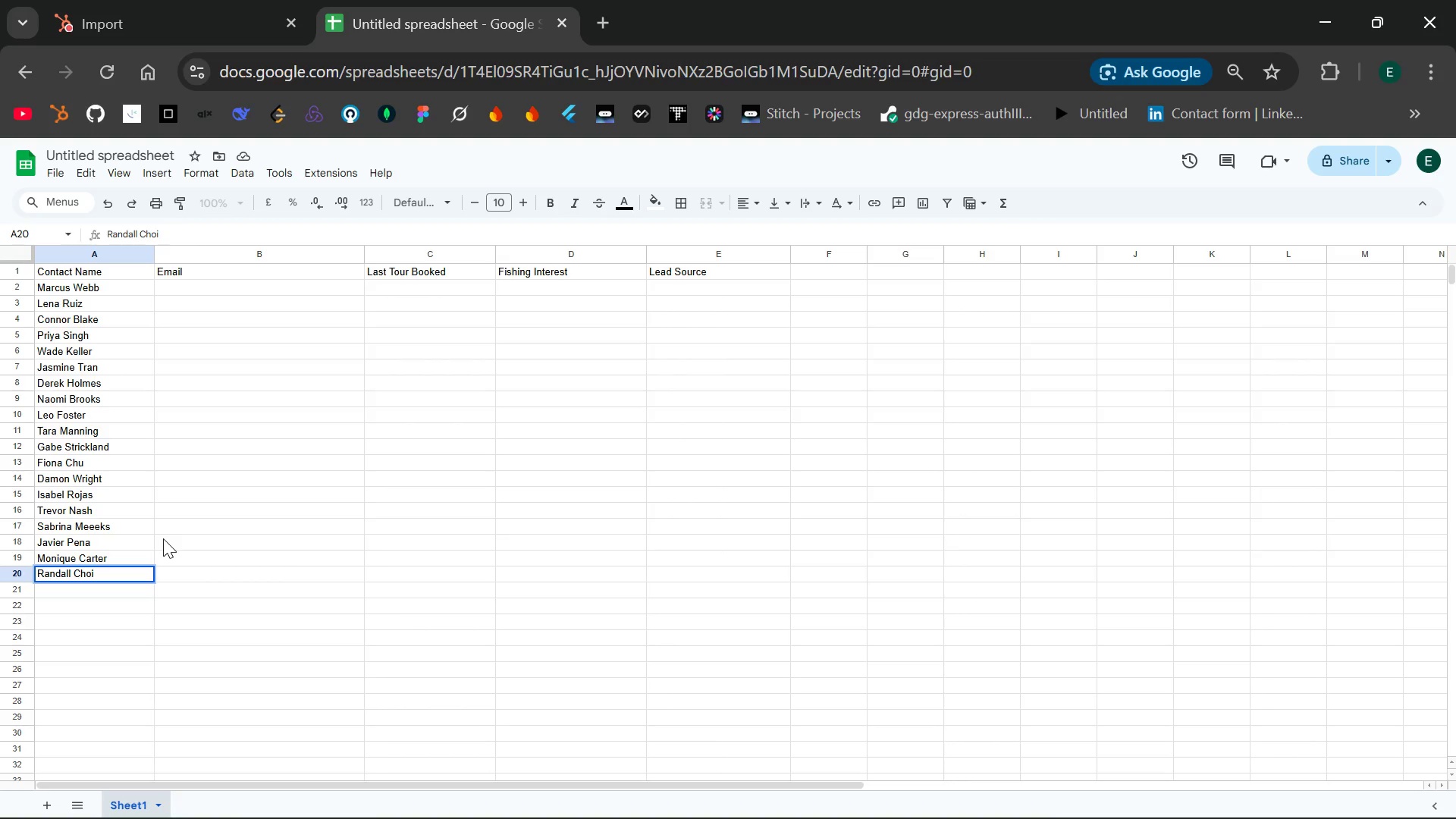 
key(Enter)
 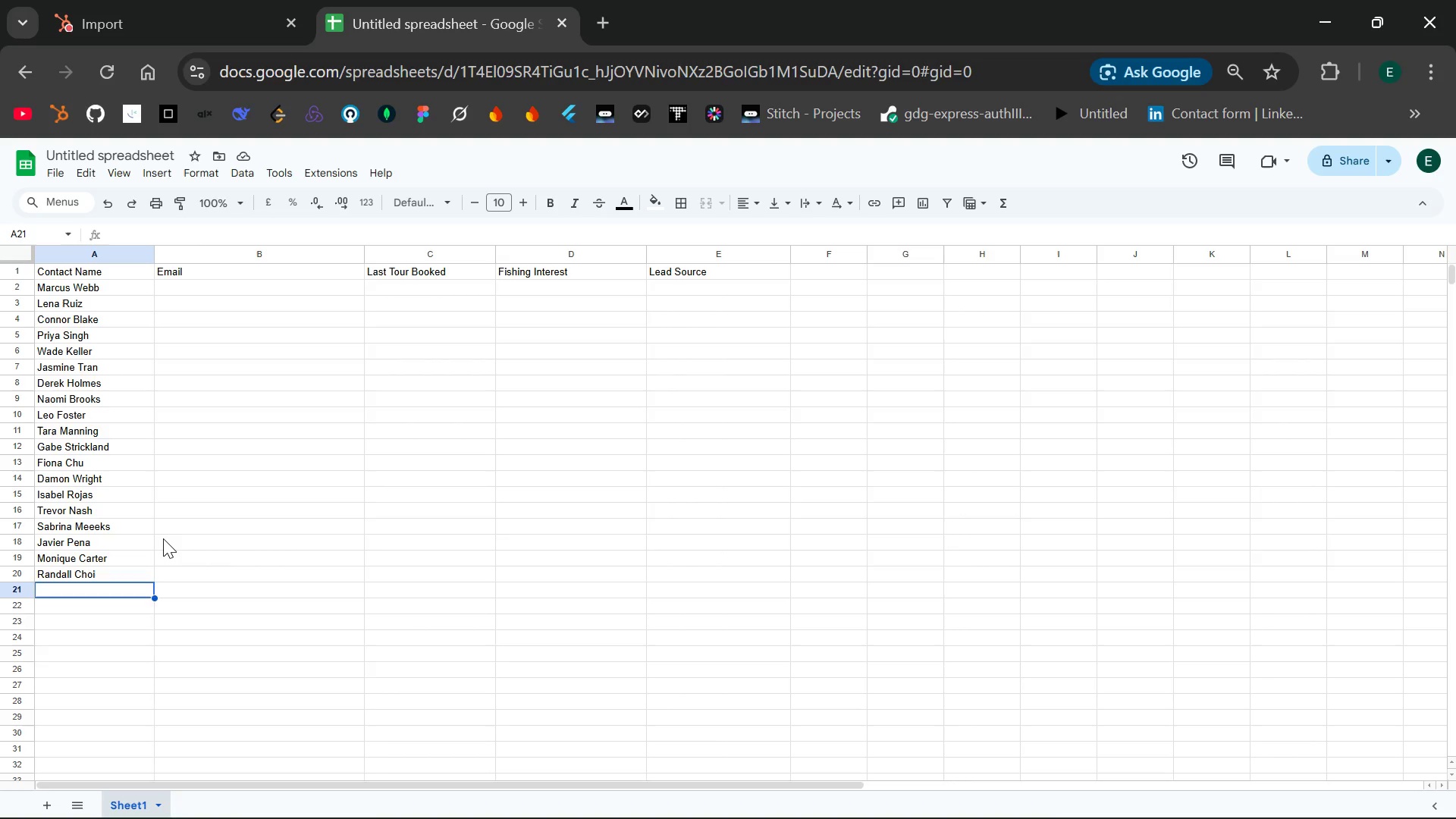 
wait(11.56)
 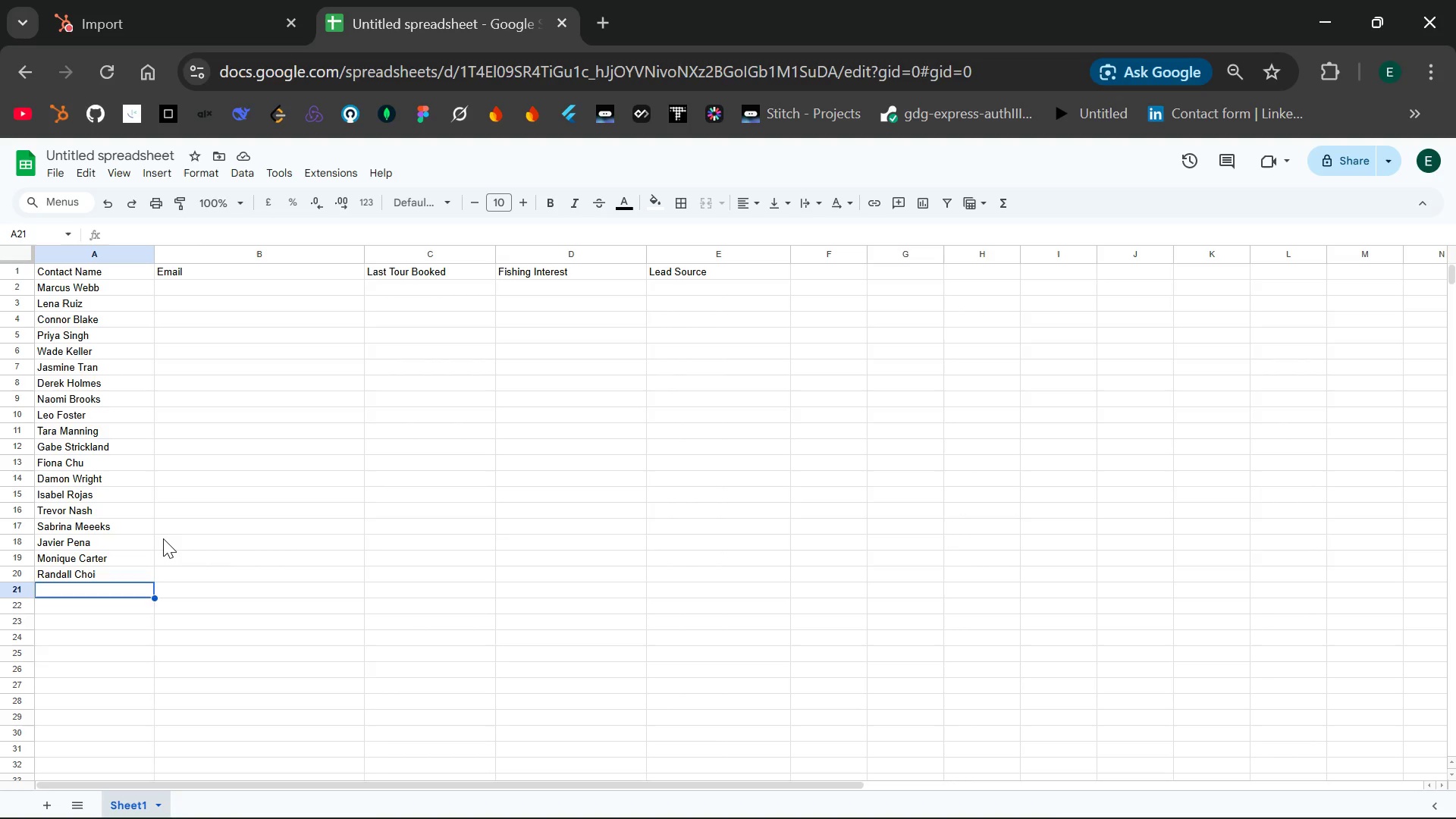 
type(Paige h)
key(Backspace)
type(Holloway )
 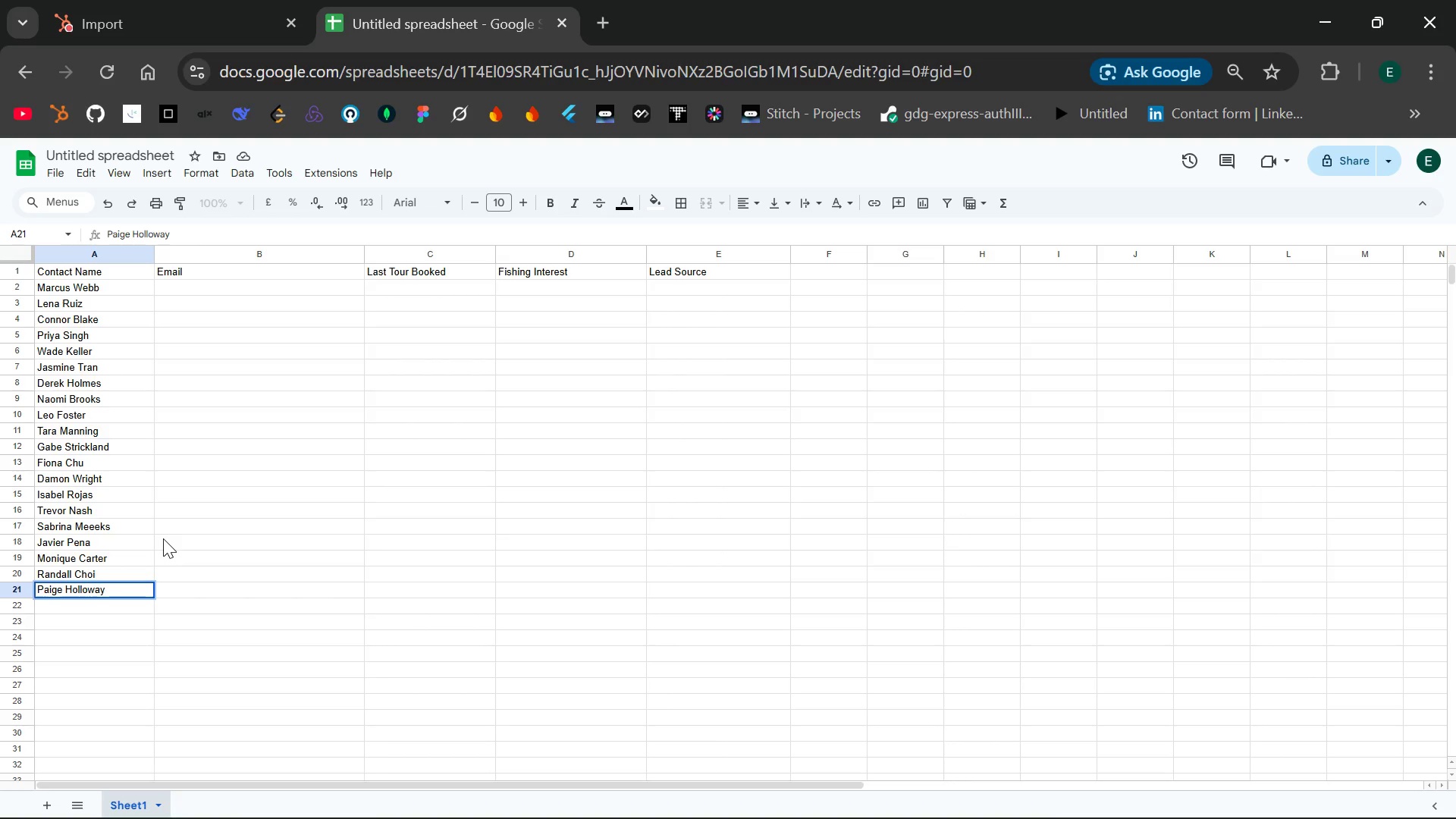 
key(Enter)
 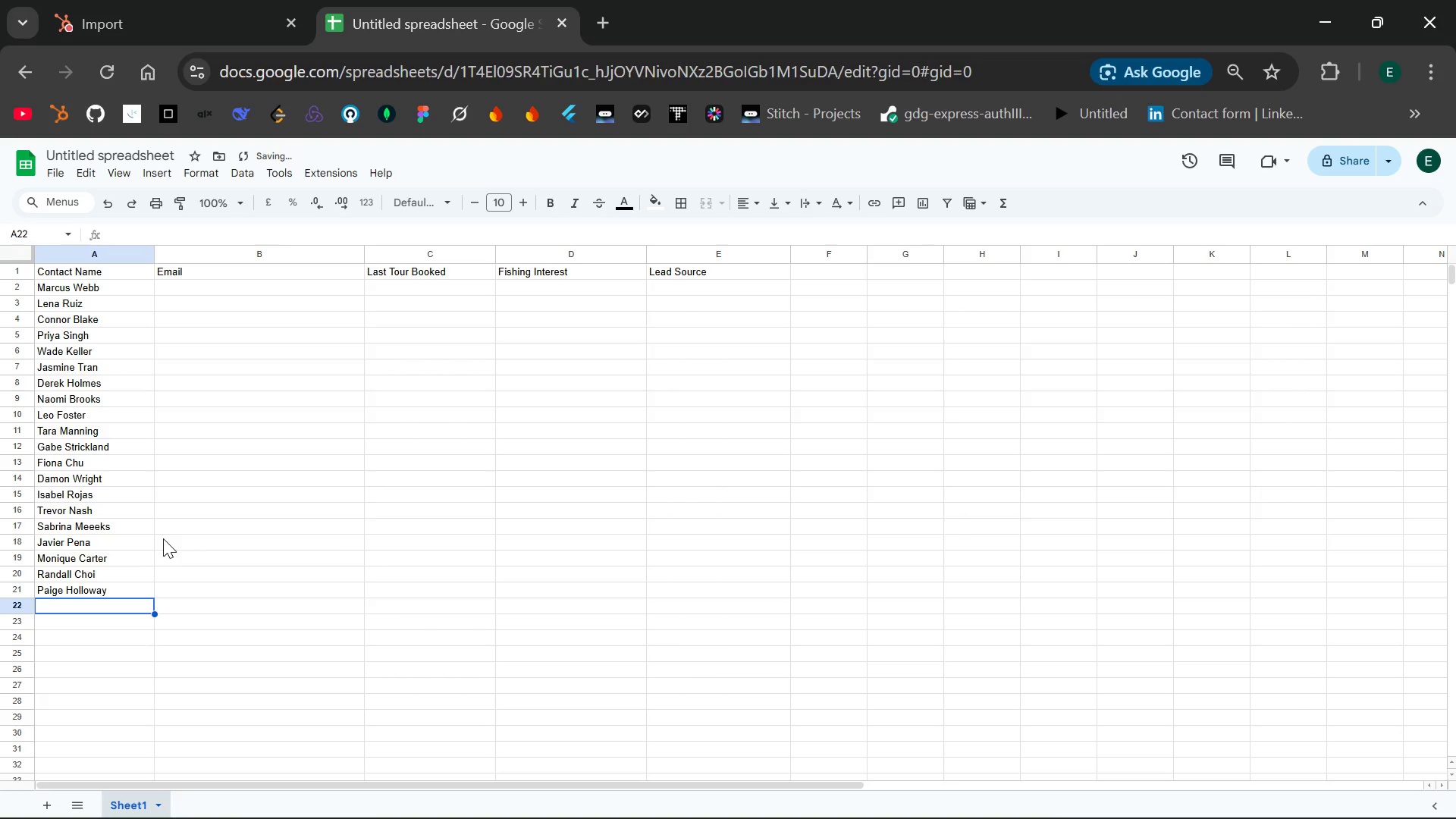 
type(Cole Baxter)
 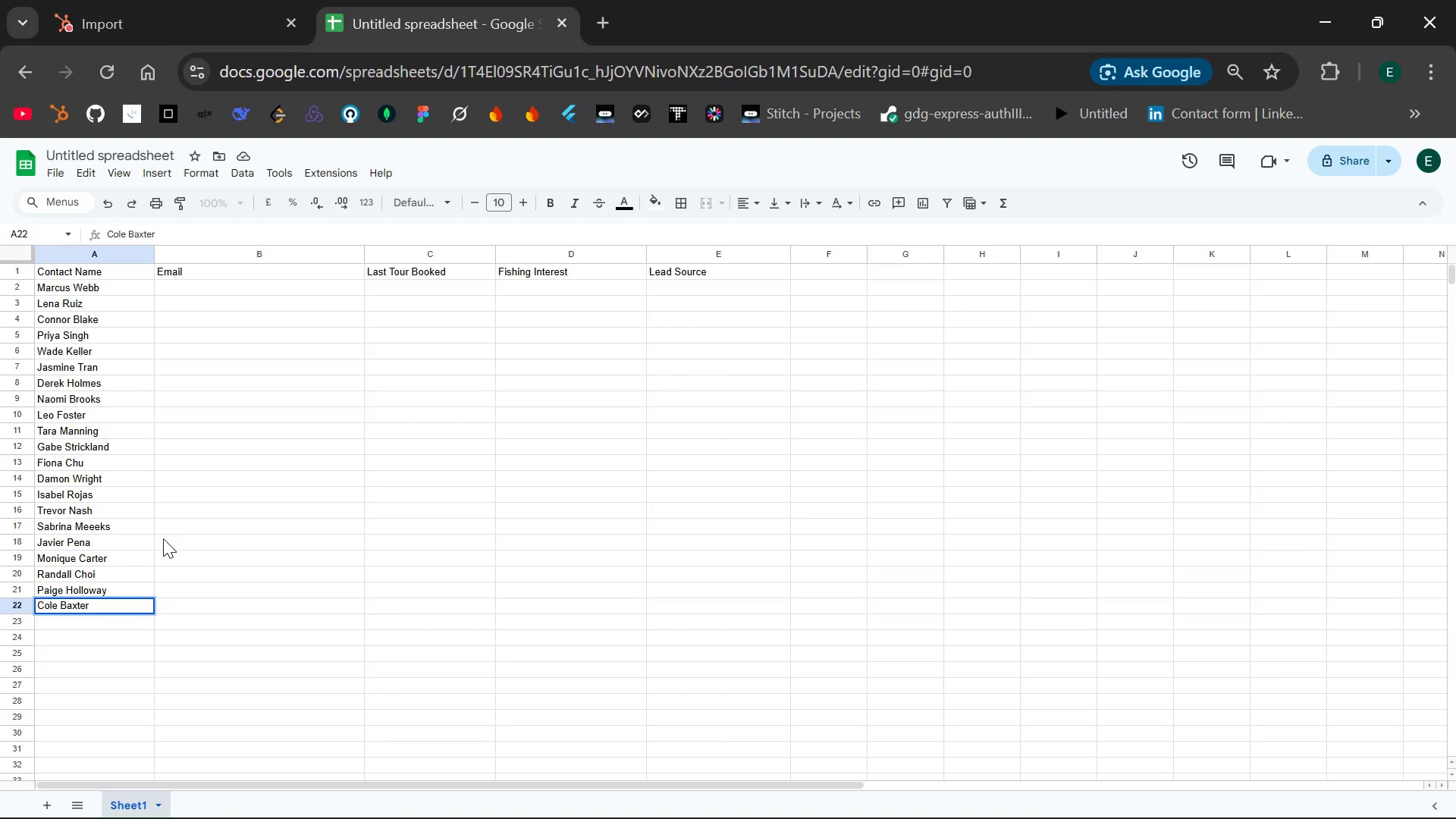 
key(Enter)
 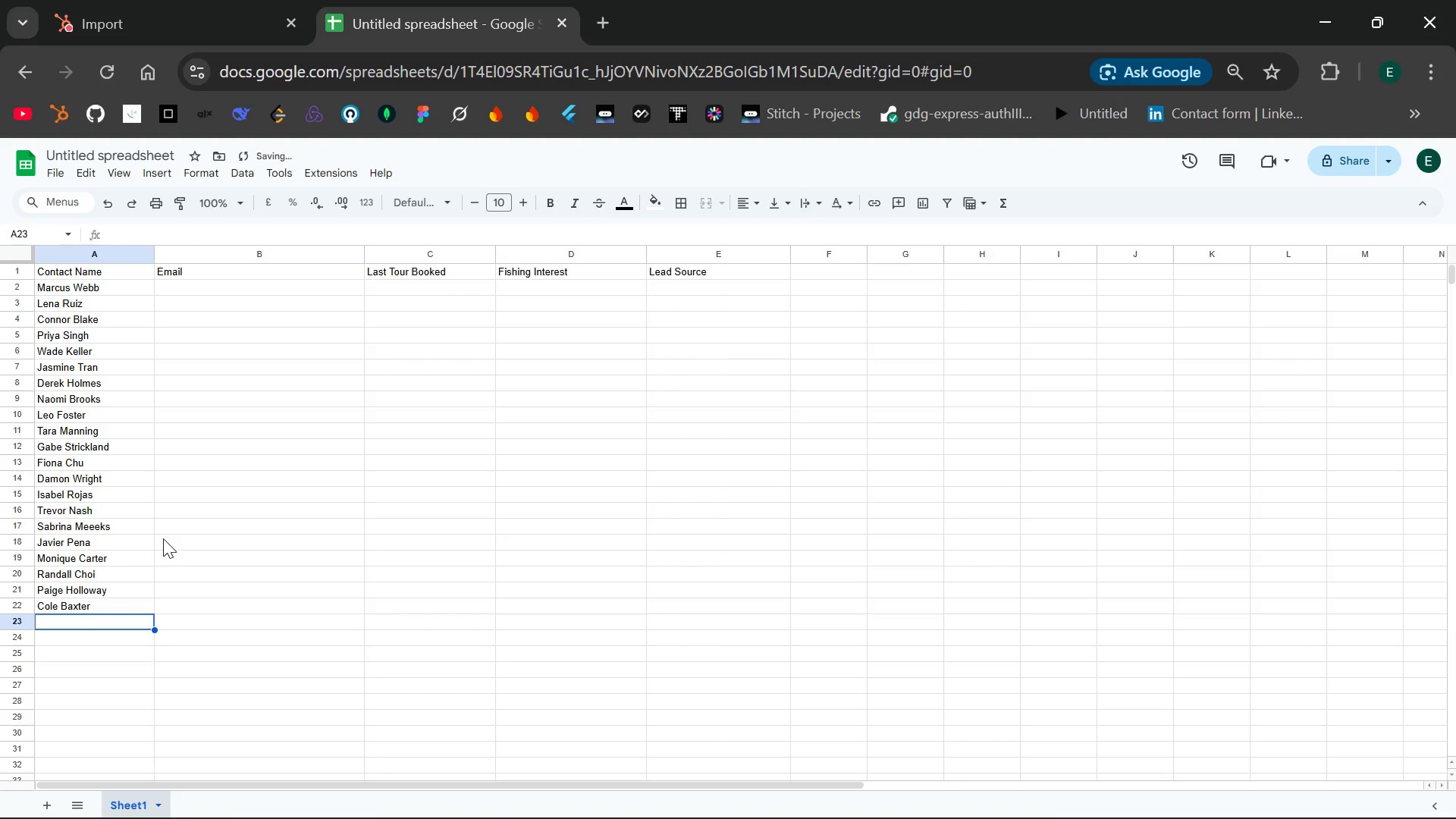 
type(Vanessa Lin)
 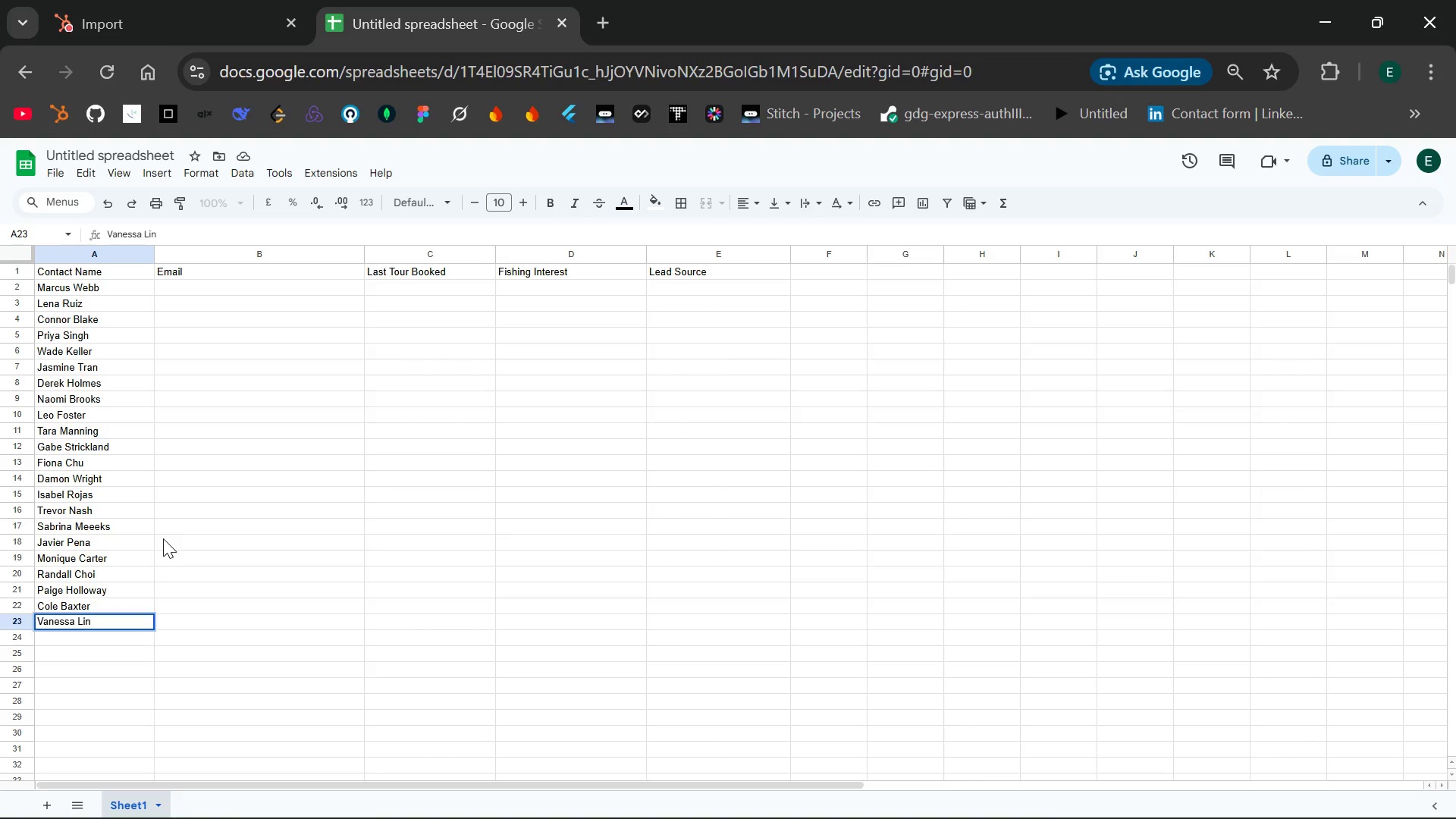 
key(Enter)
 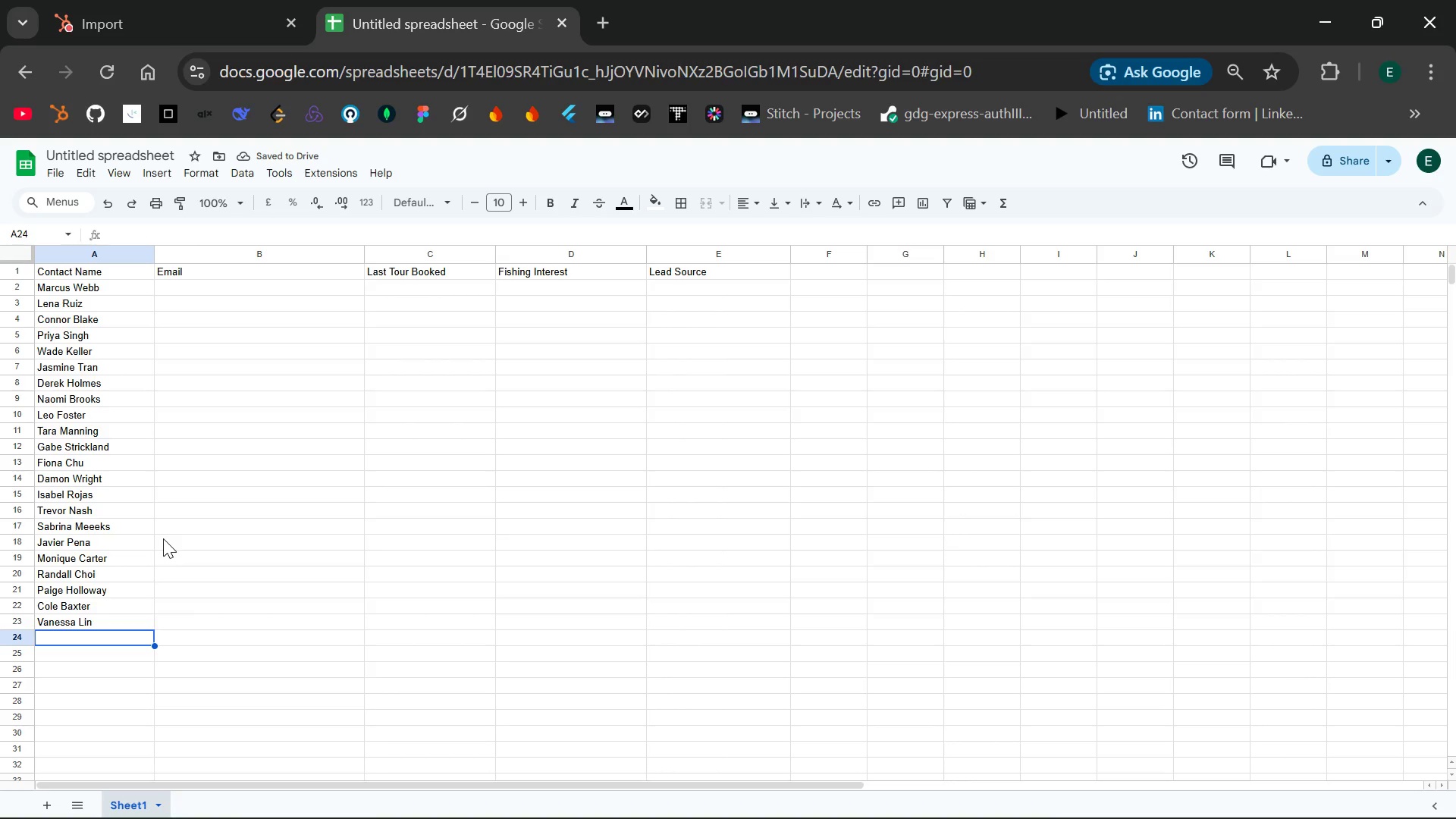 
wait(6.3)
 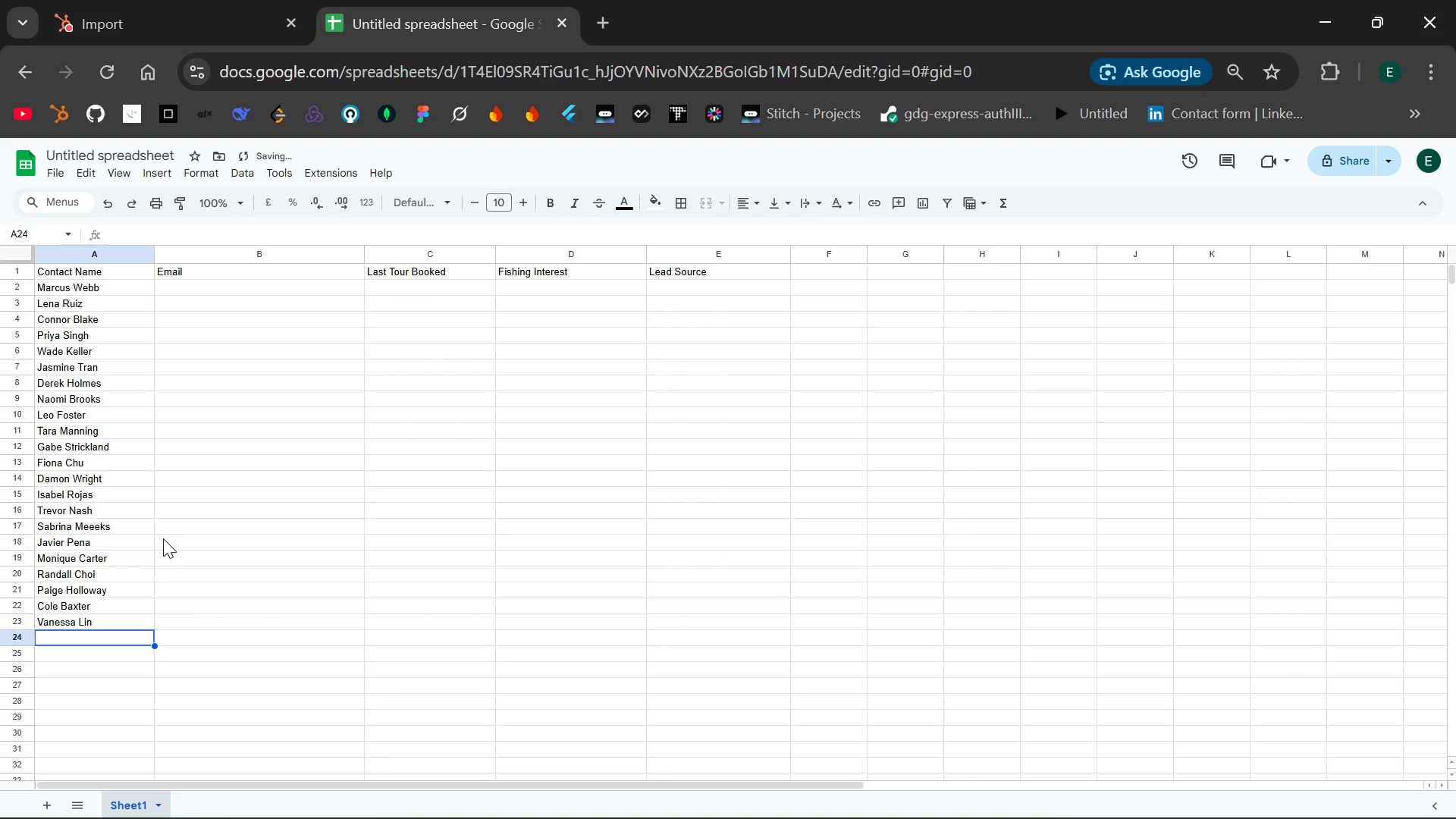 
type(Ruben Delgado)
 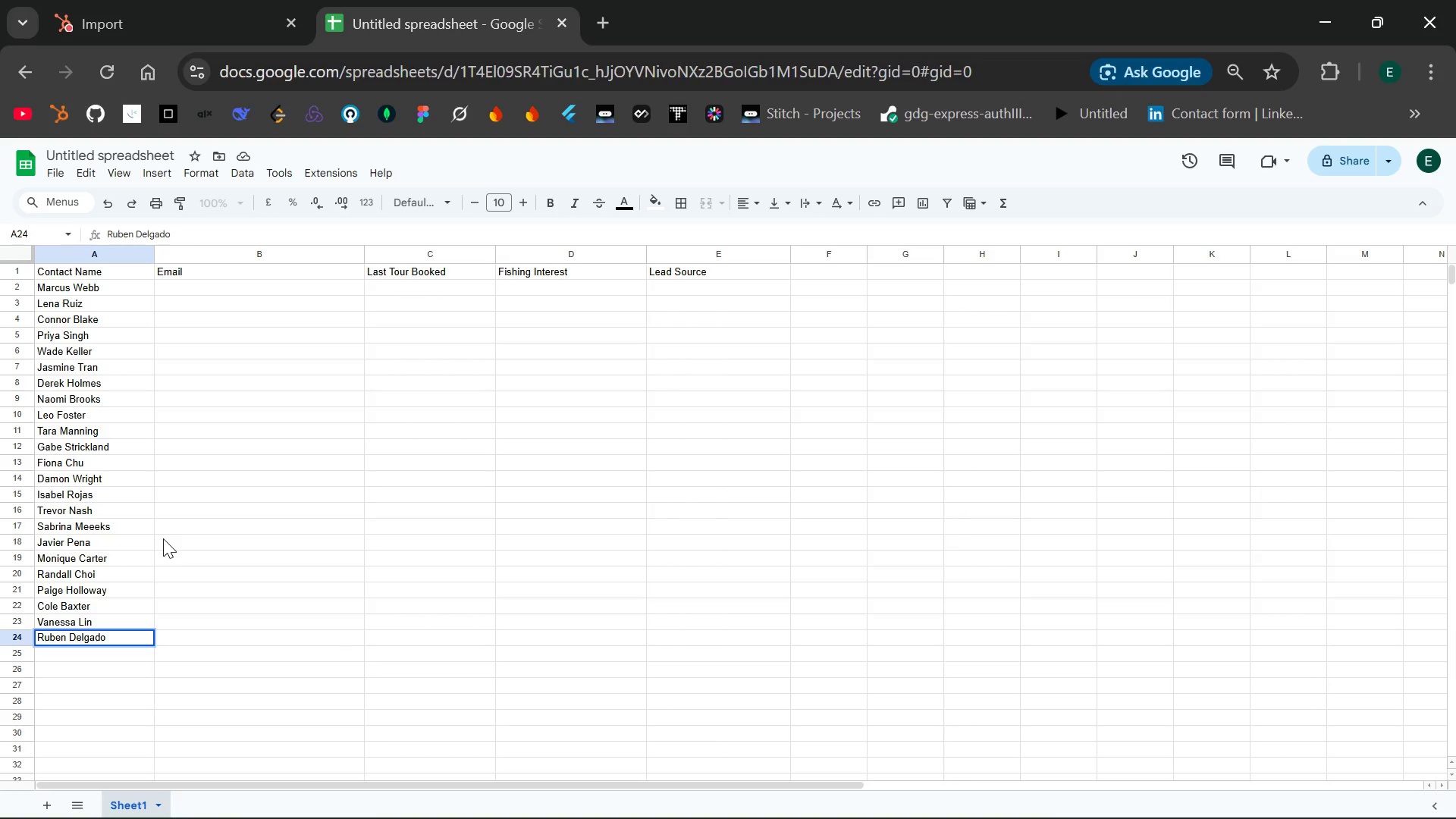 
key(Enter)
 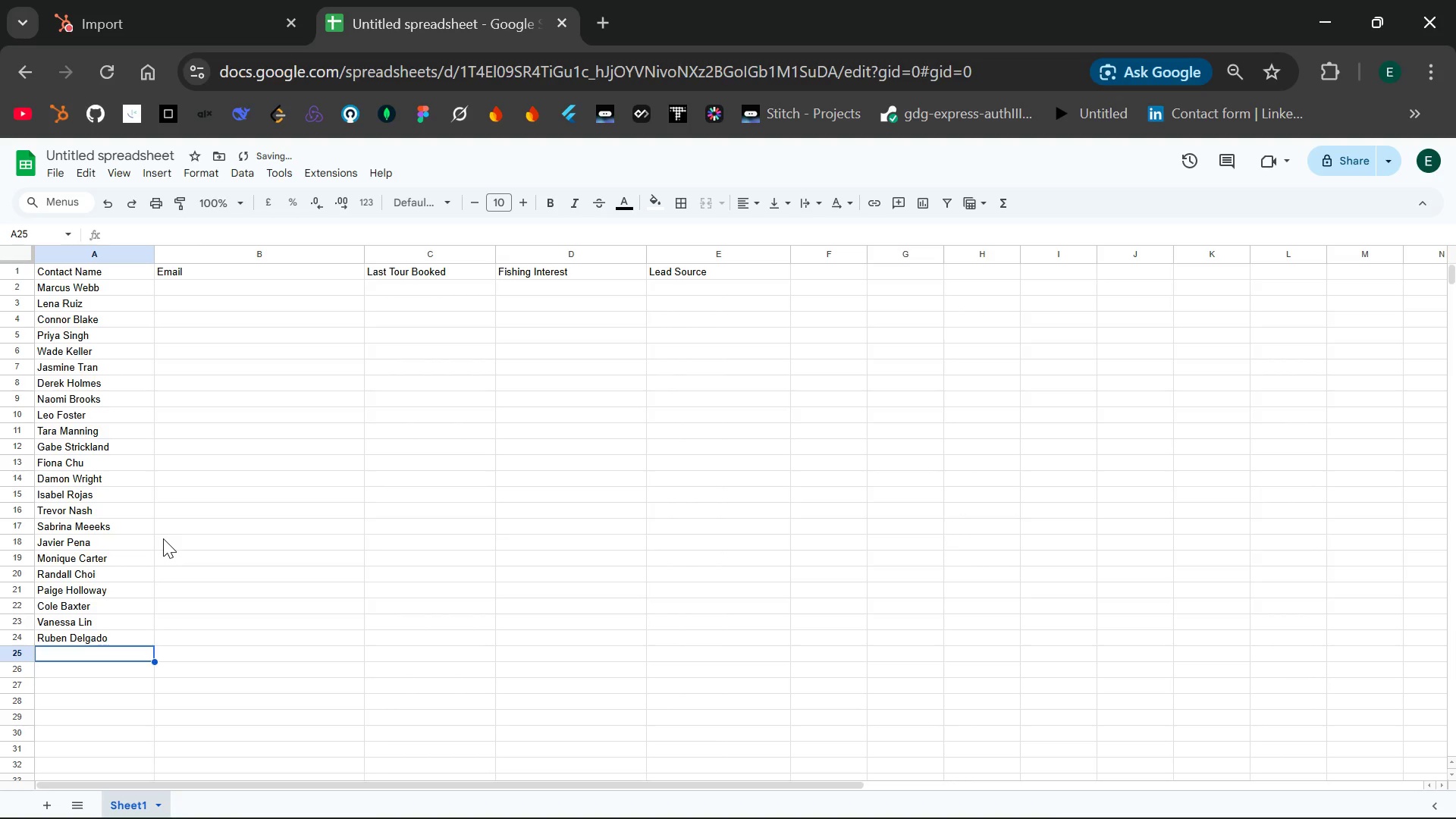 
key(Shift+T)
 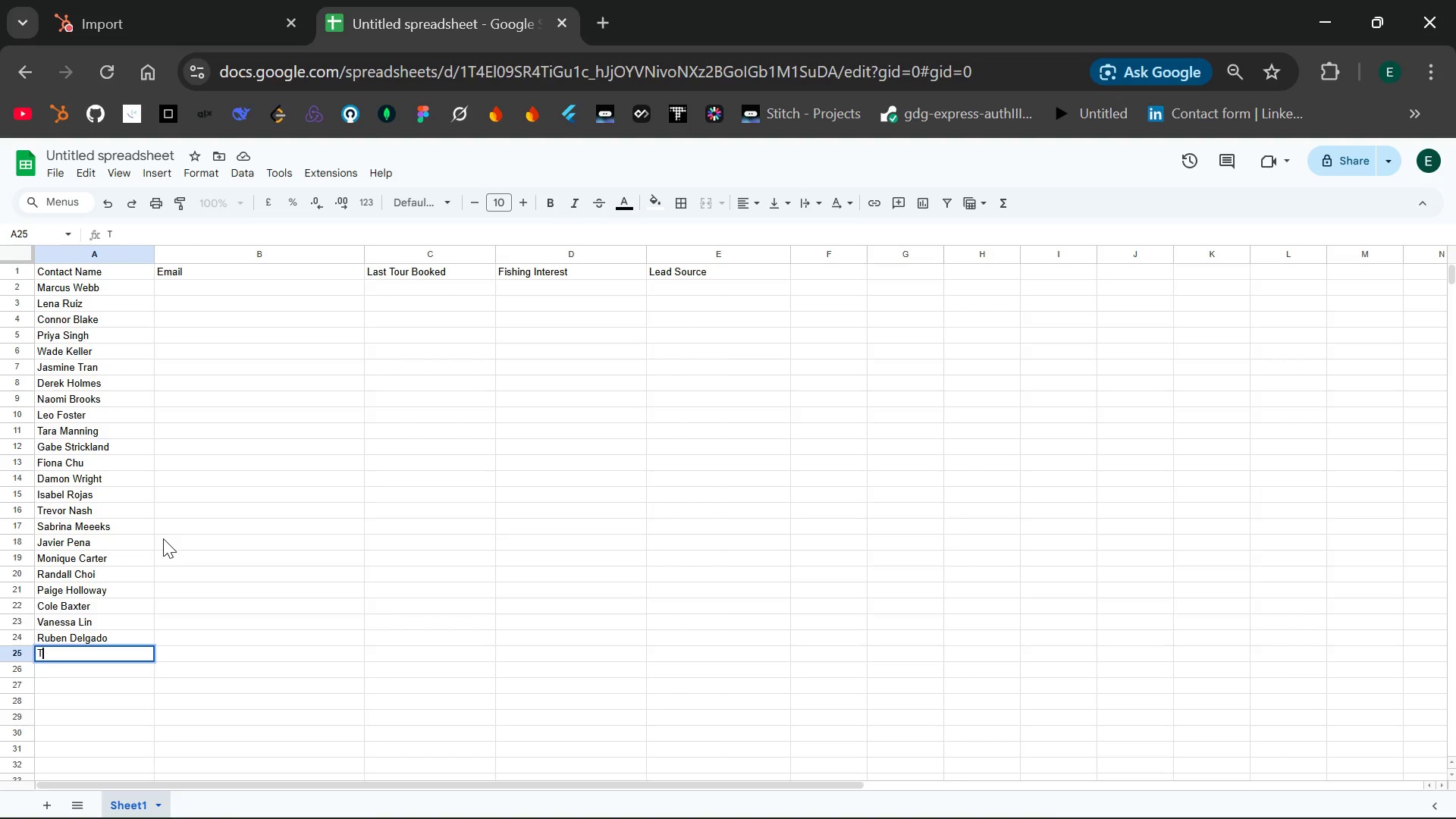 
wait(11.56)
 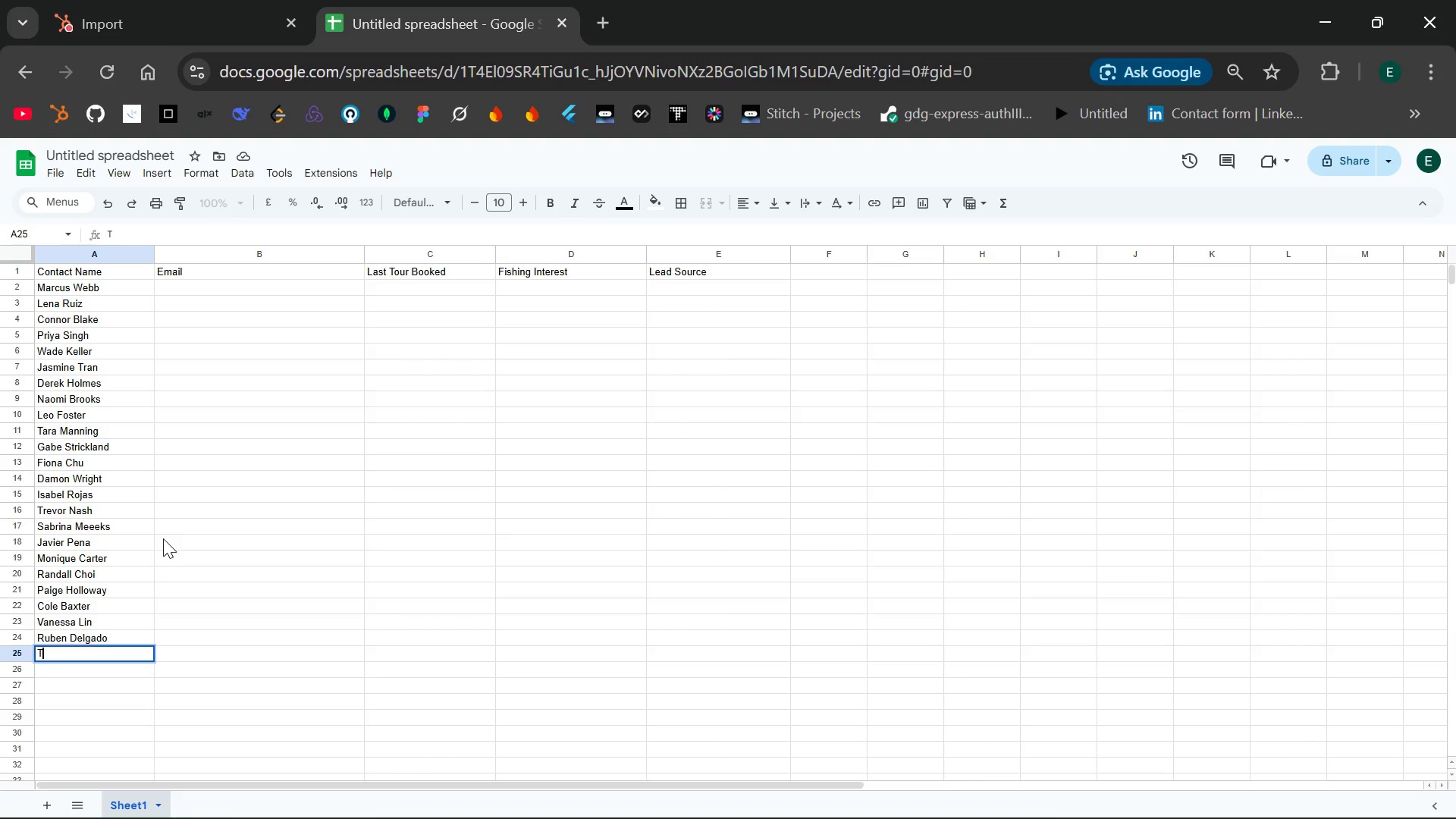 
type(anya Frost )
 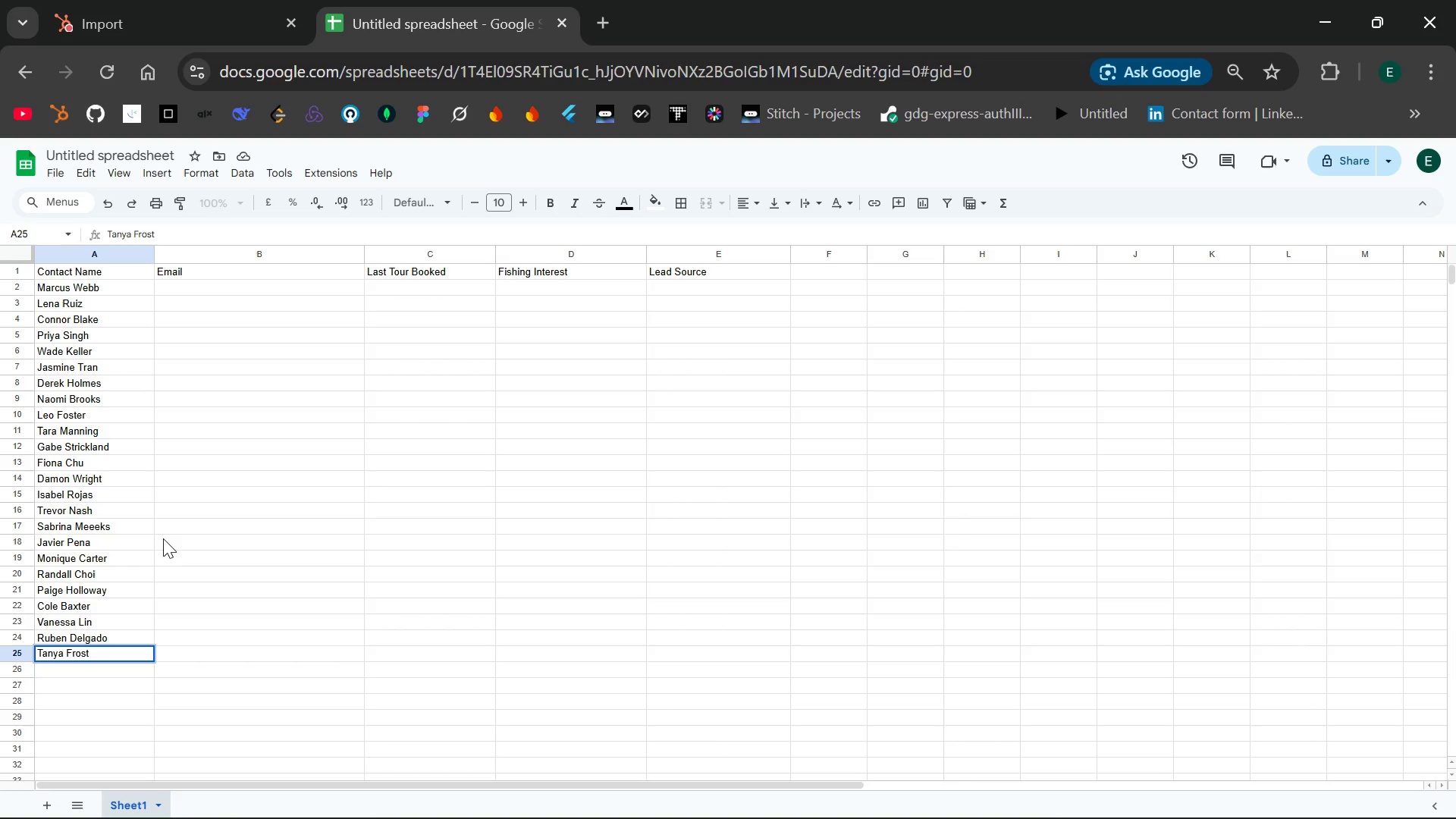 
wait(7.28)
 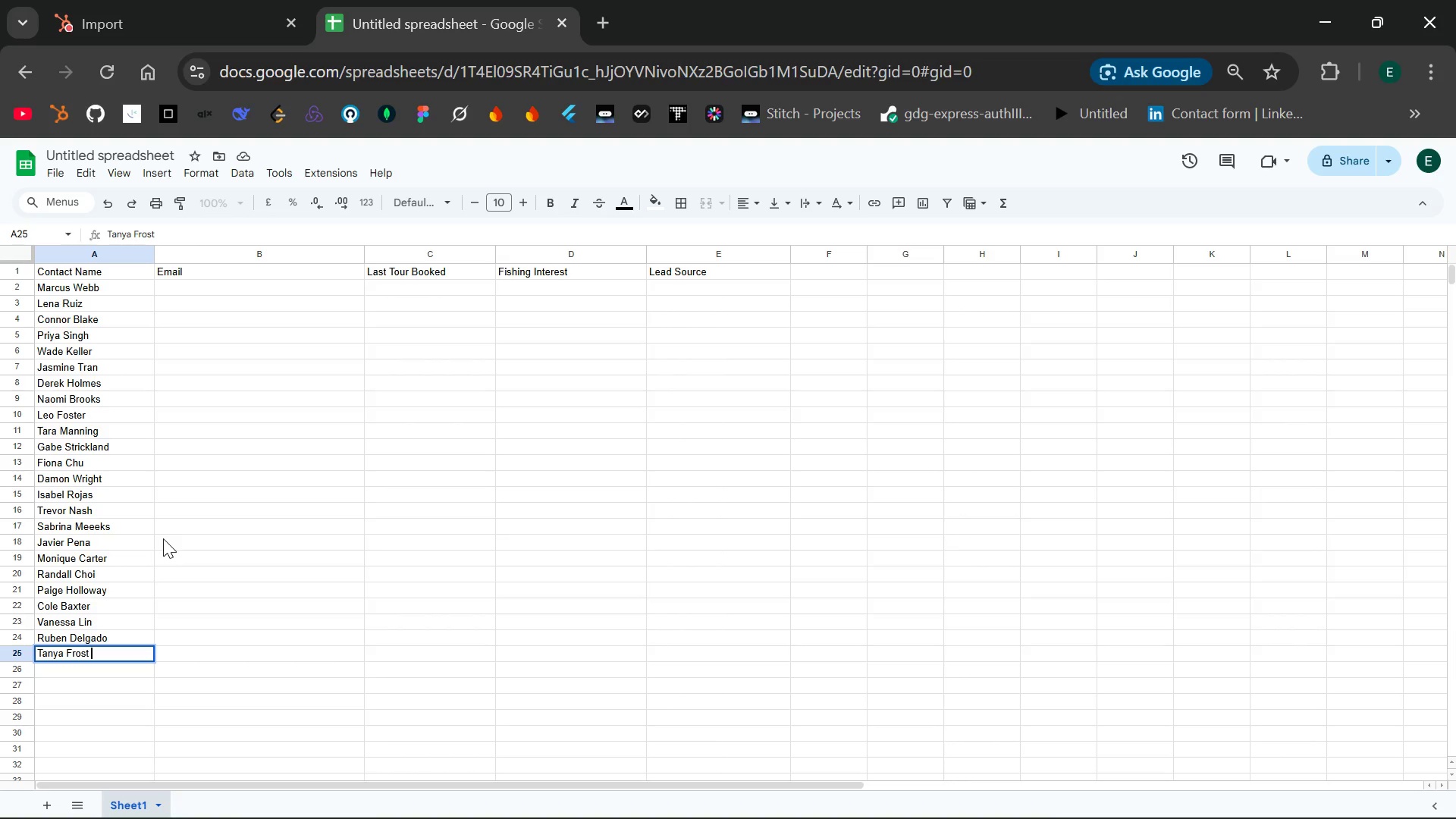 
key(Enter)
 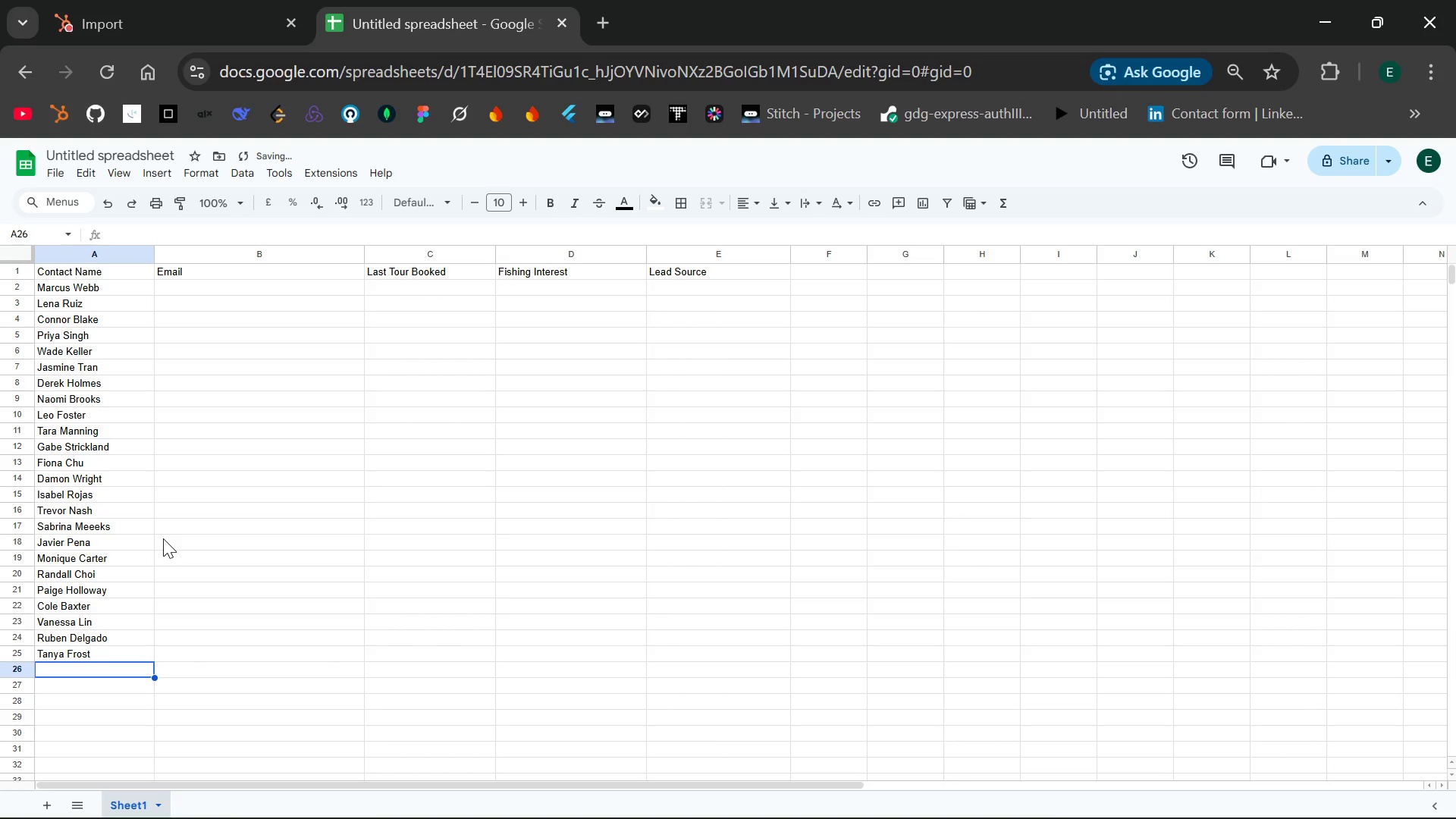 
type(Shane )
 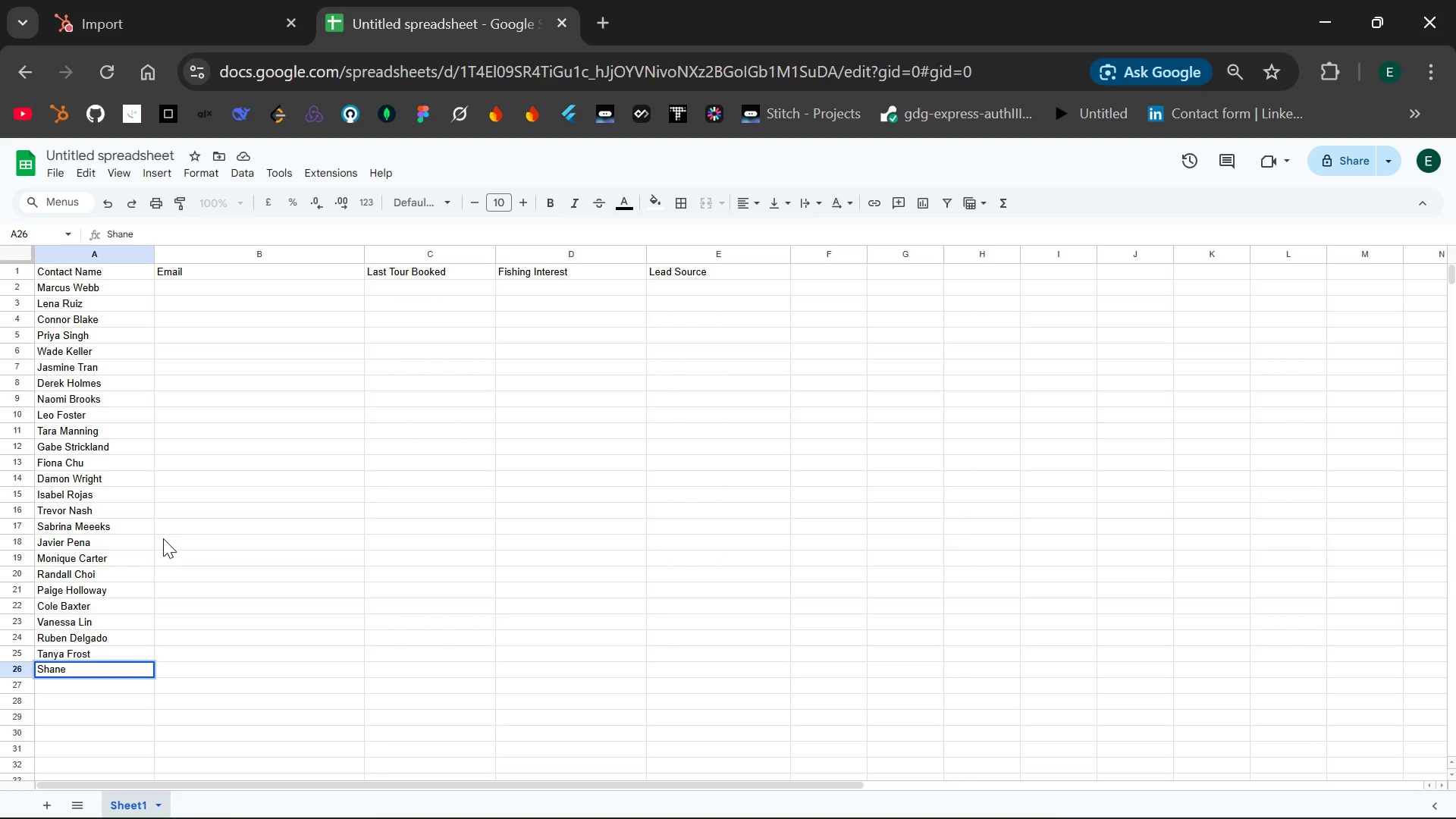 
type(Oneill)
 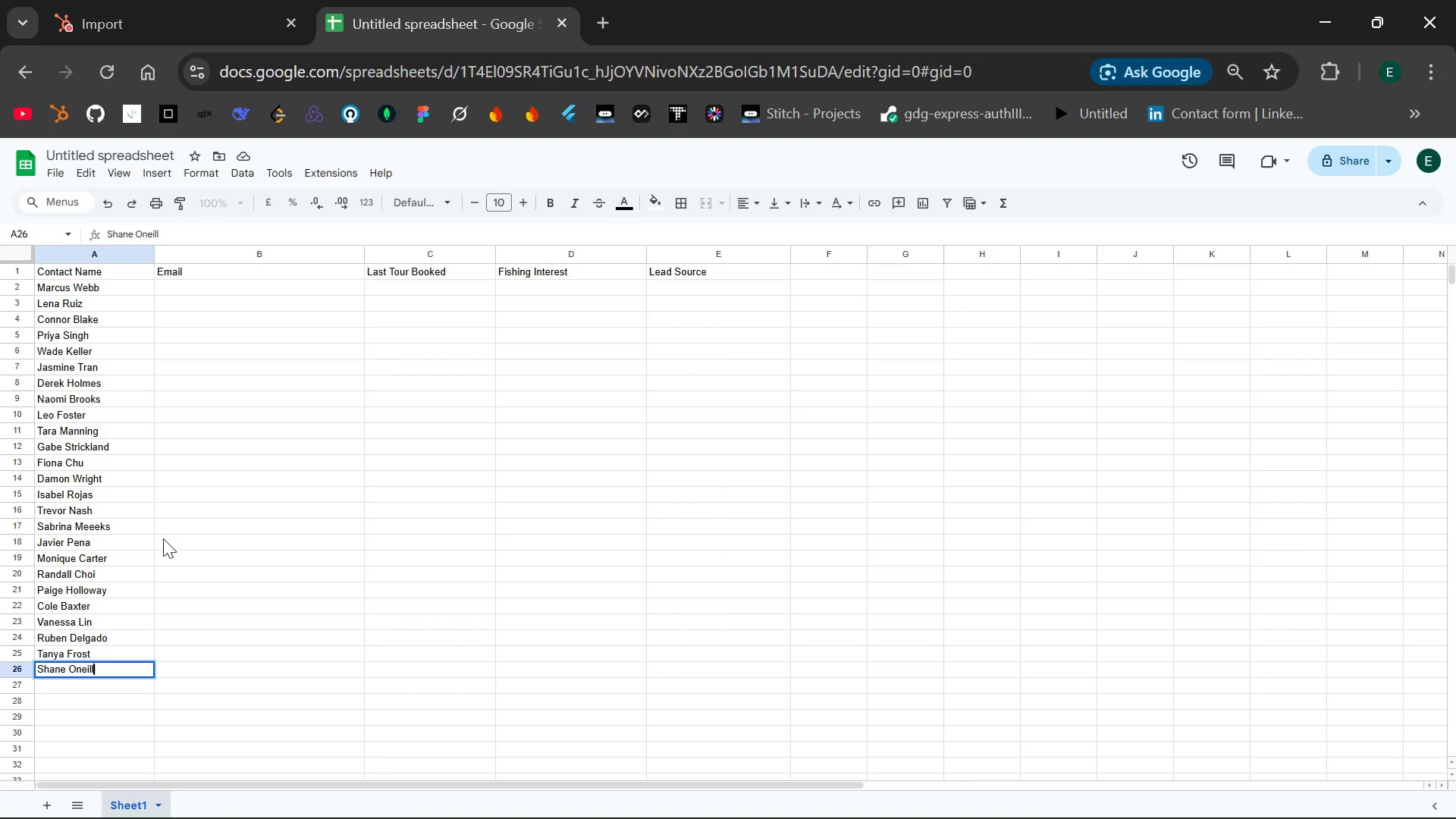 
wait(9.42)
 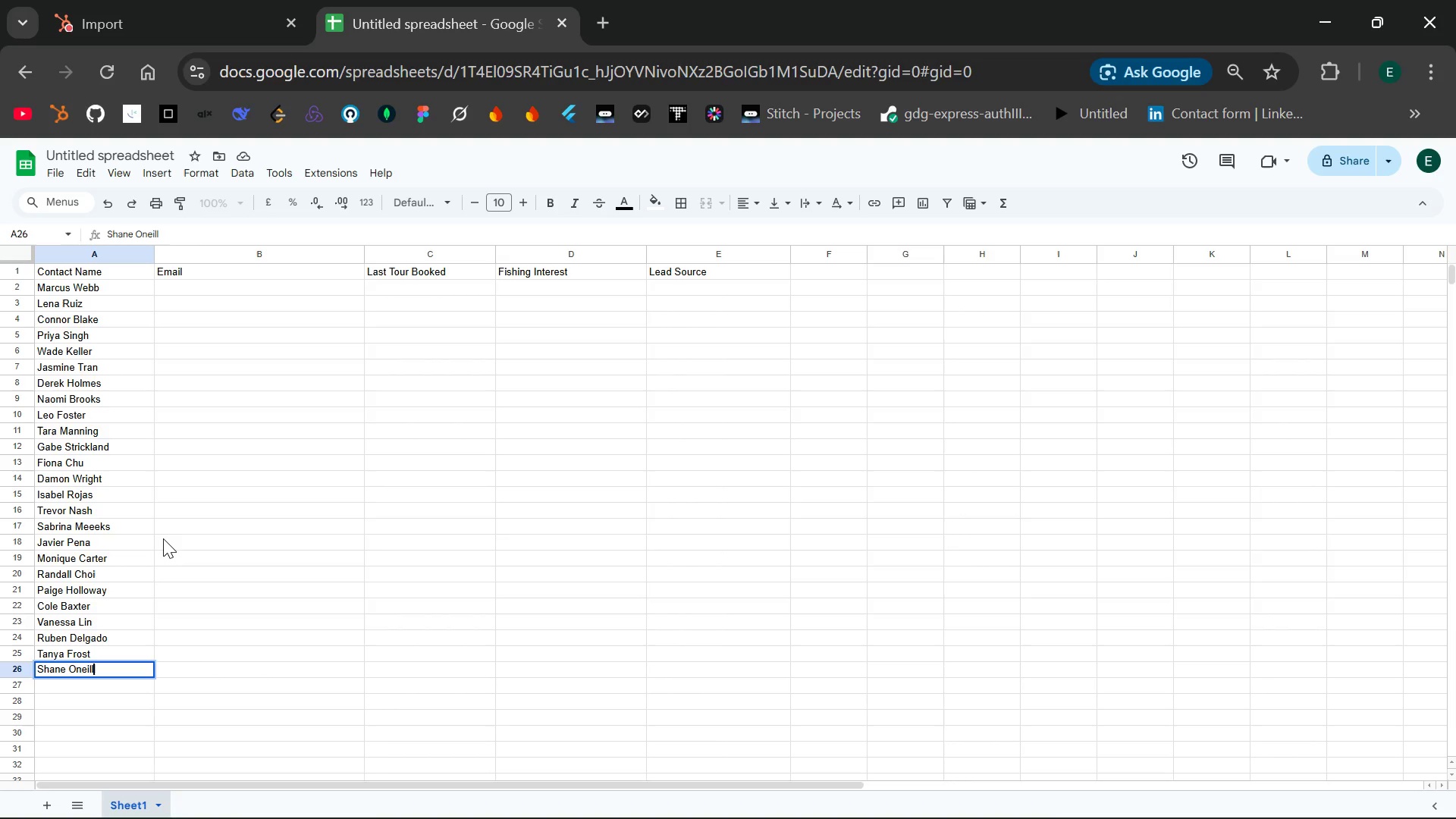 
left_click([212, 491])
 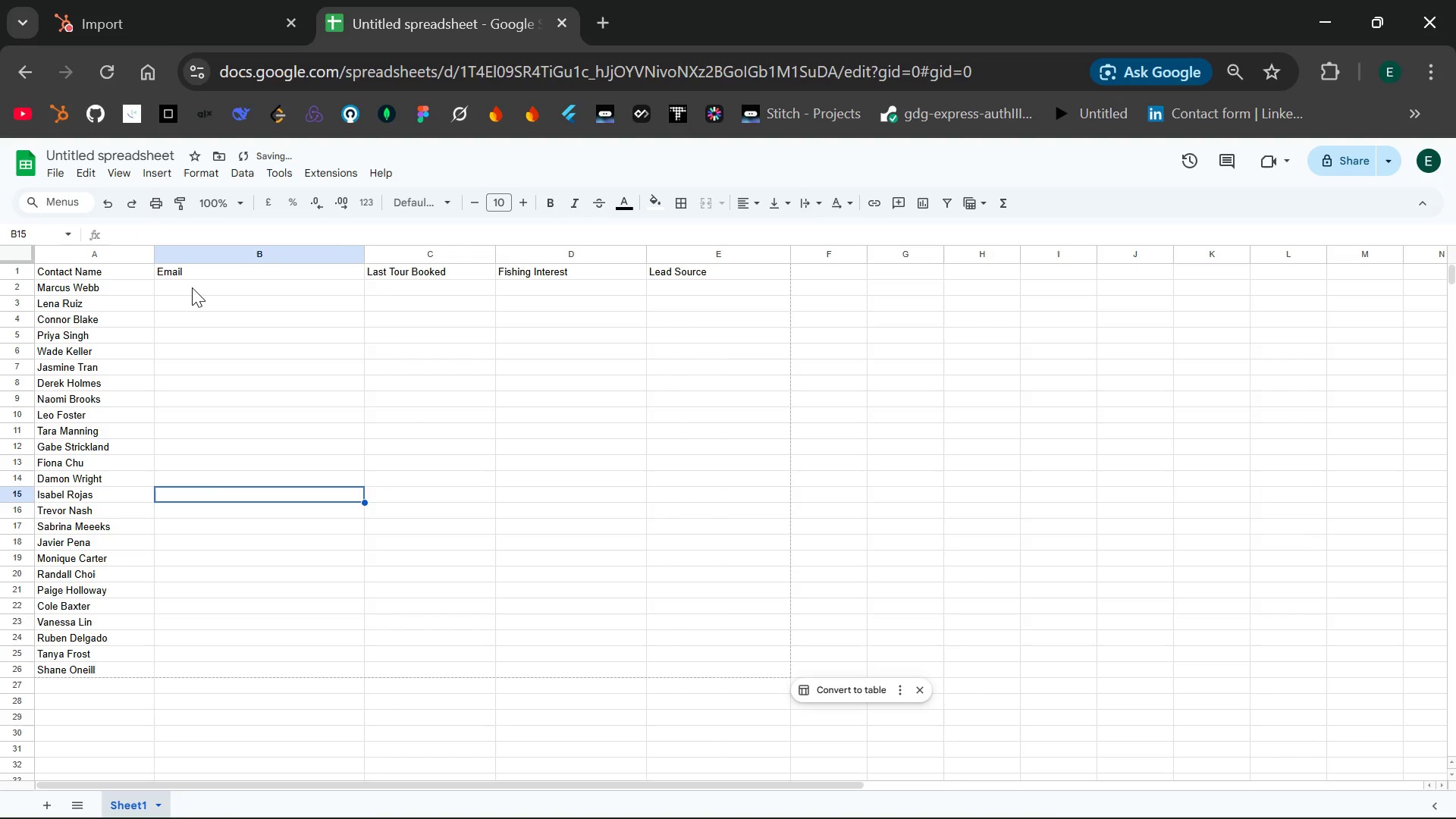 
left_click([192, 287])
 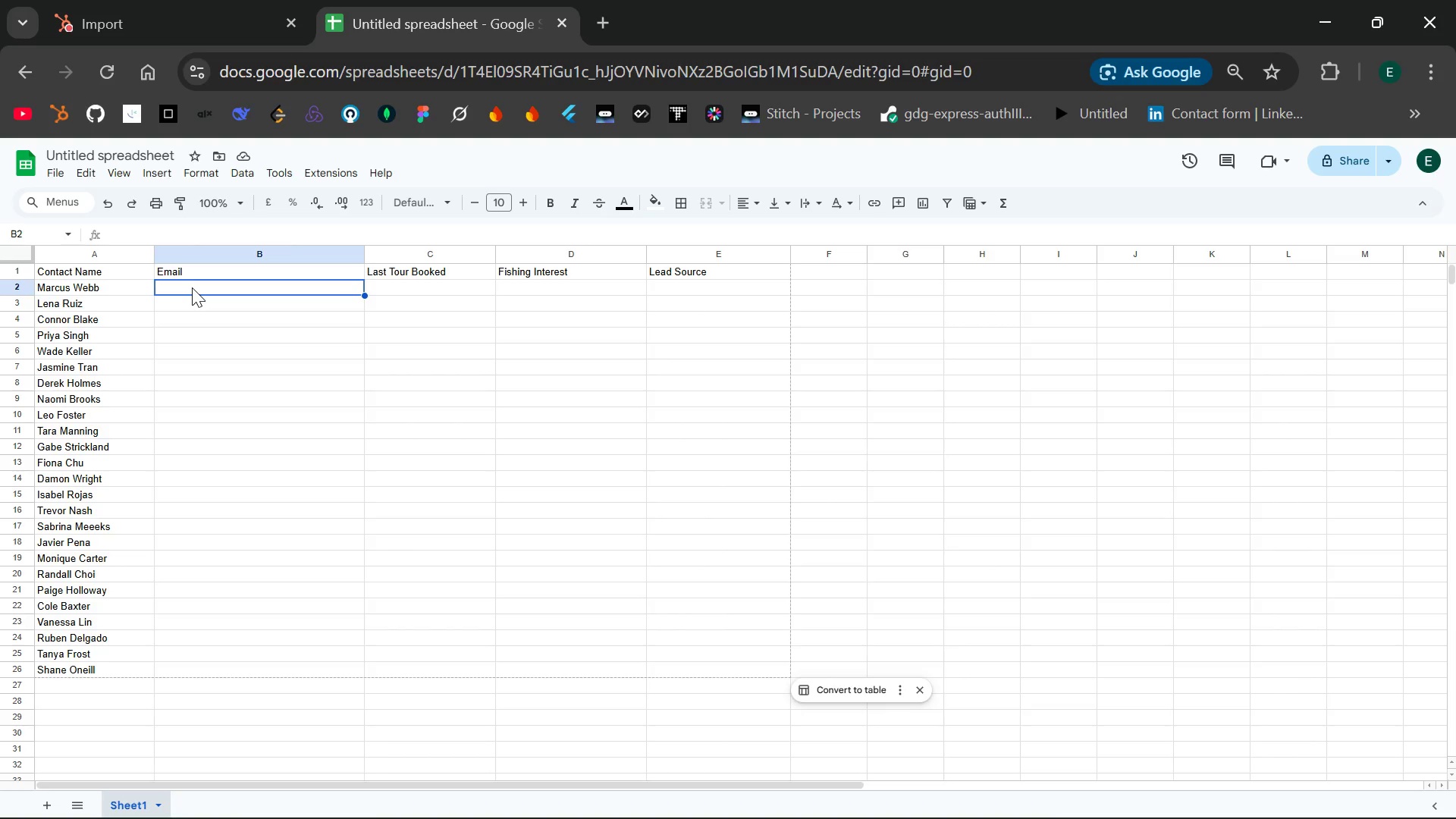 
wait(18.53)
 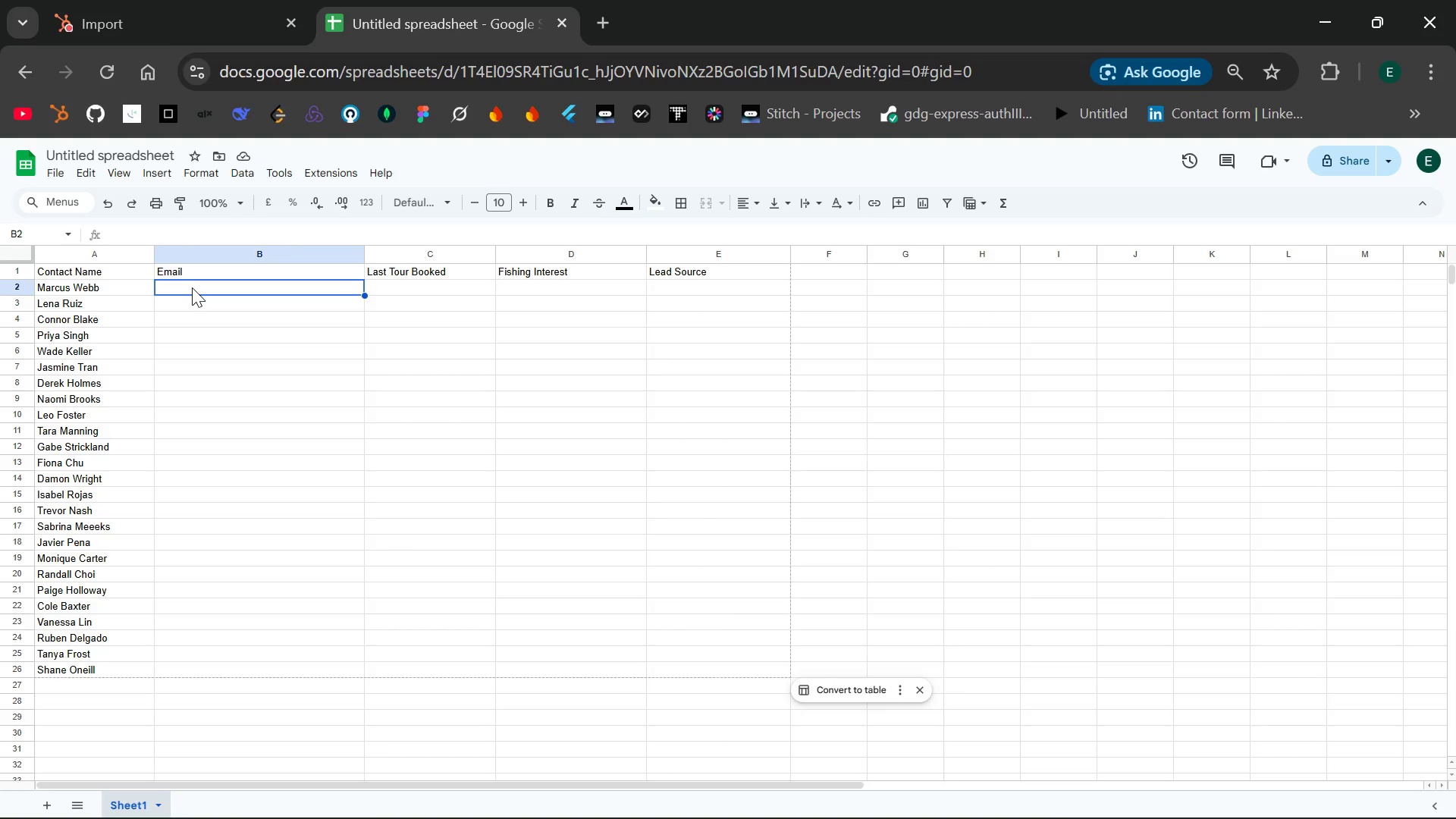 
double_click([189, 288])
 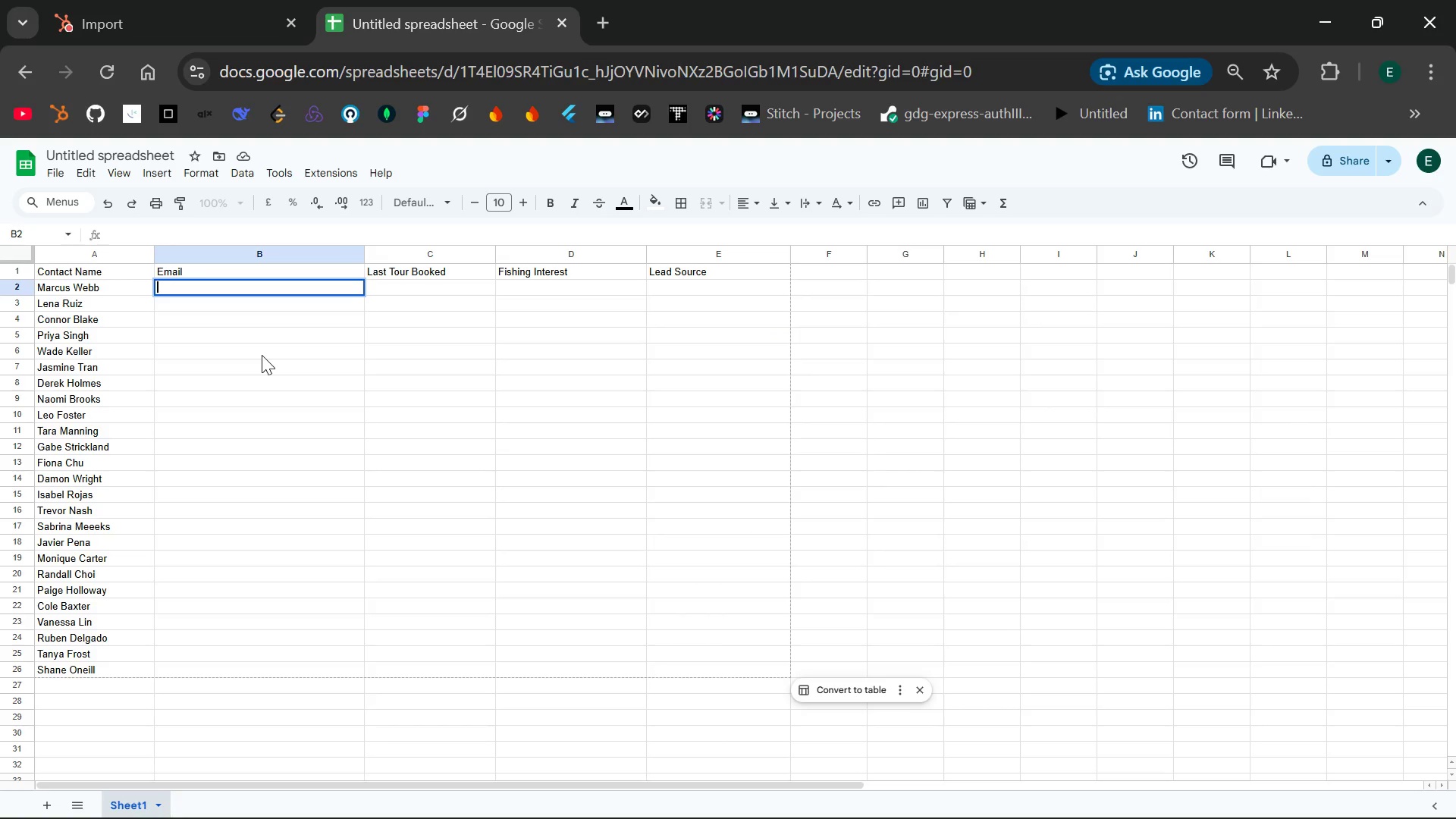 
wait(7.42)
 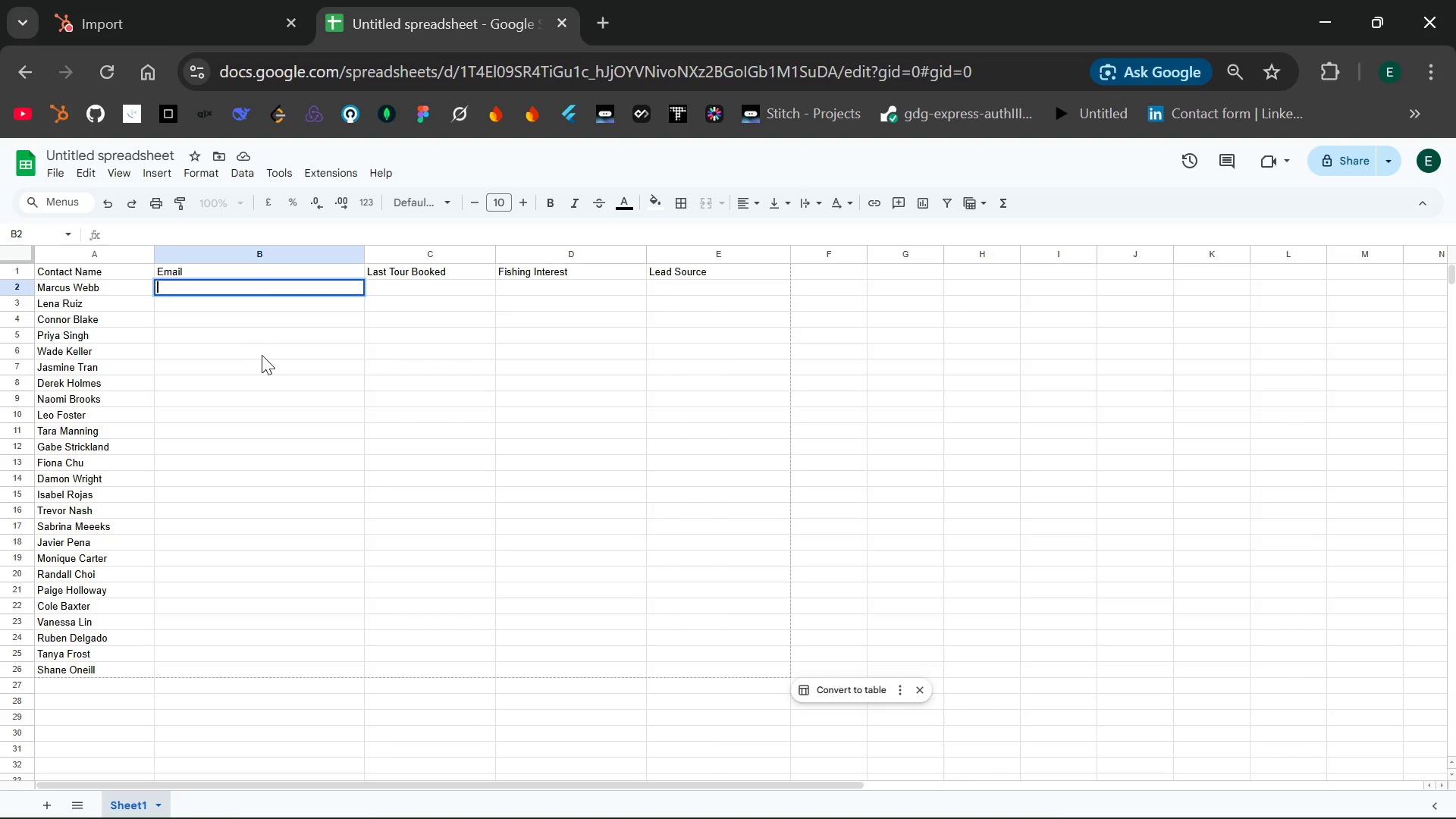 
left_click([189, 284])
 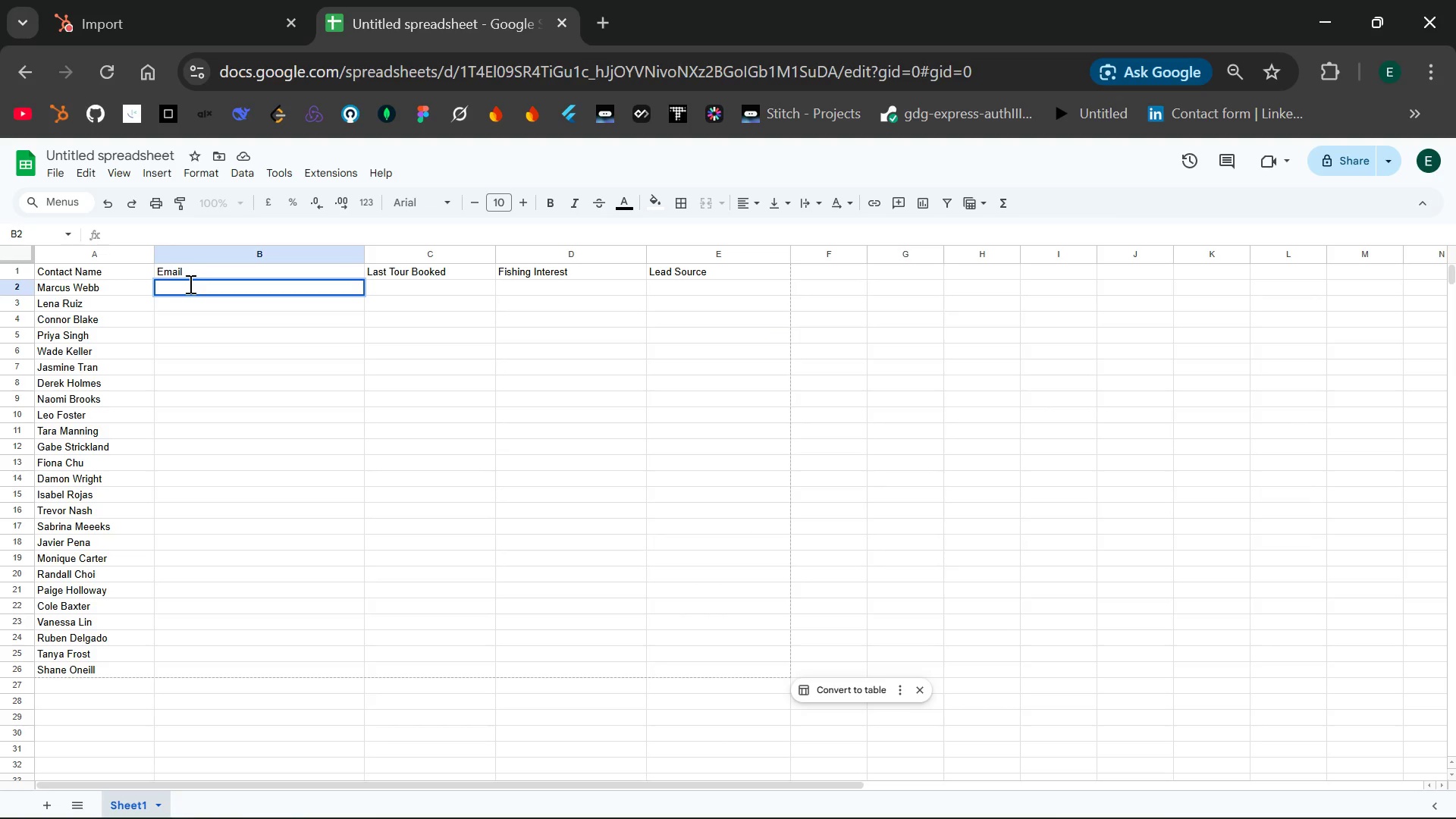 
left_click([189, 284])
 